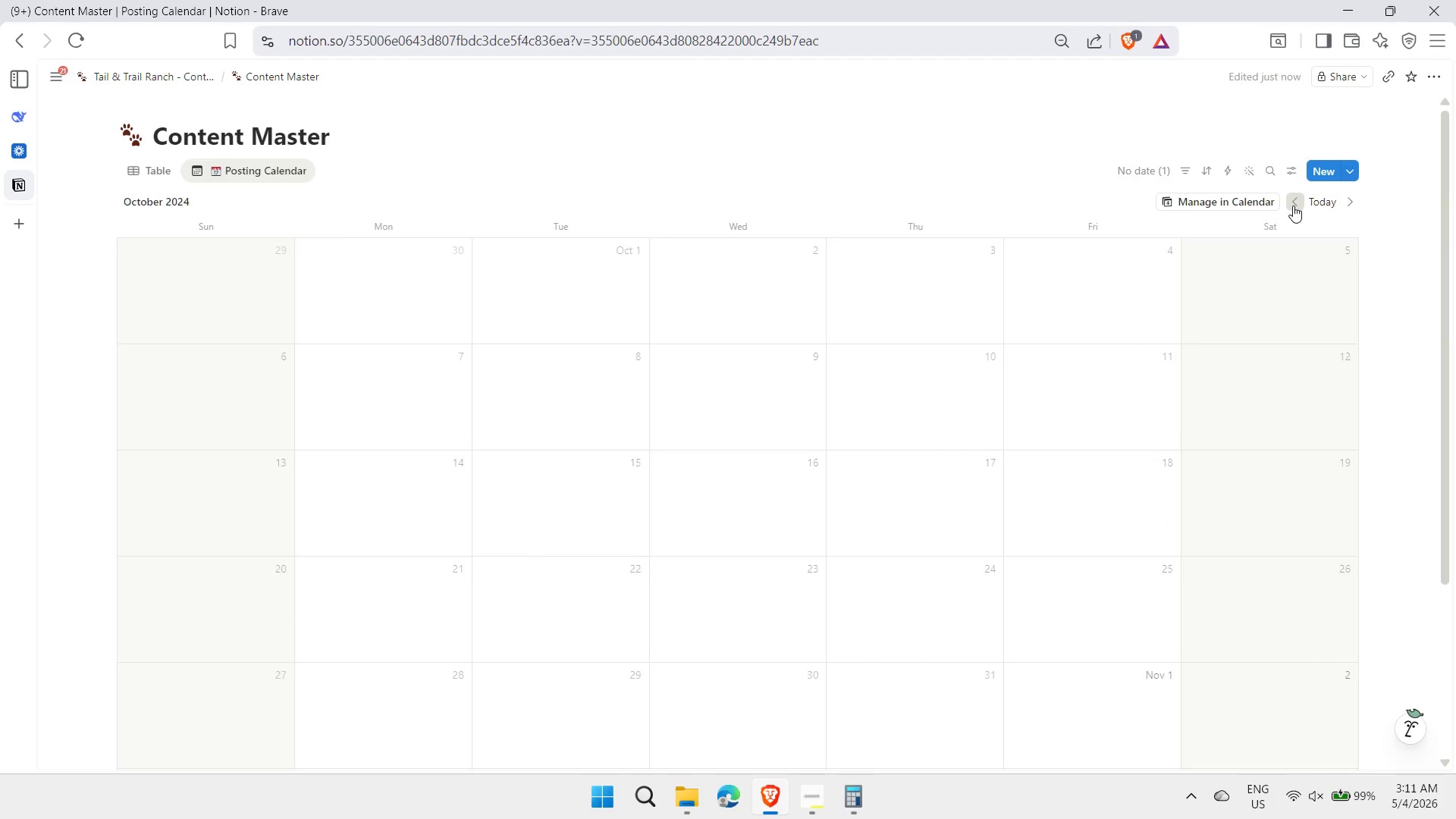 
triple_click([1293, 206])
 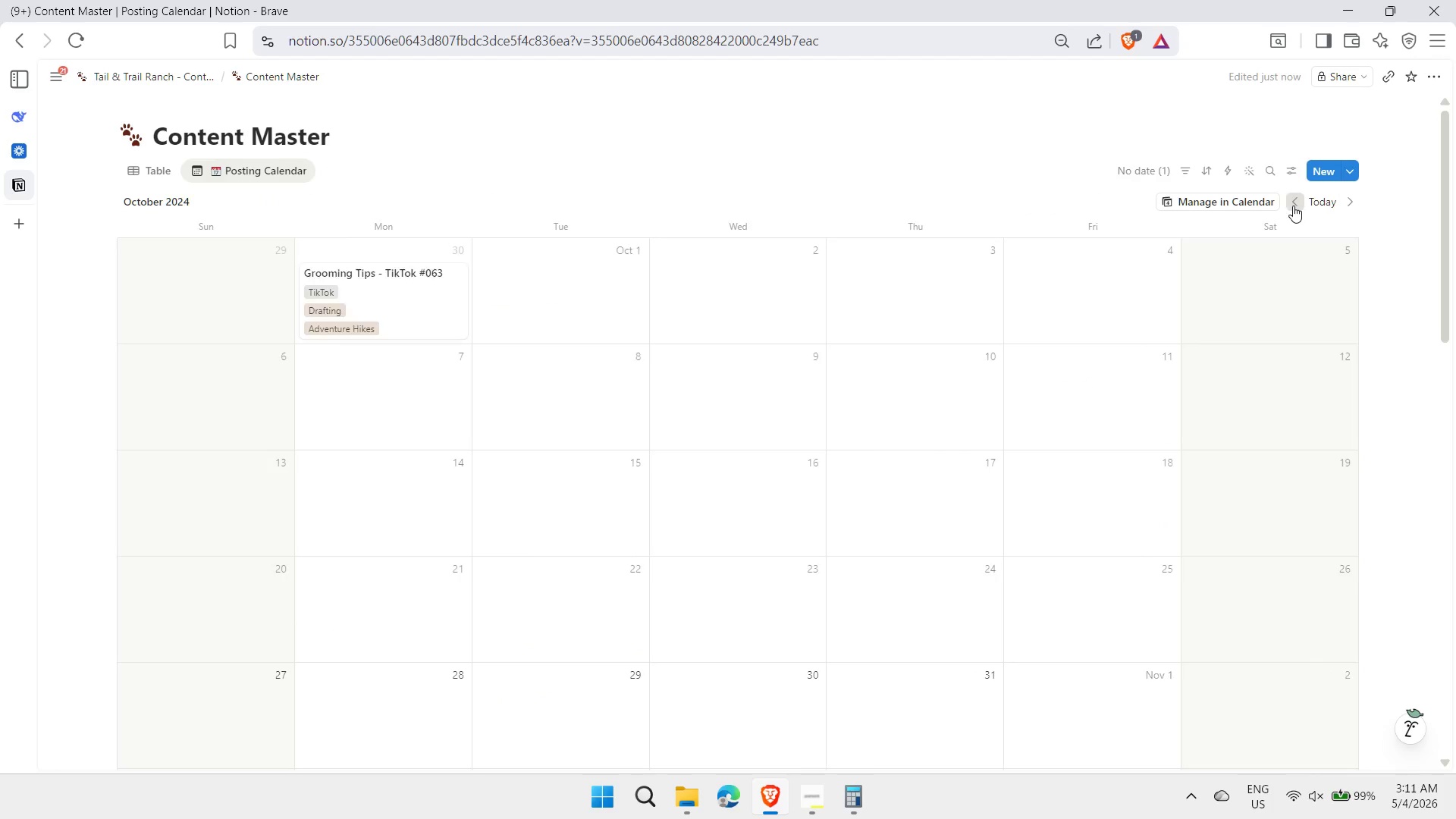 
triple_click([1293, 206])
 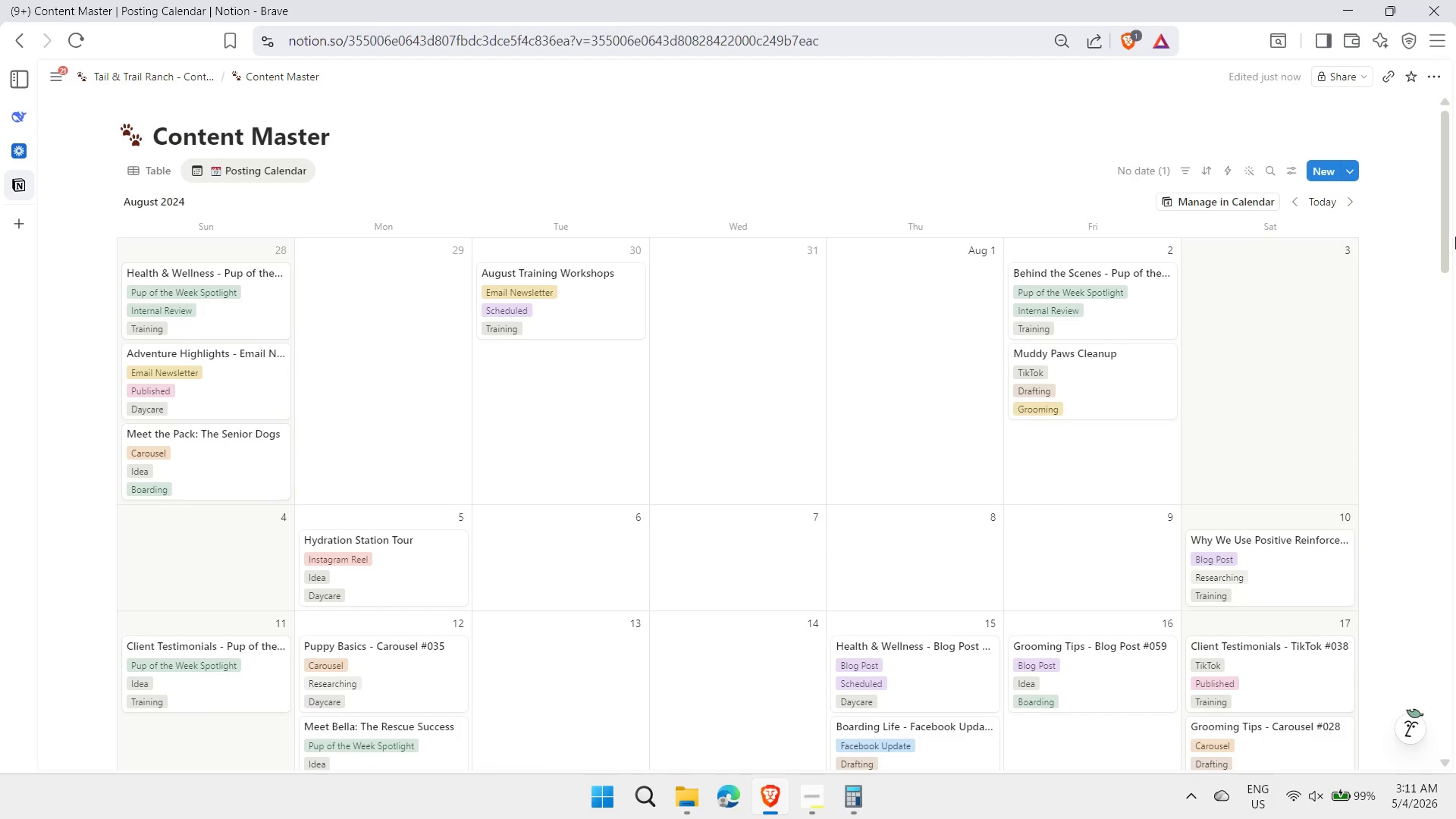 
left_click_drag(start_coordinate=[1445, 231], to_coordinate=[1453, 195])
 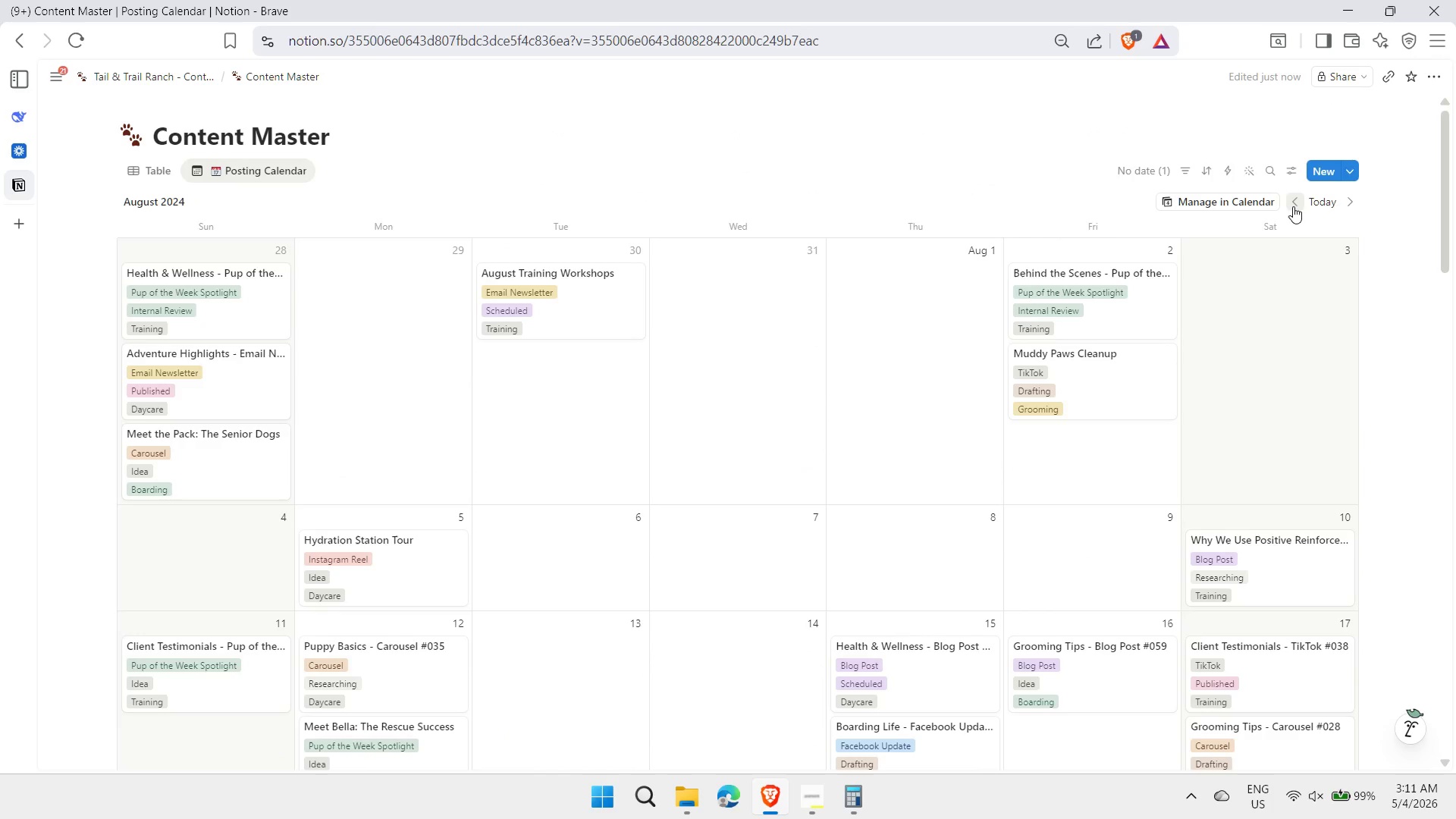 
left_click([1293, 206])
 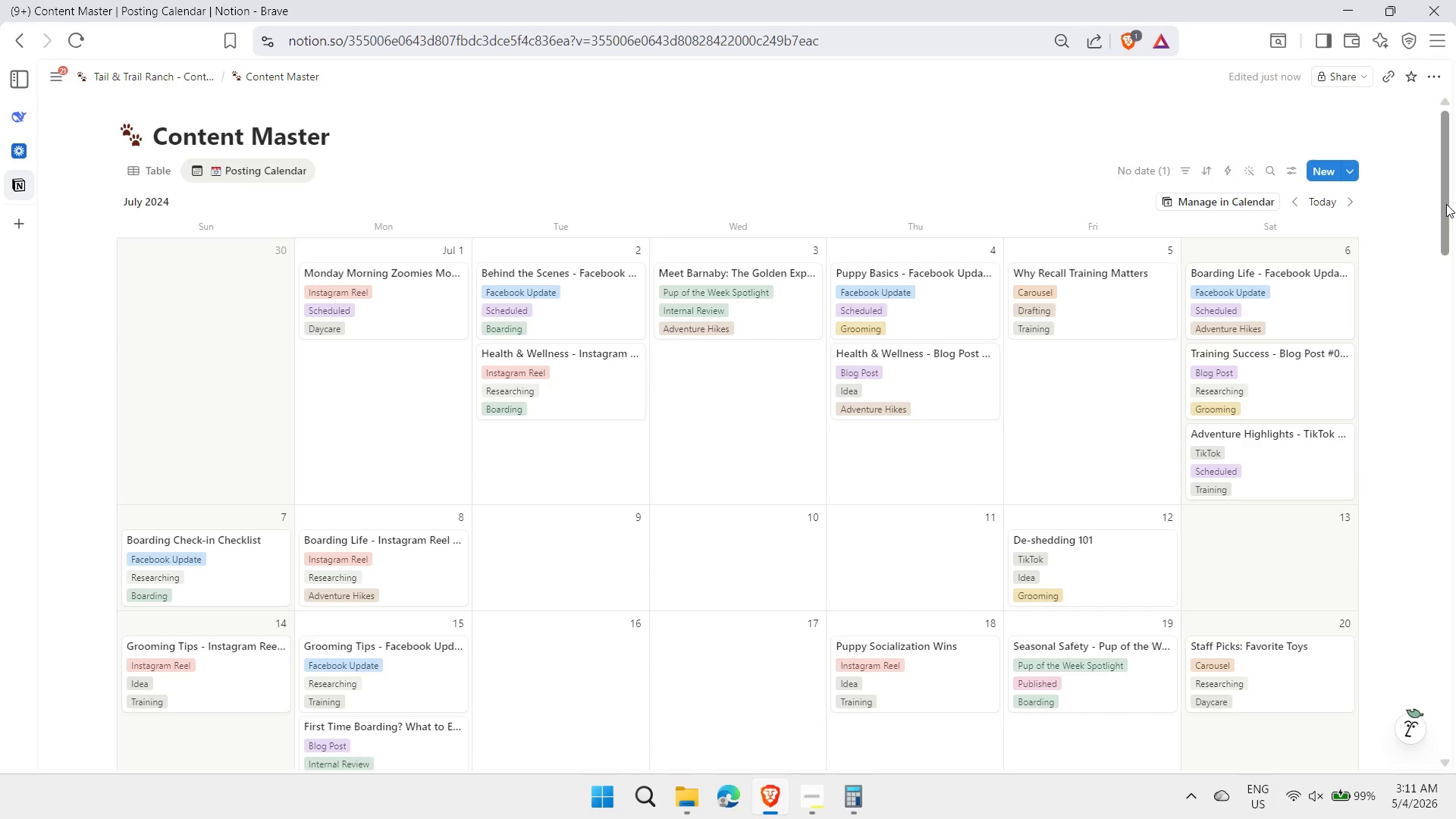 
left_click_drag(start_coordinate=[1446, 204], to_coordinate=[1454, 201])
 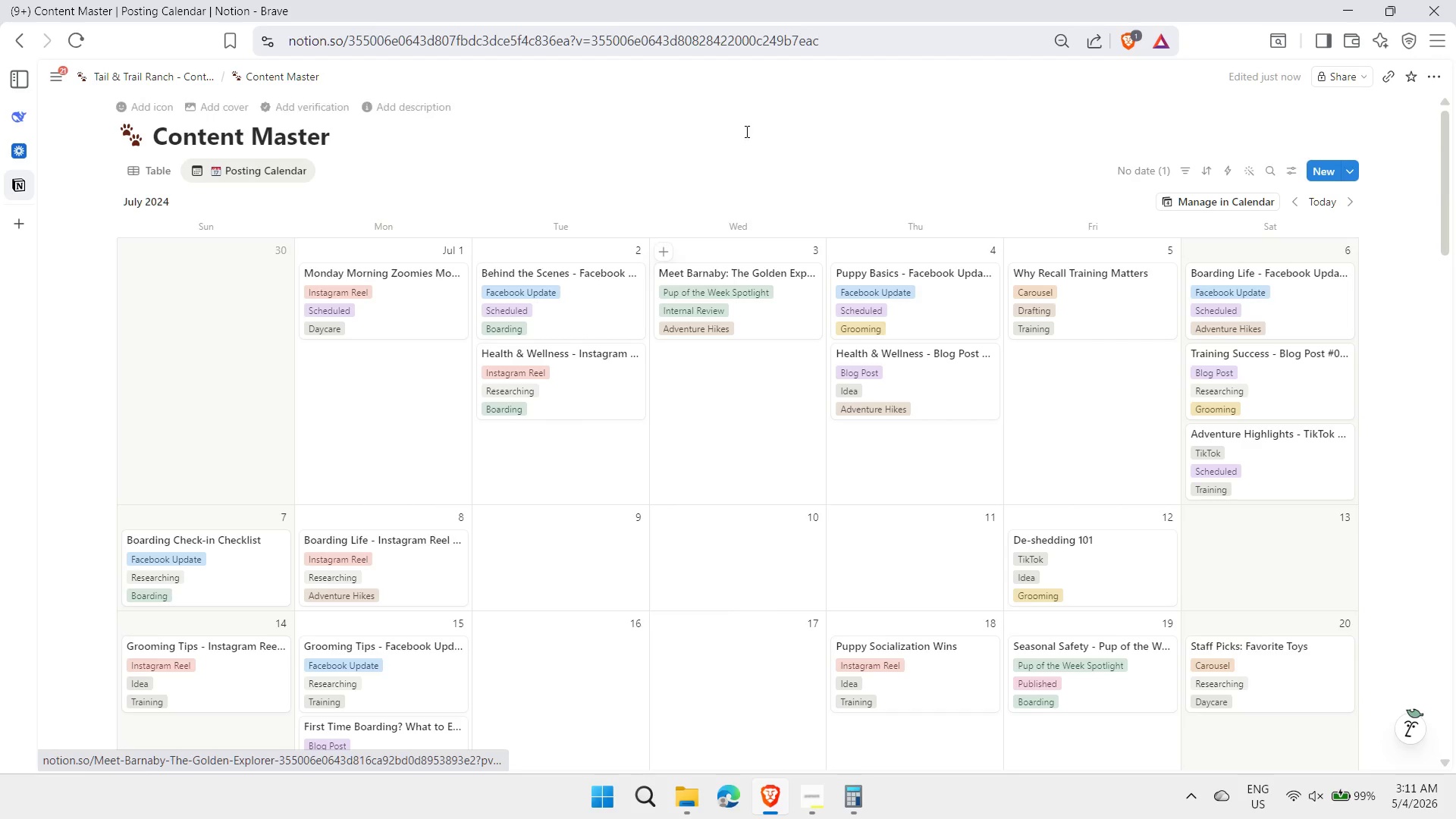 
wait(6.38)
 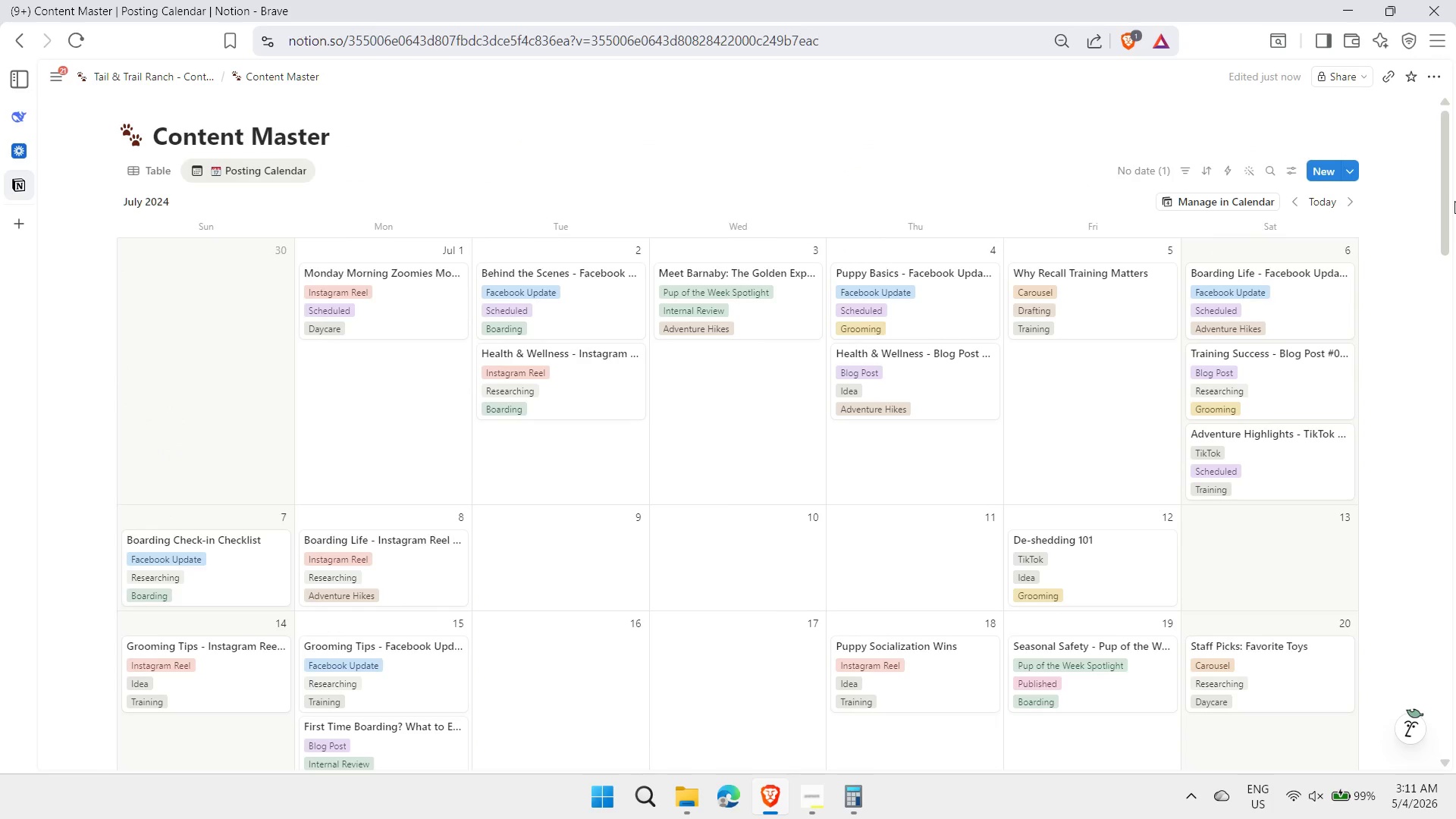 
left_click([326, 171])
 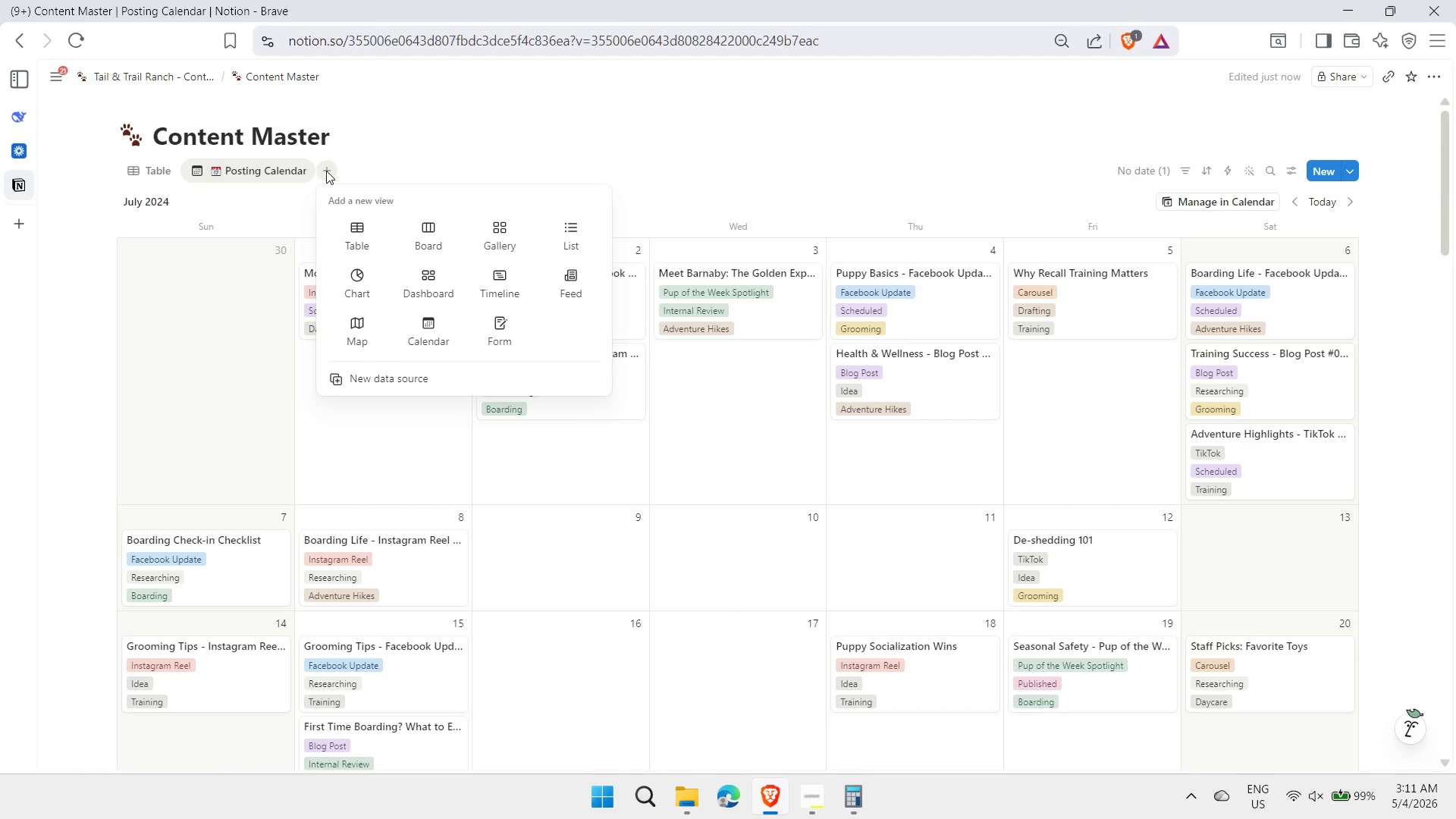 
left_click([433, 233])
 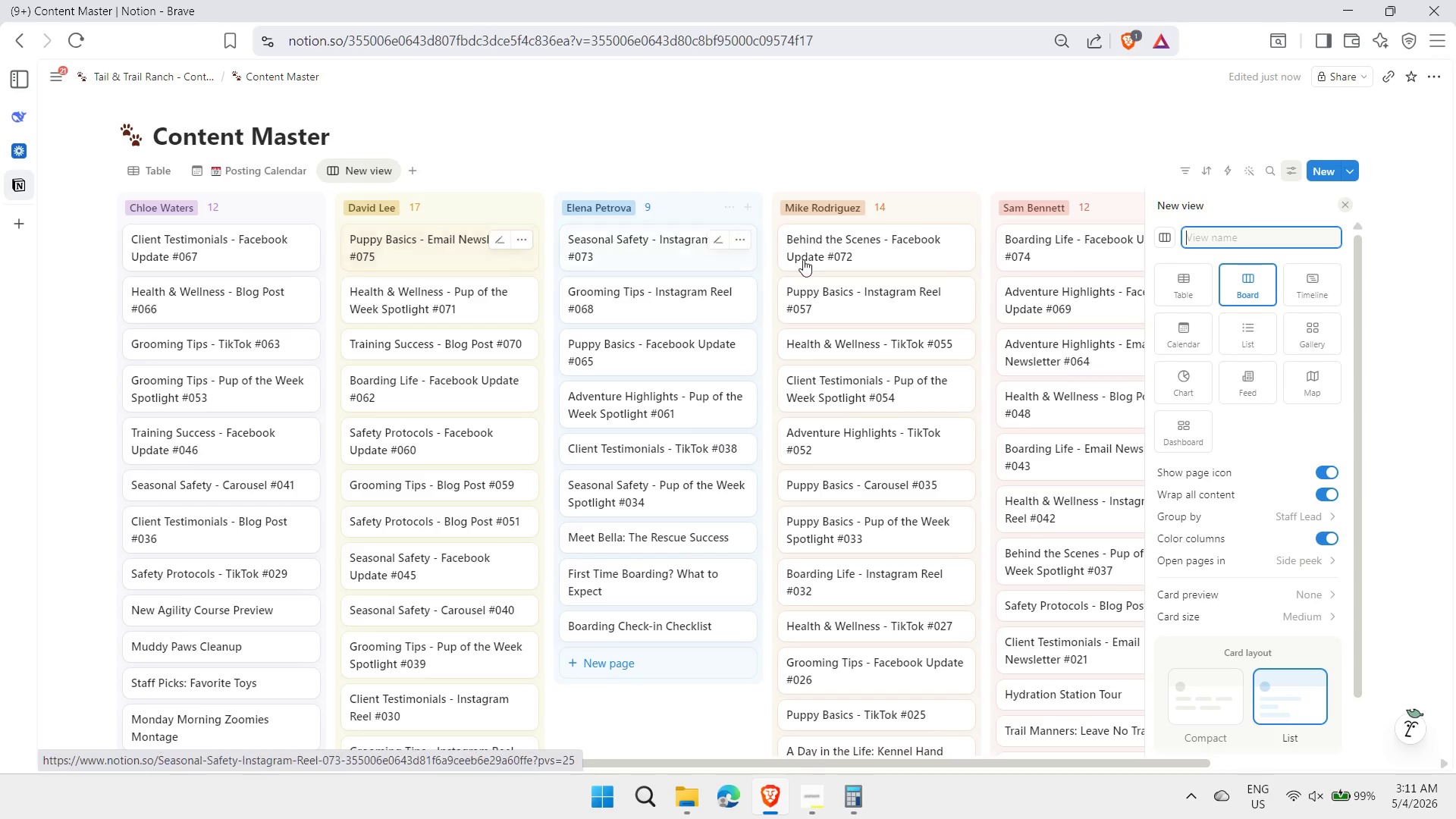 
left_click([1225, 240])
 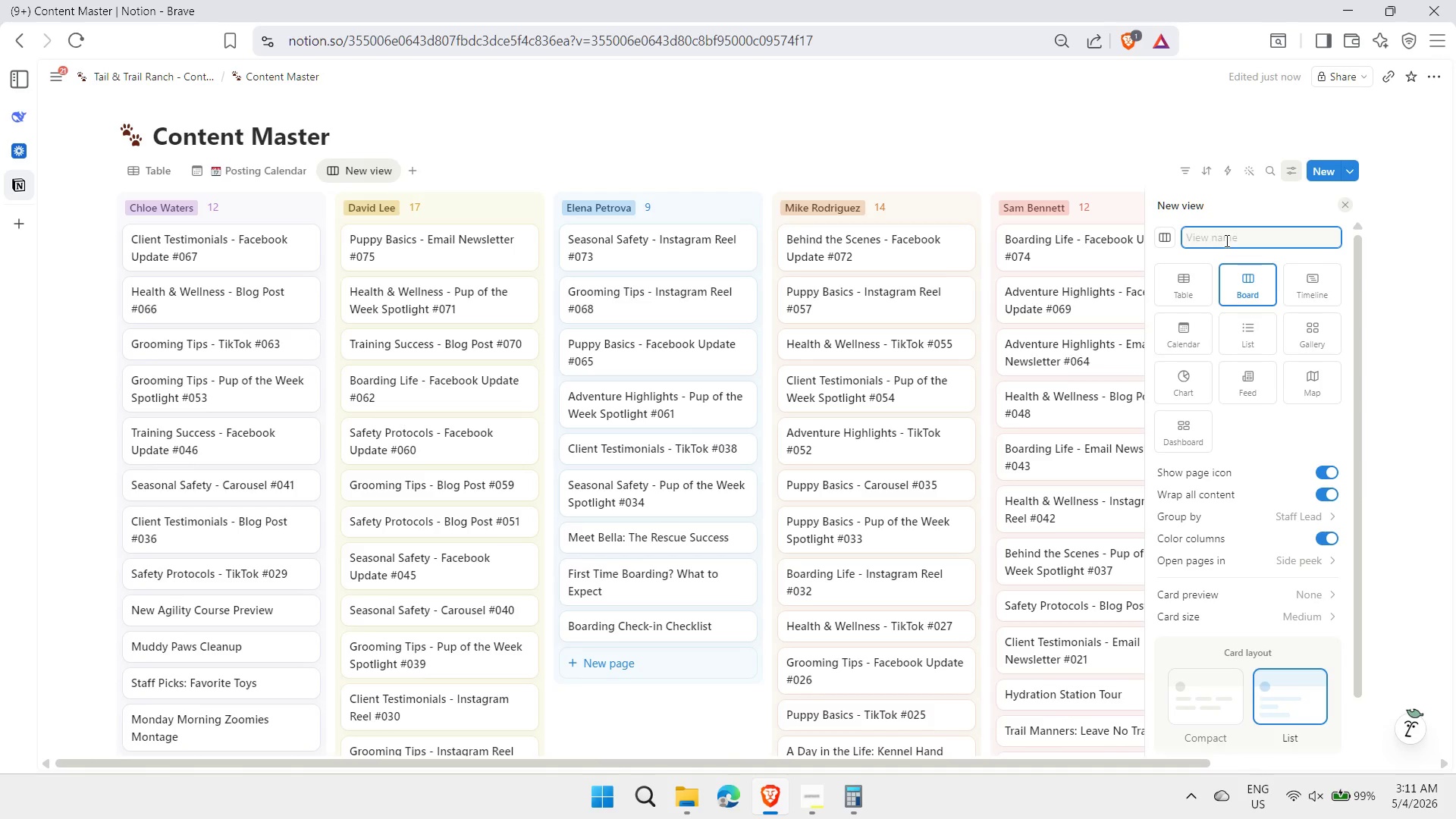 
key(Meta+MetaLeft)
 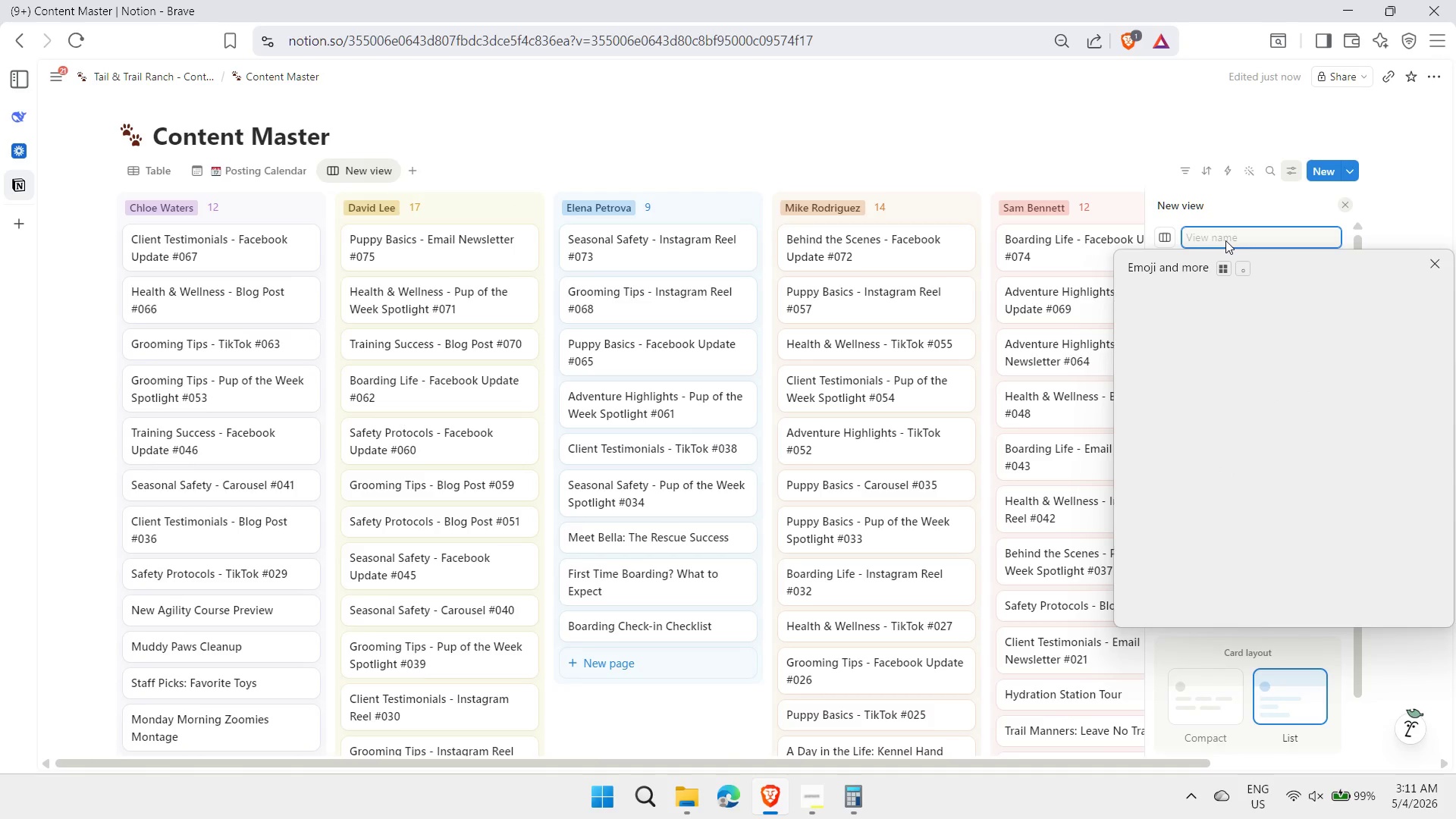 
key(Meta+Period)
 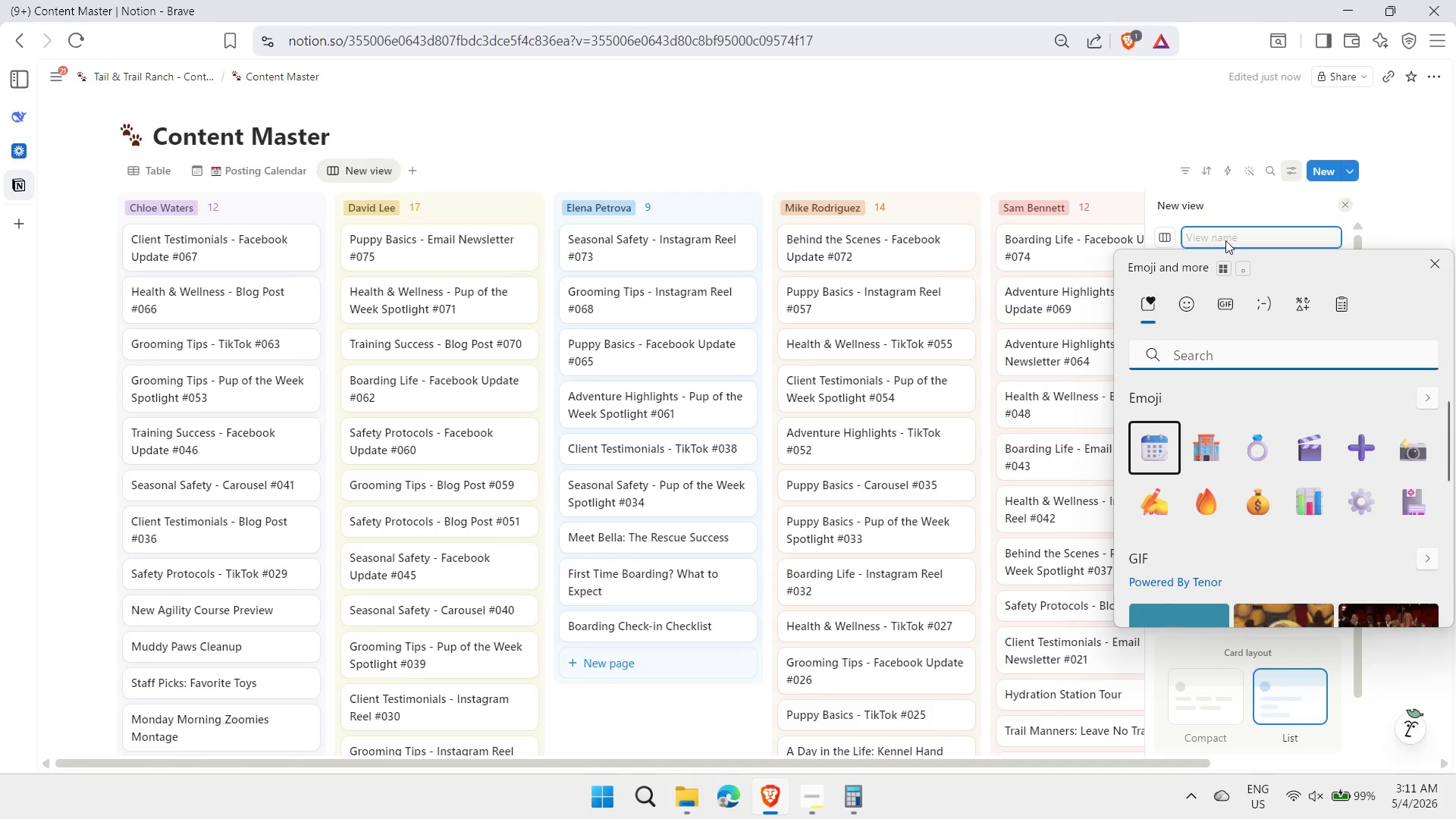 
type(clip)
 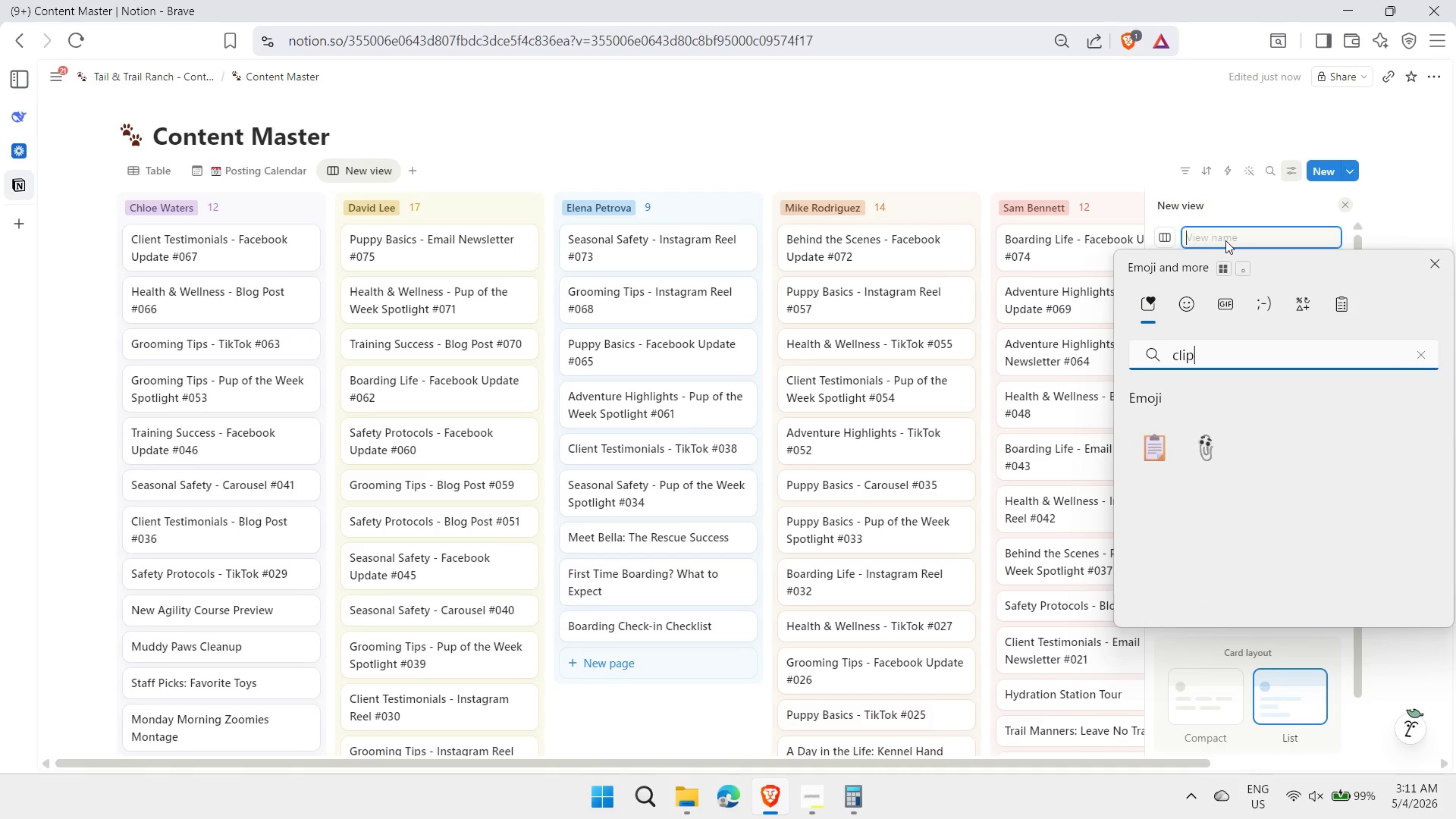 
key(ArrowDown)
 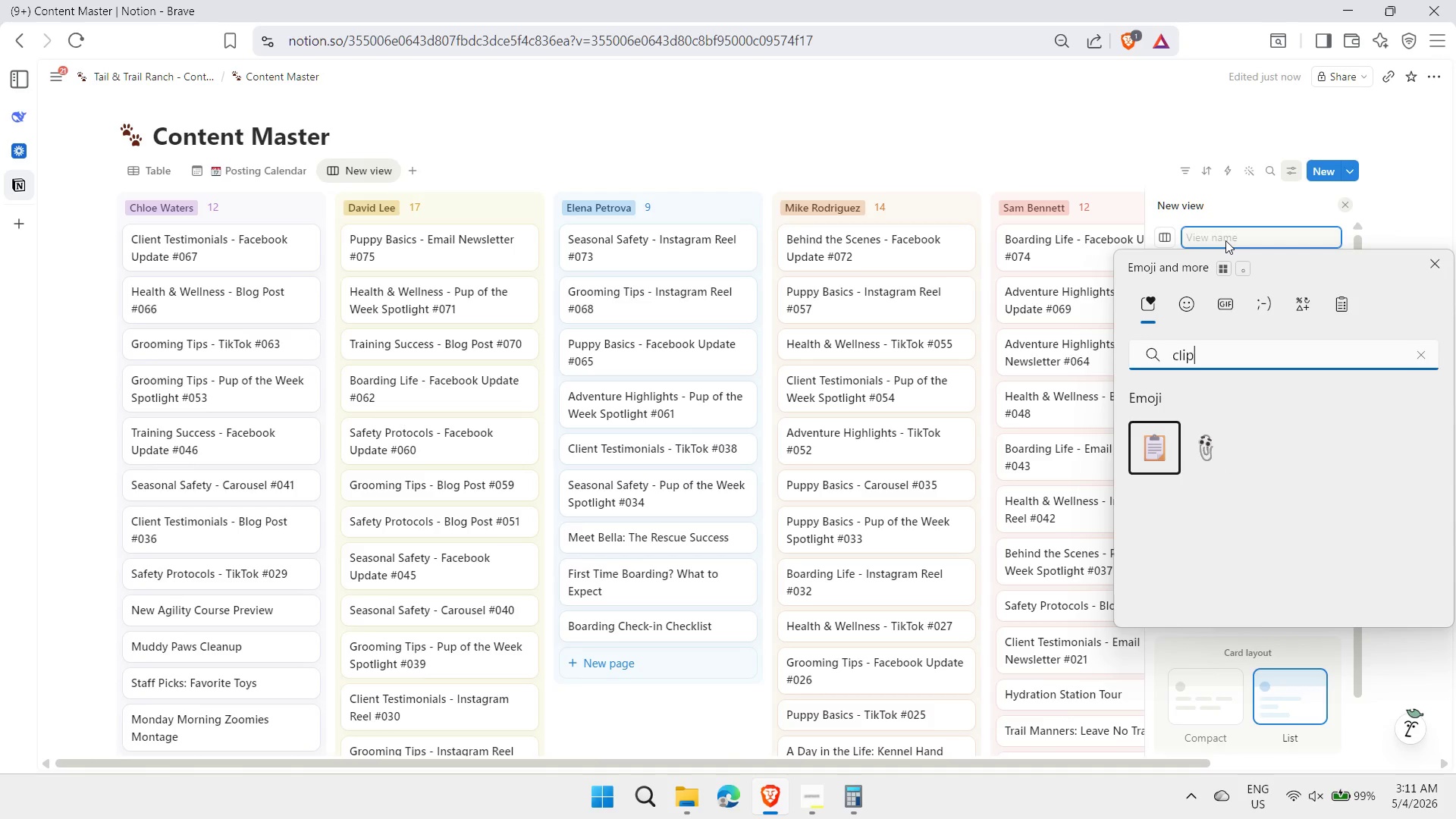 
key(Enter)
 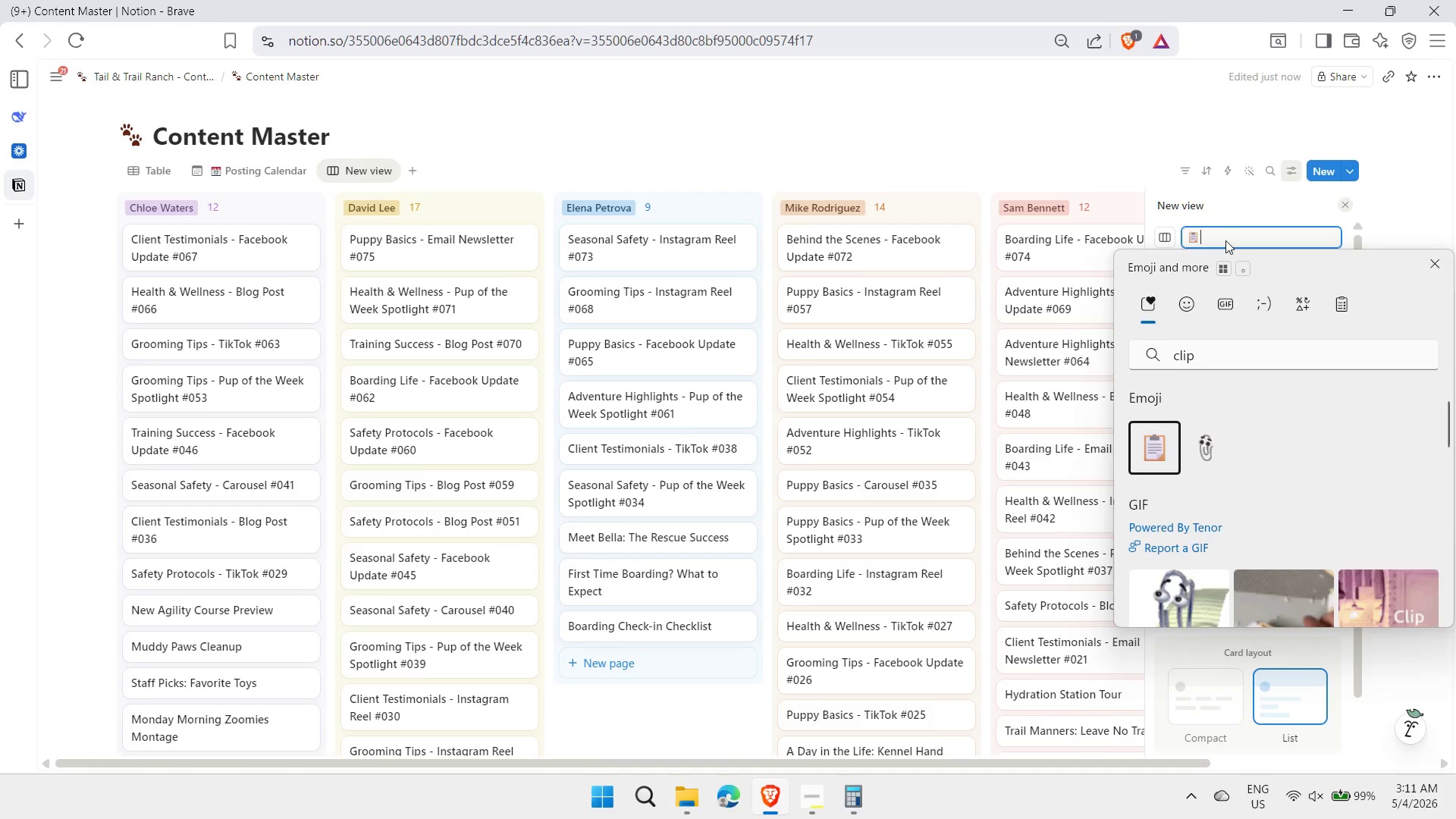 
type( Production Pie)
key(Backspace)
type(pleine)
key(Backspace)
key(Backspace)
key(Backspace)
key(Backspace)
key(Backspace)
type(eline)
 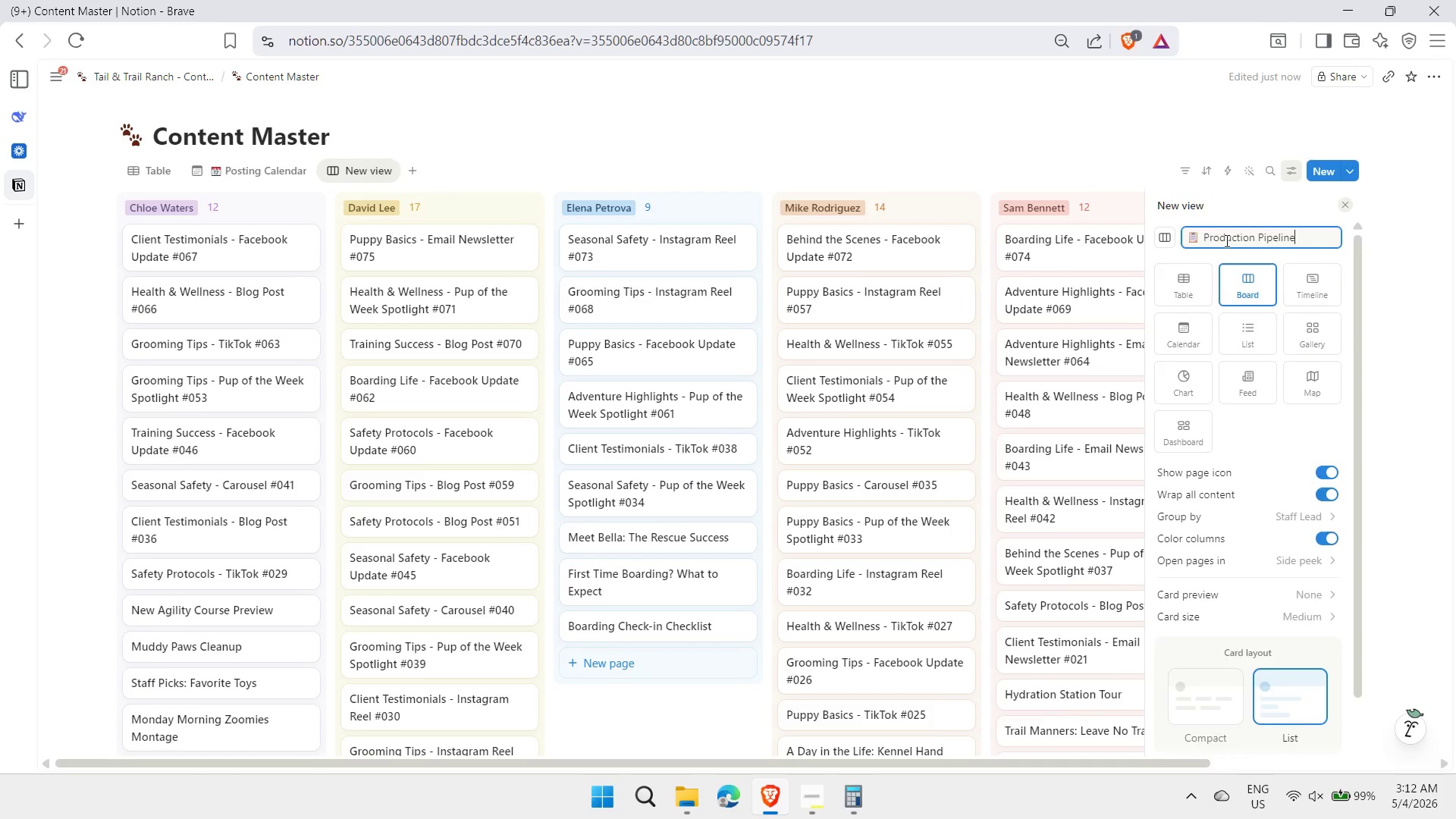 
key(Enter)
 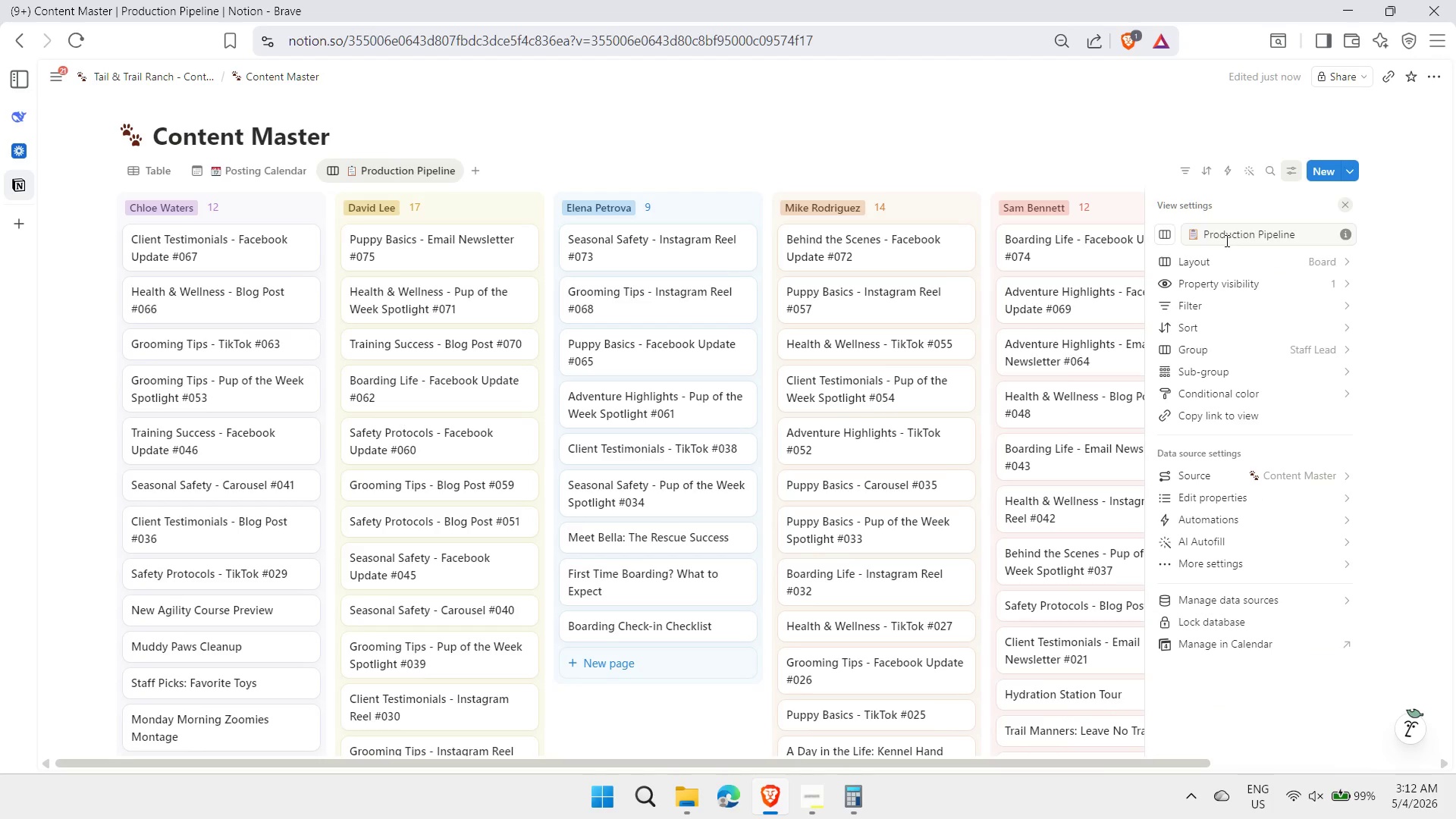 
left_click([1305, 347])
 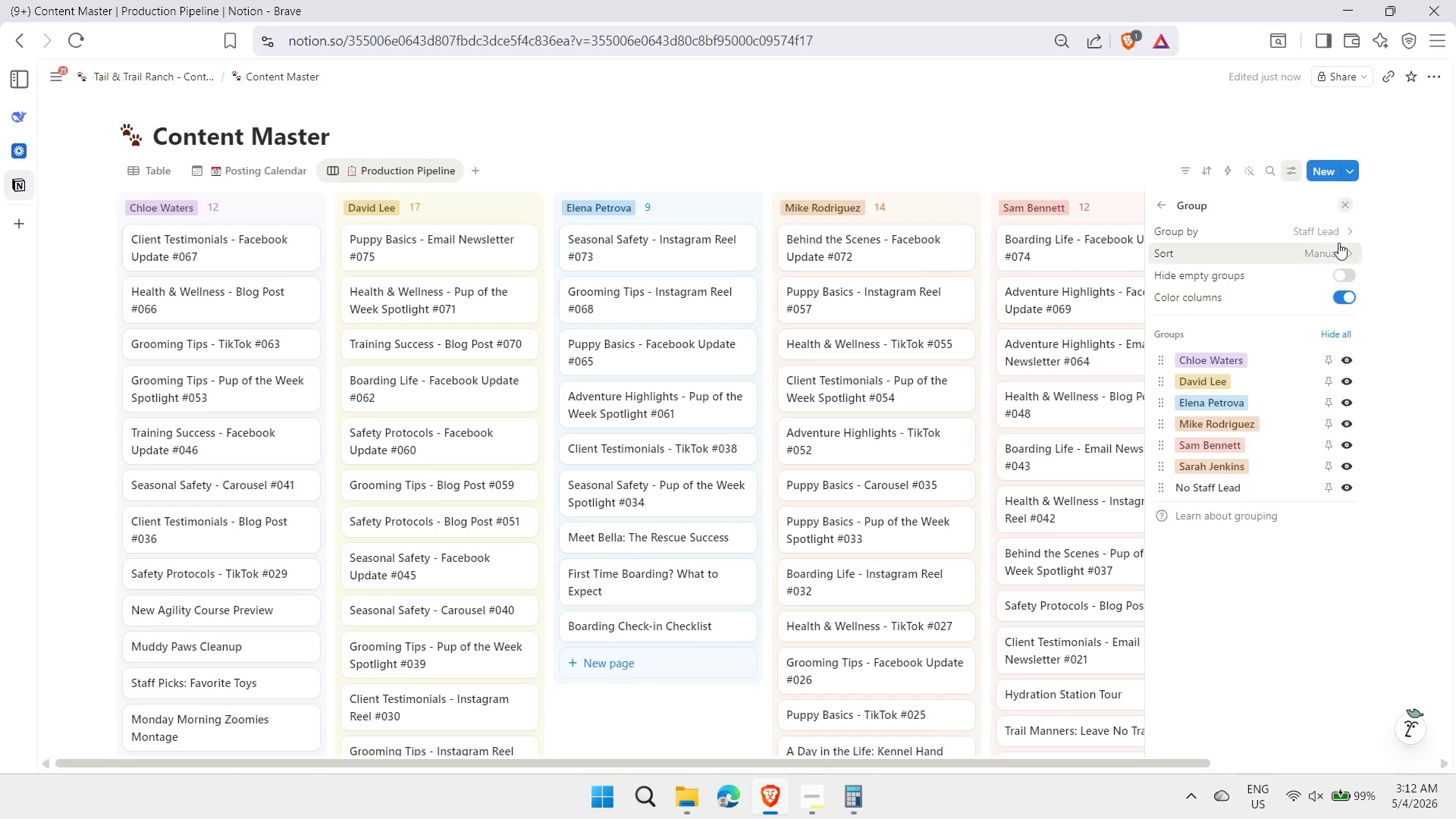 
left_click([1327, 232])
 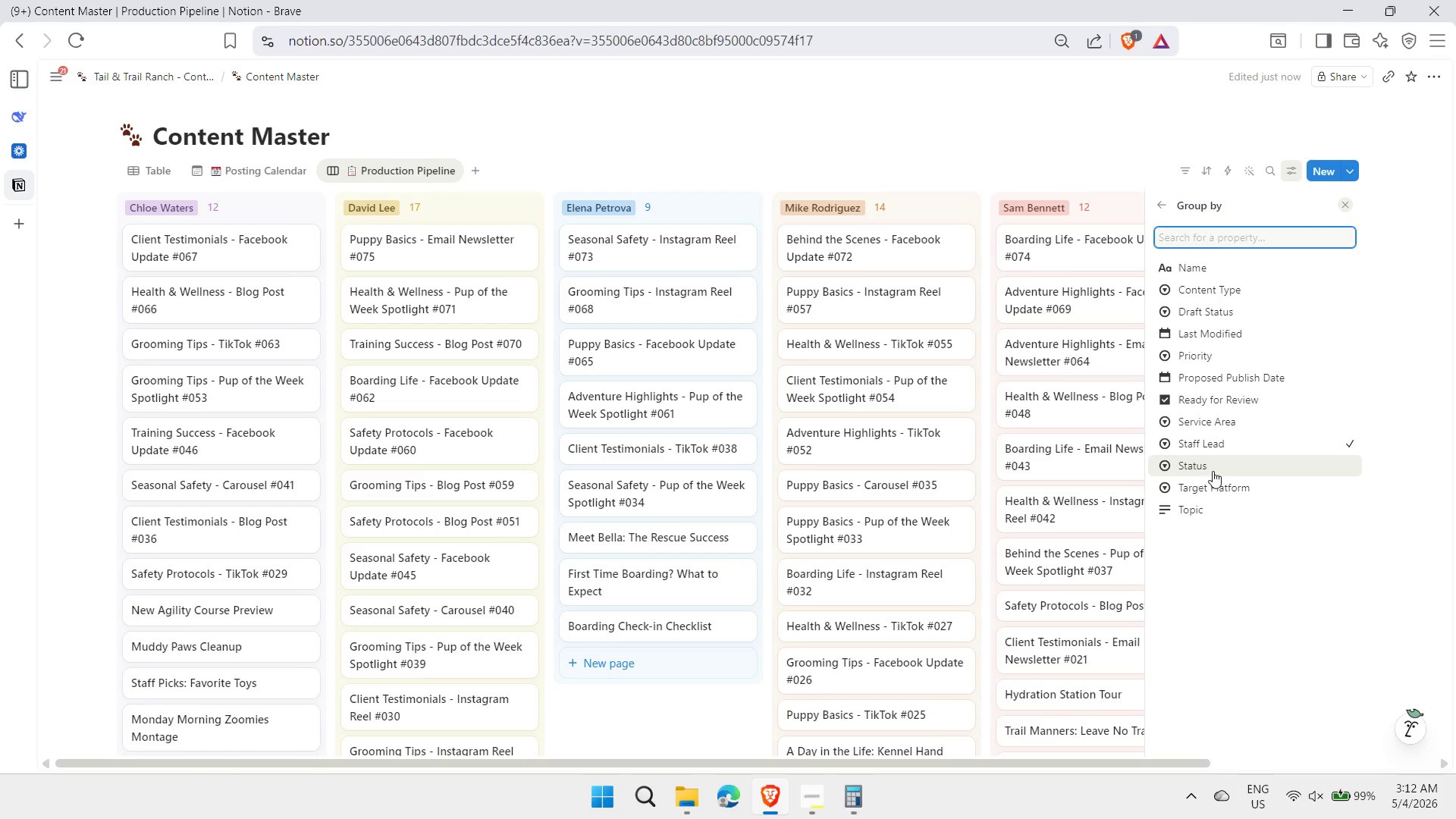 
left_click([1202, 467])
 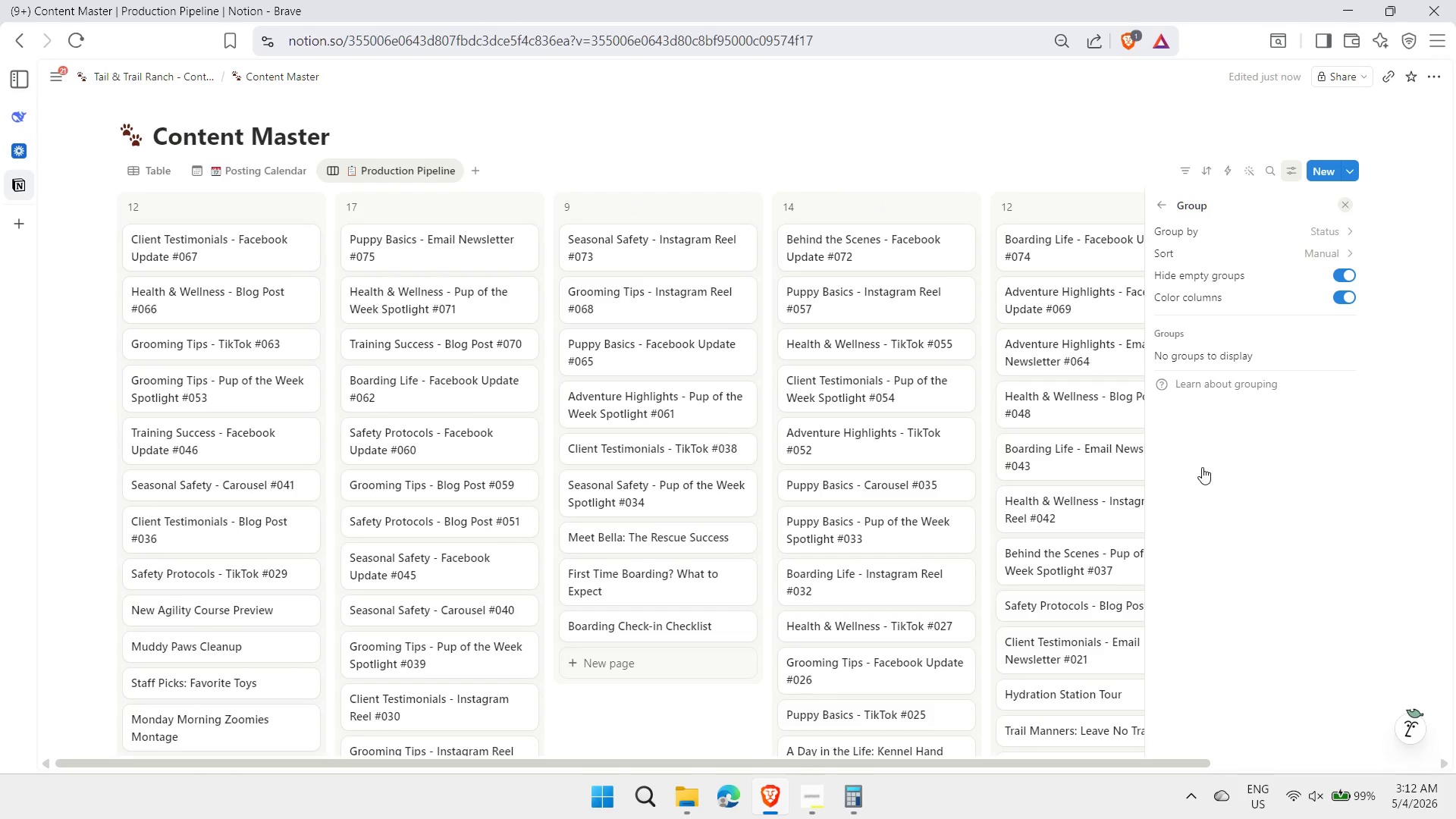 
mouse_move([1242, 408])
 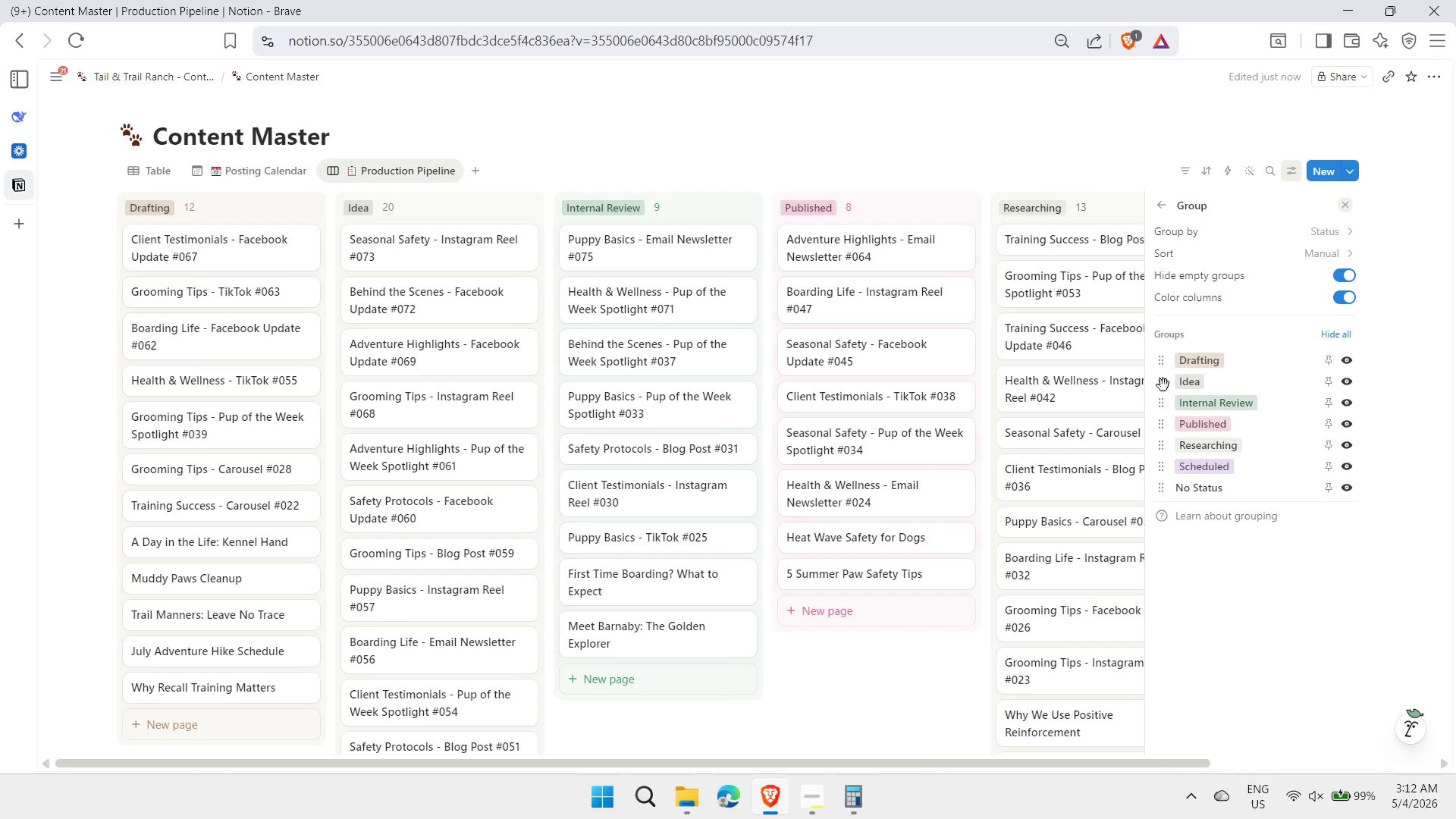 
left_click_drag(start_coordinate=[1162, 384], to_coordinate=[1156, 353])
 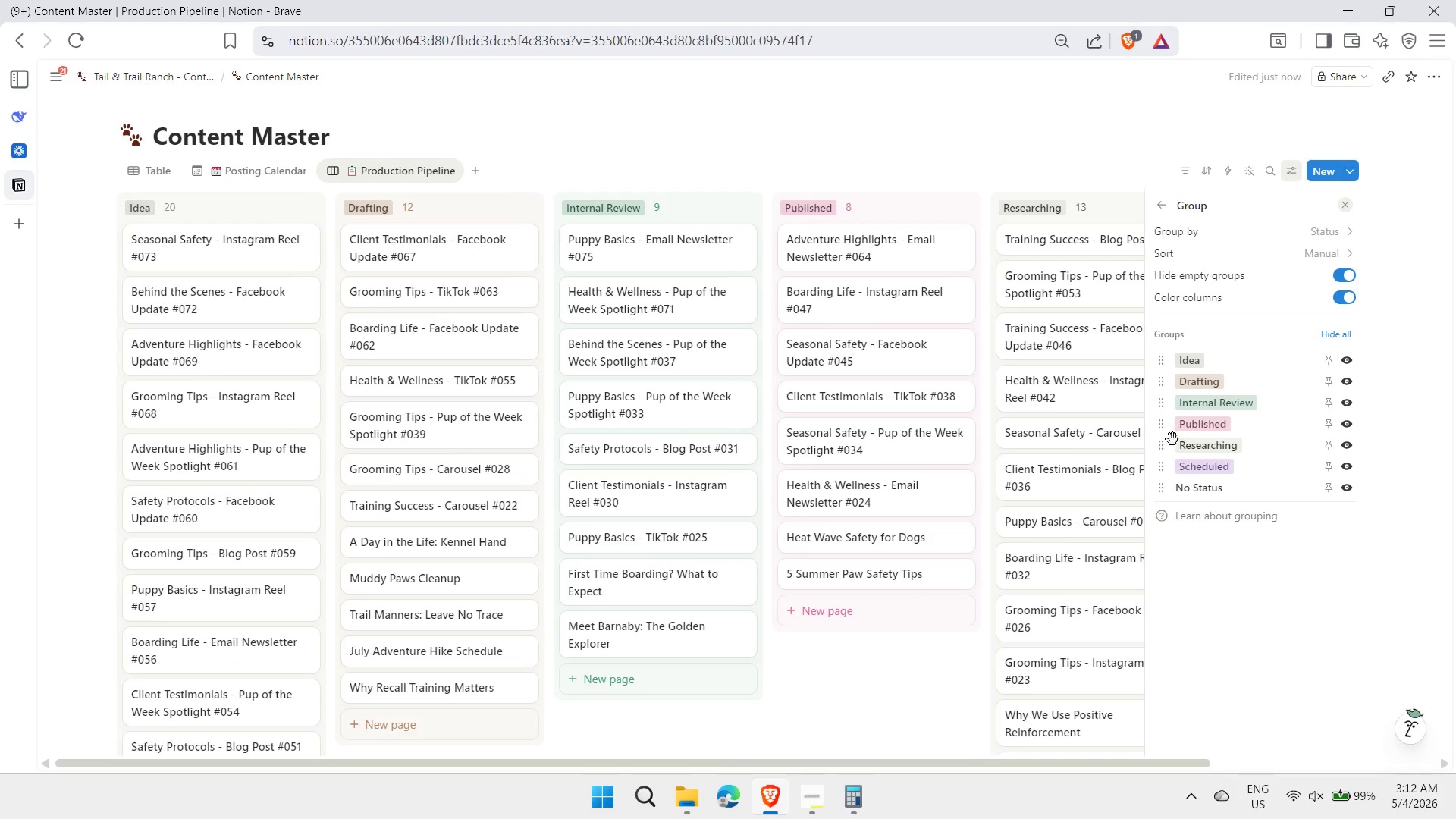 
left_click_drag(start_coordinate=[1164, 453], to_coordinate=[1168, 387])
 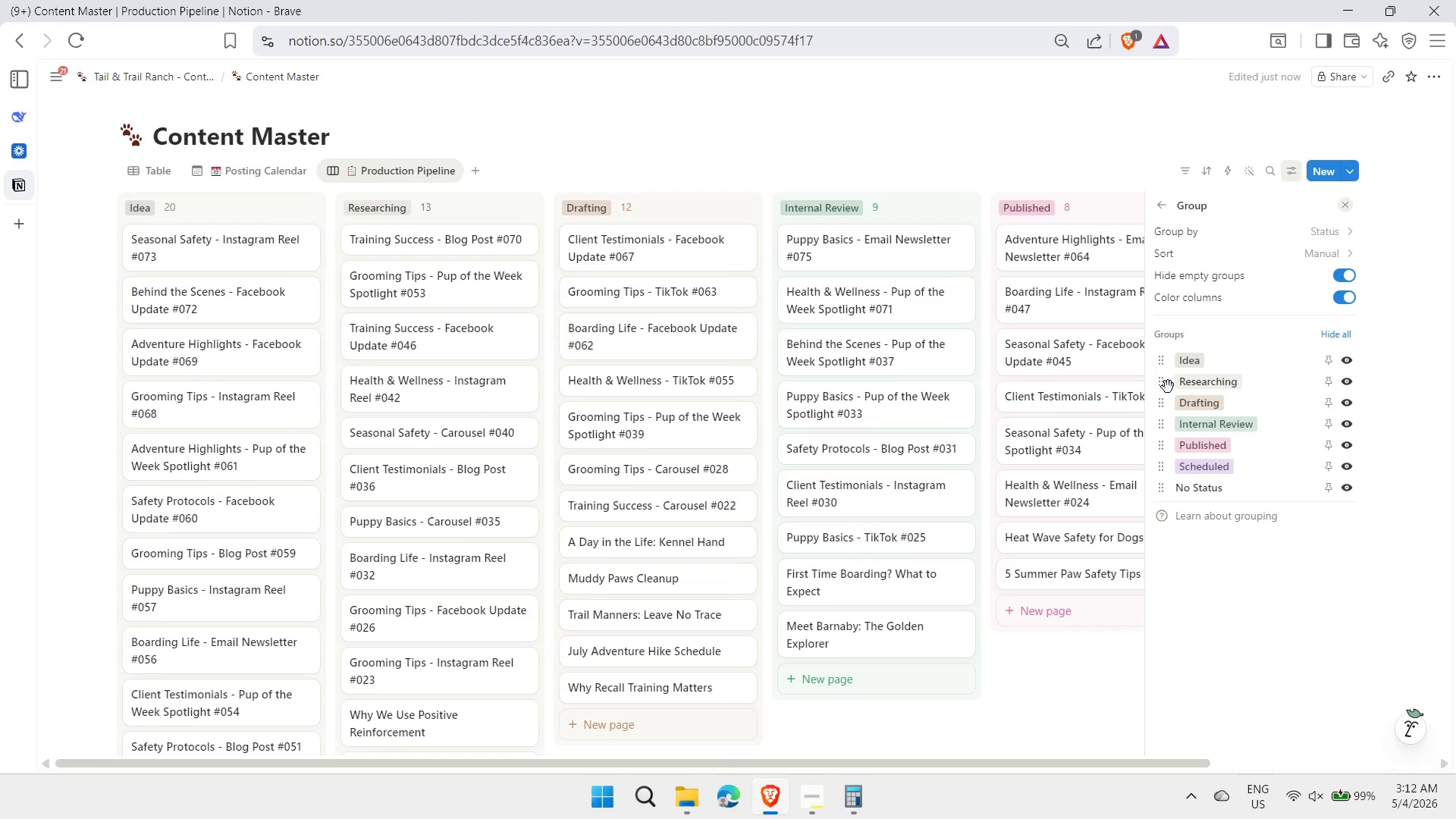 
wait(16.23)
 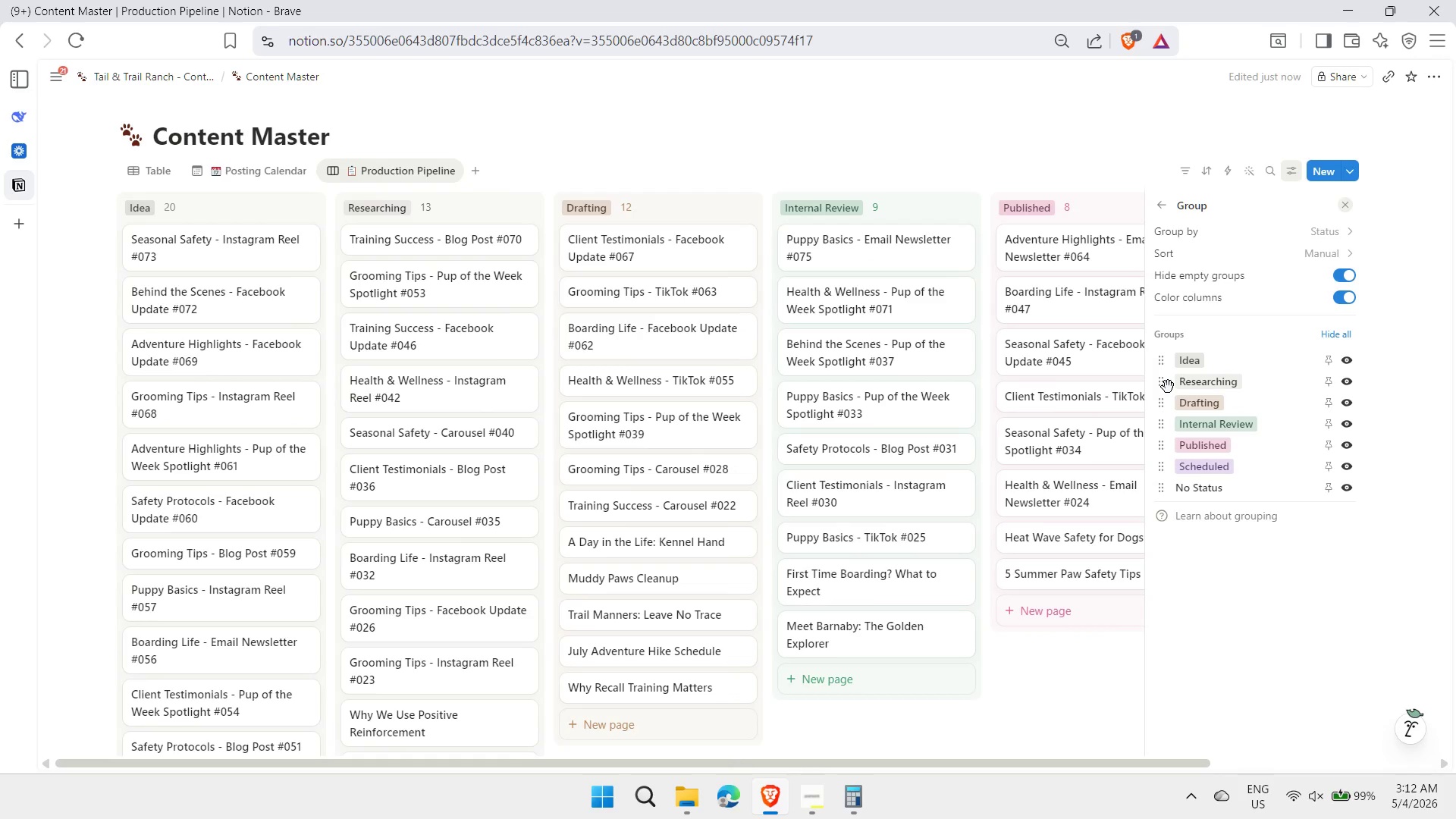 
left_click_drag(start_coordinate=[1165, 466], to_coordinate=[1166, 446])
 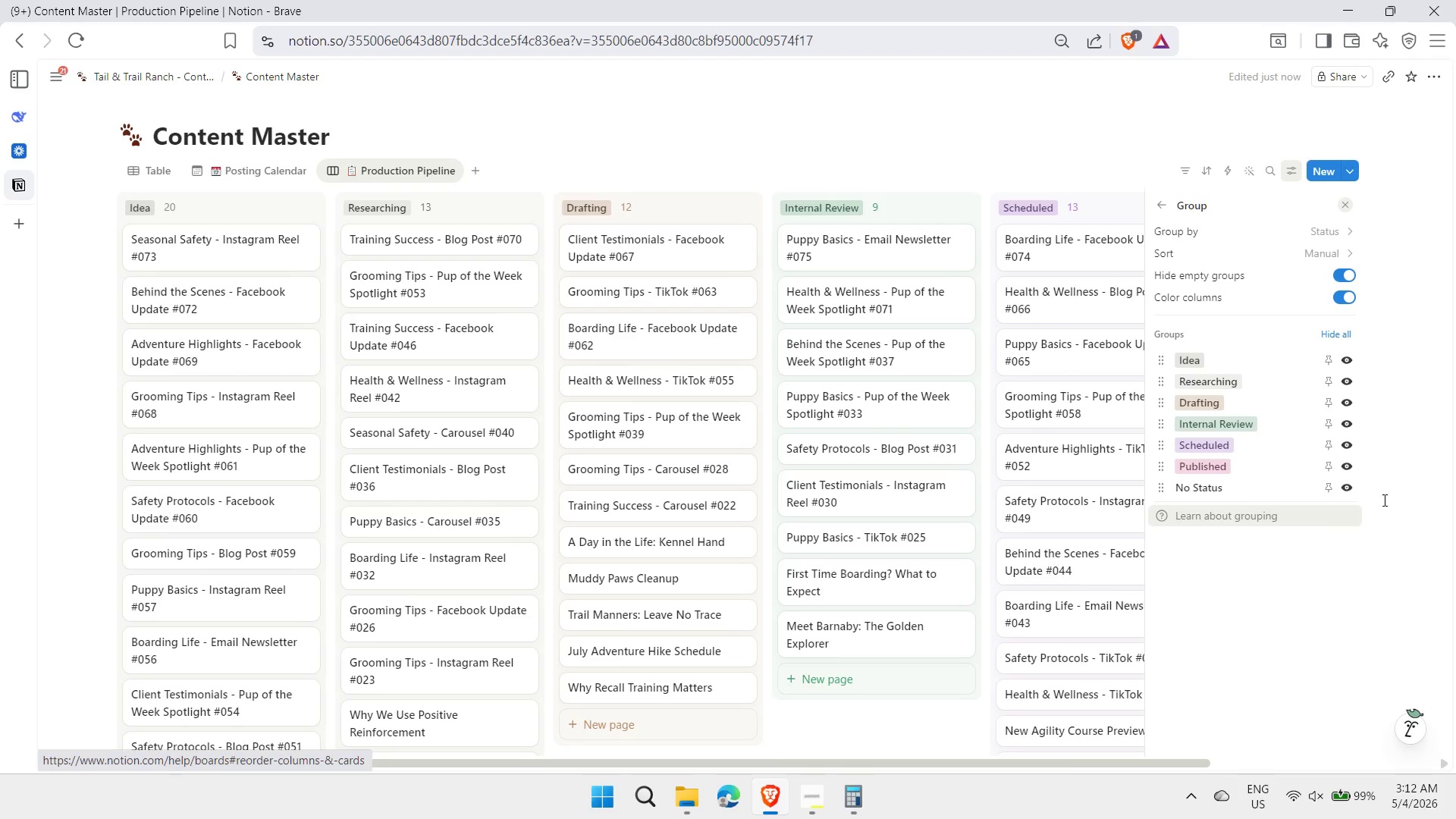 
left_click([1346, 488])
 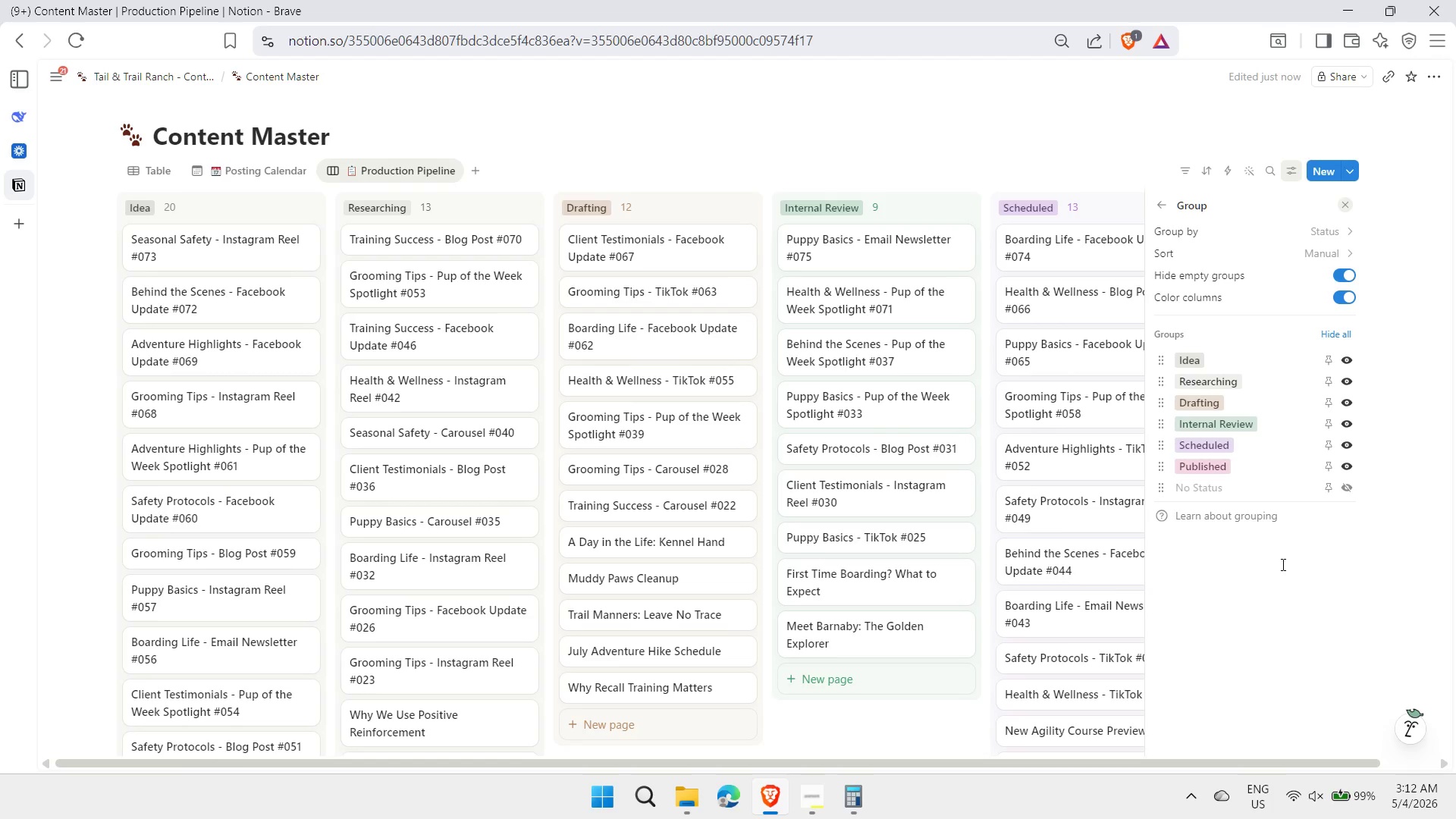 
left_click([1282, 564])
 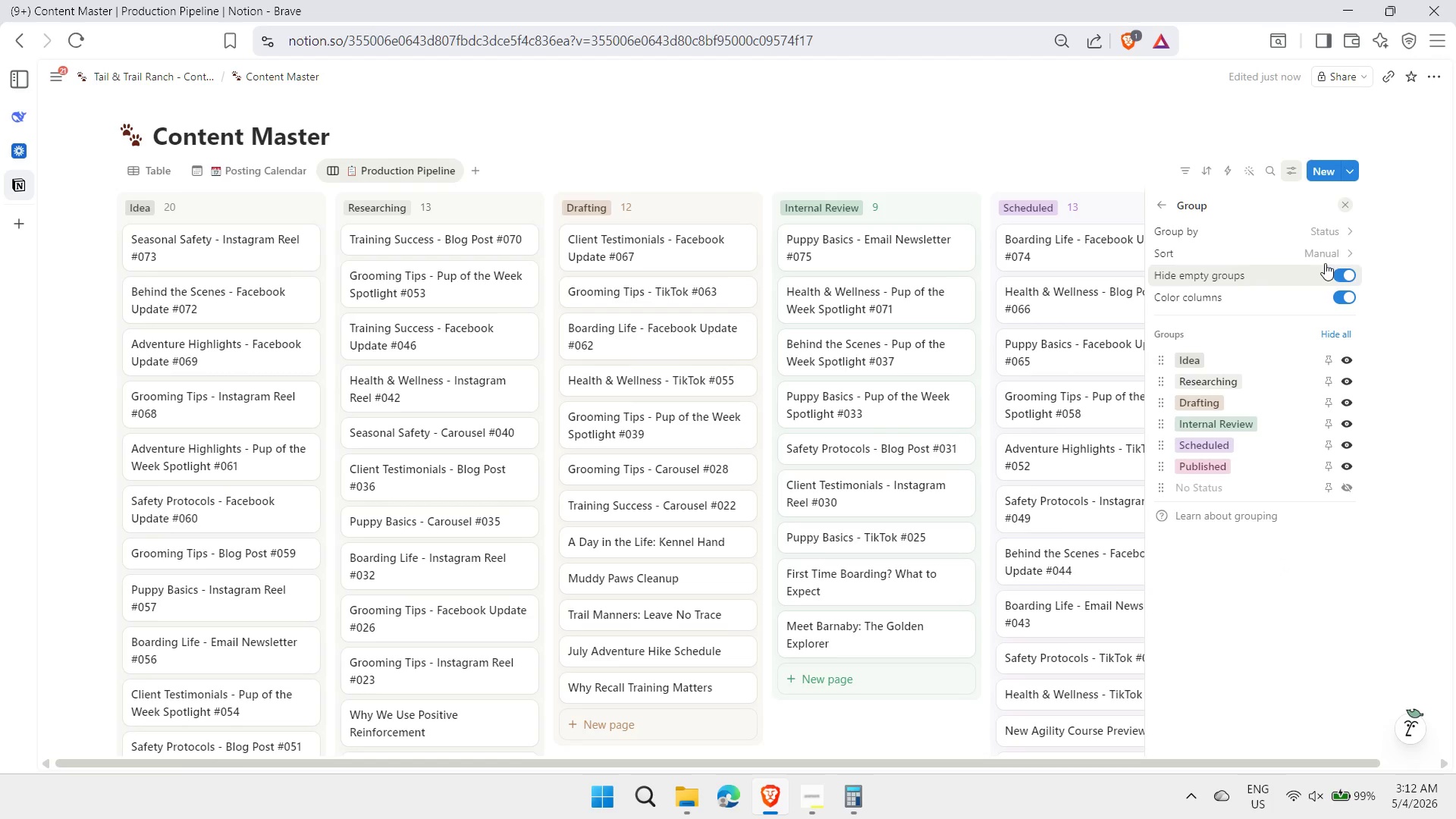 
left_click([1322, 255])
 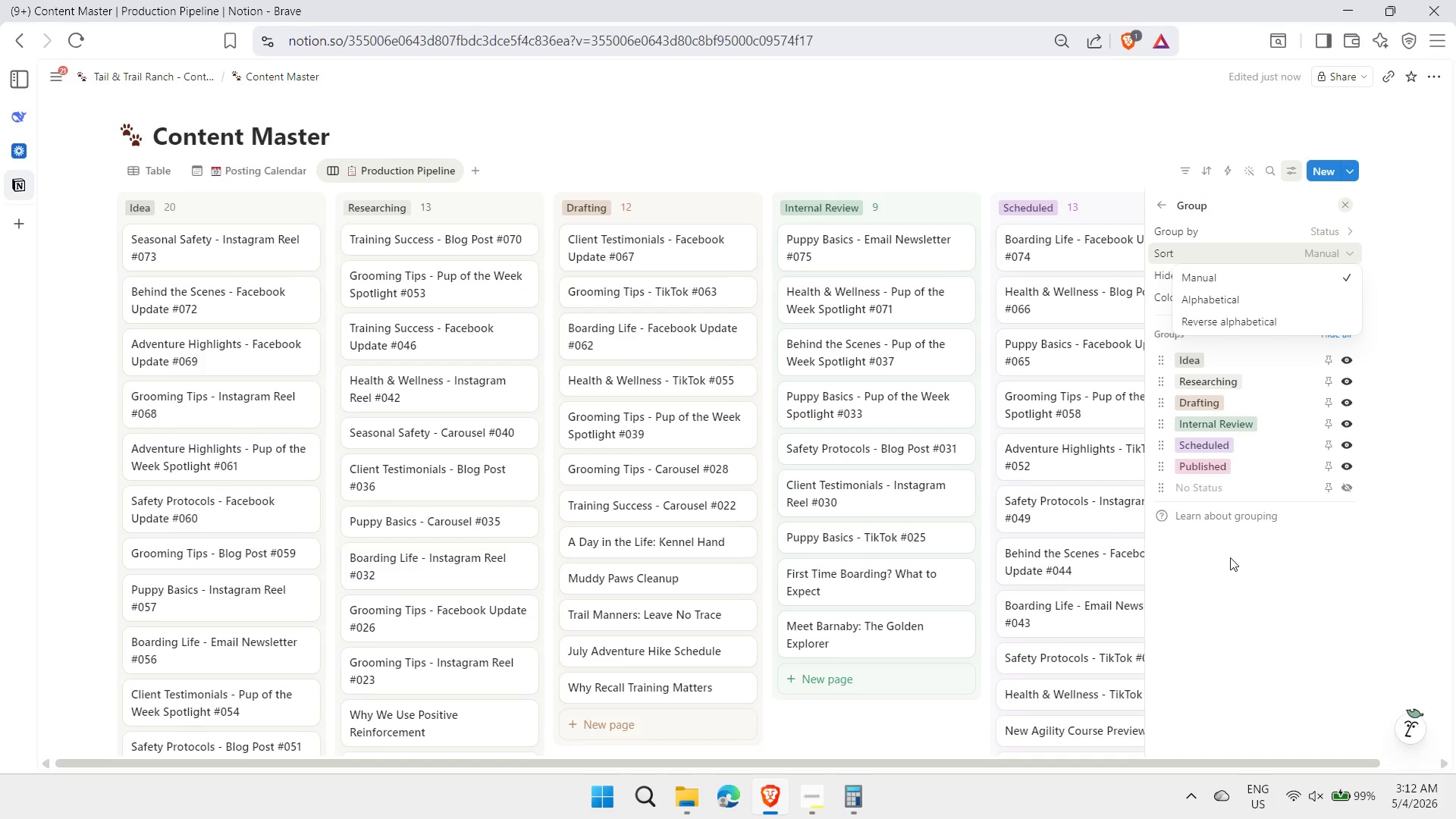 
left_click([1230, 557])
 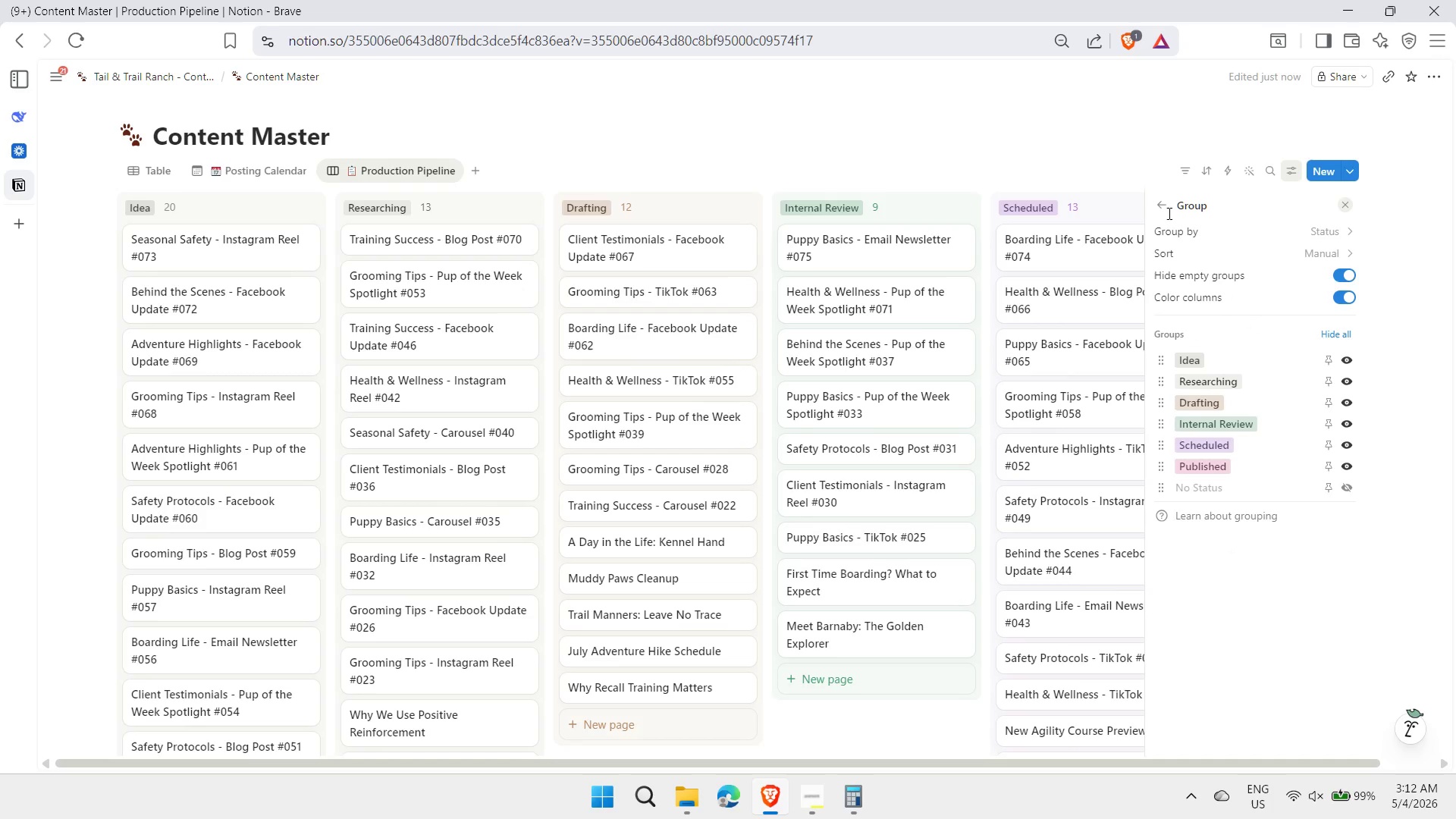 
left_click([1163, 210])
 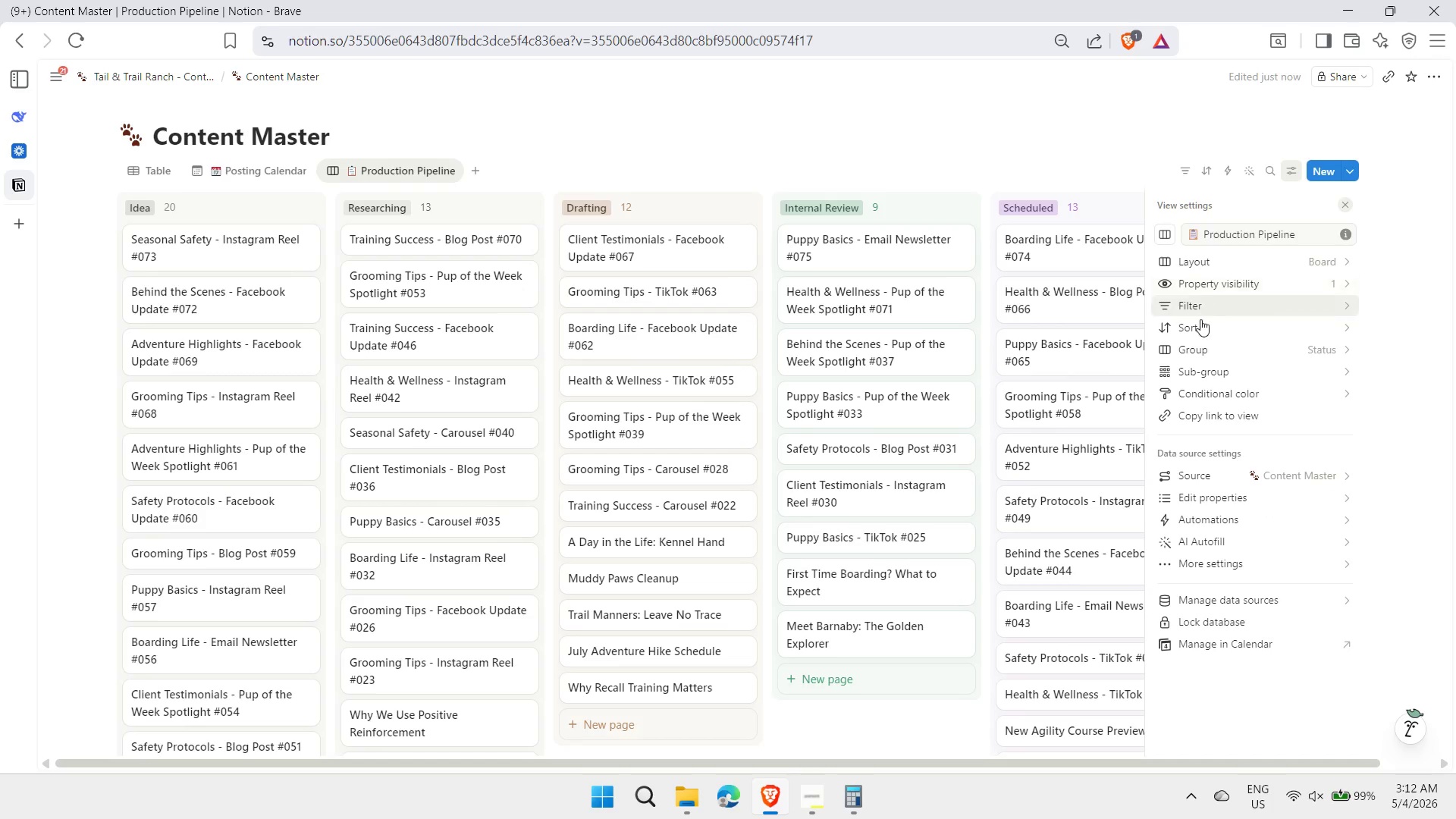 
left_click([1199, 326])
 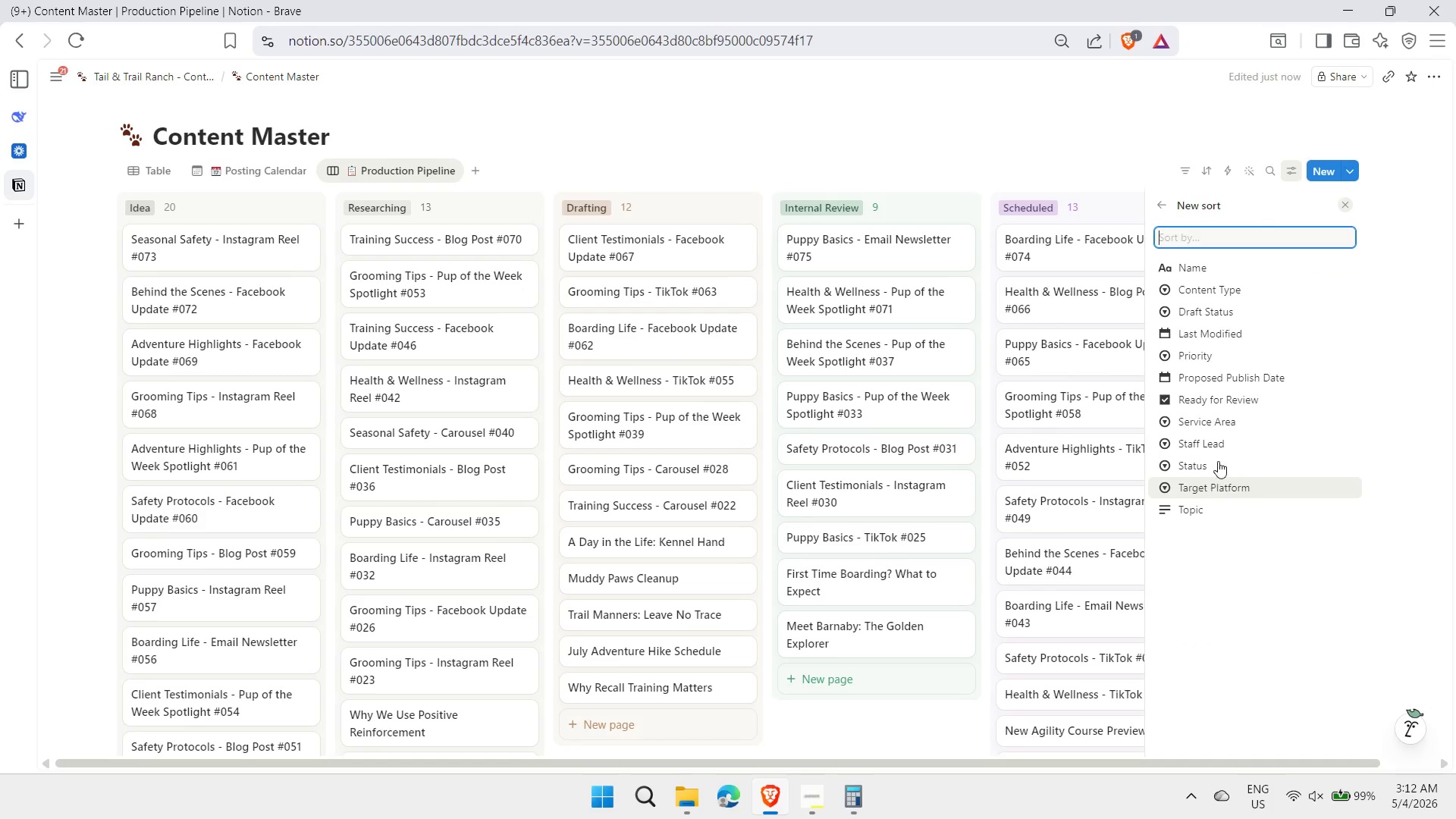 
left_click([1247, 349])
 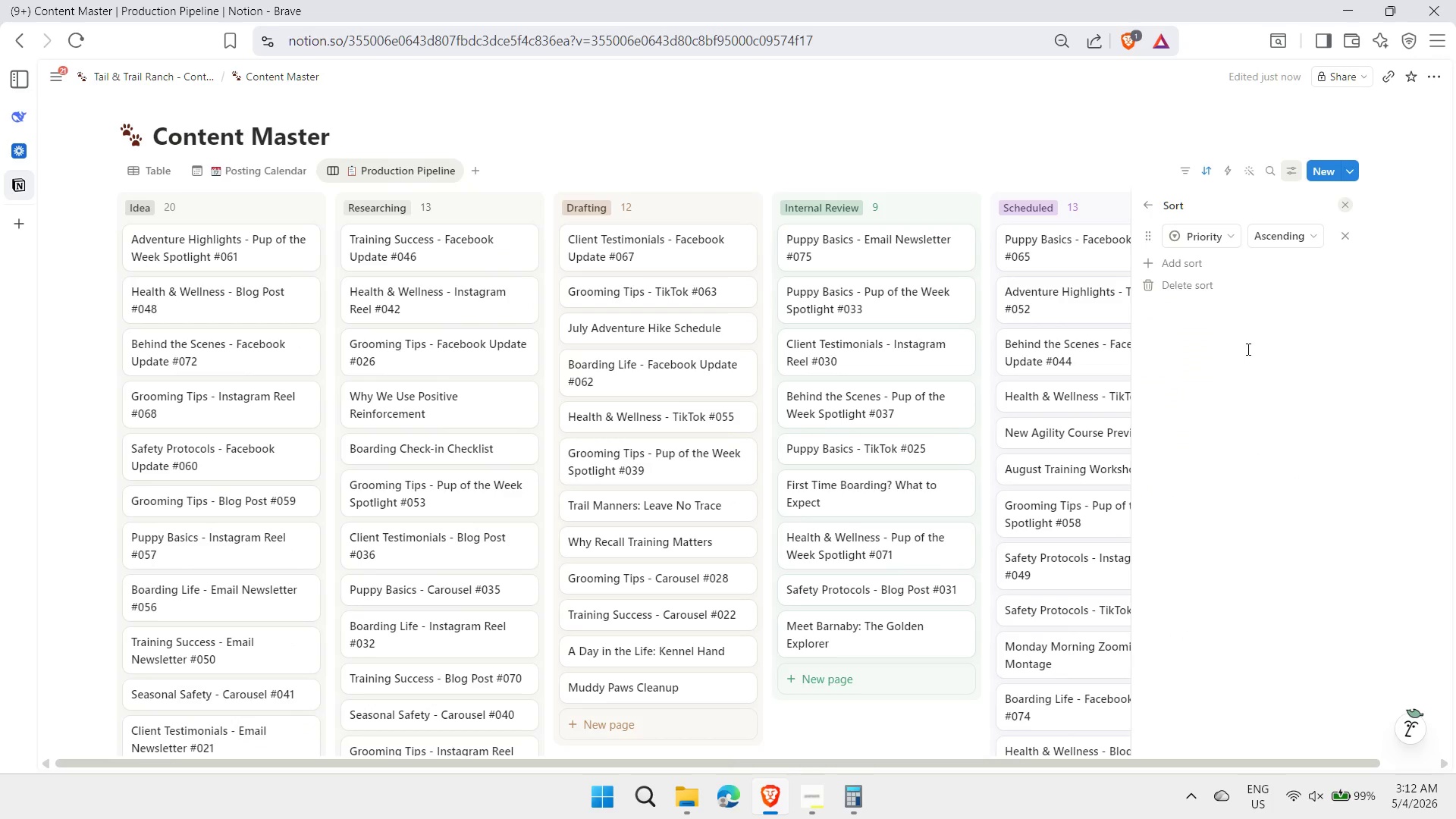 
left_click([1290, 233])
 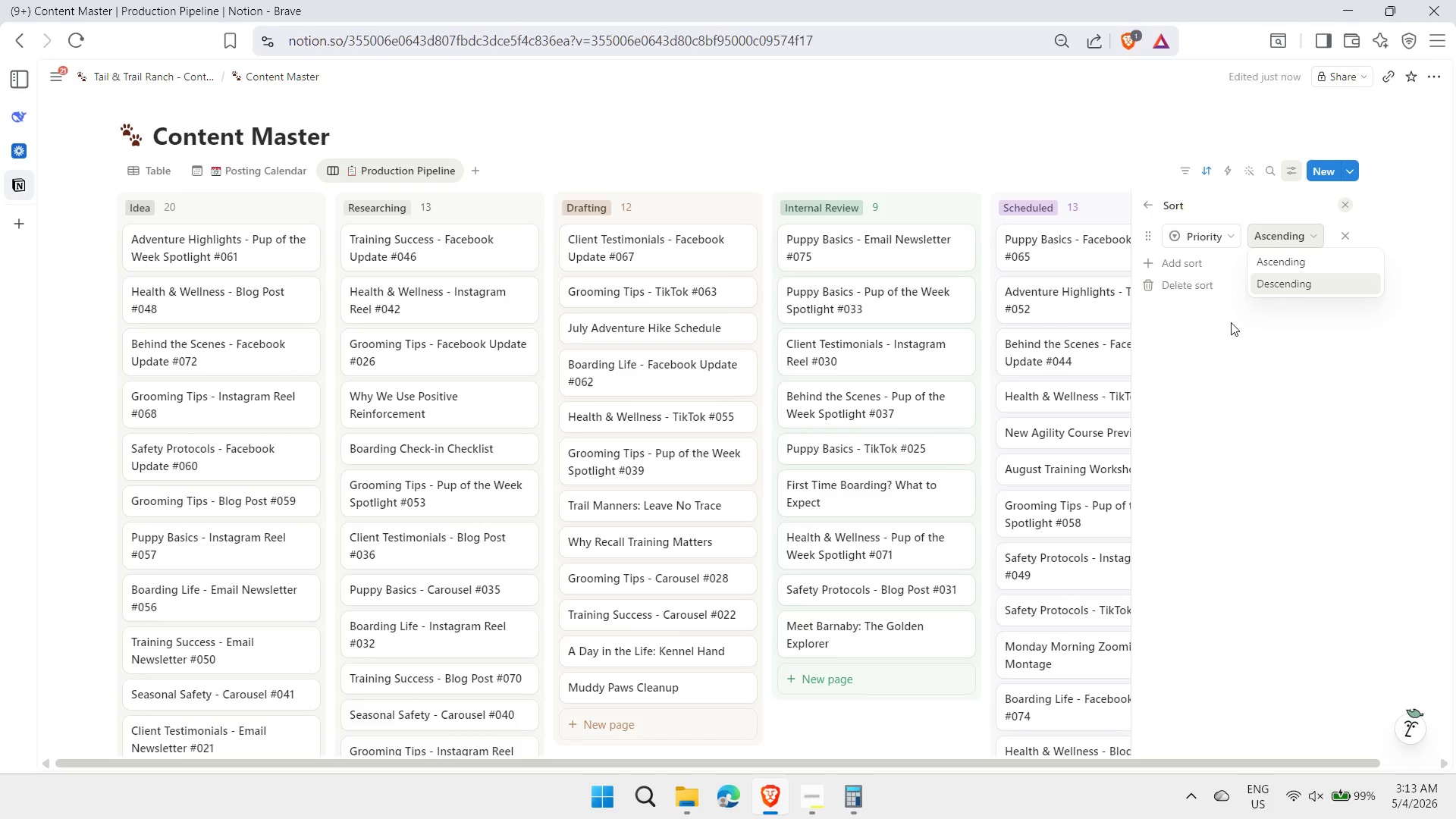 
left_click([1227, 330])
 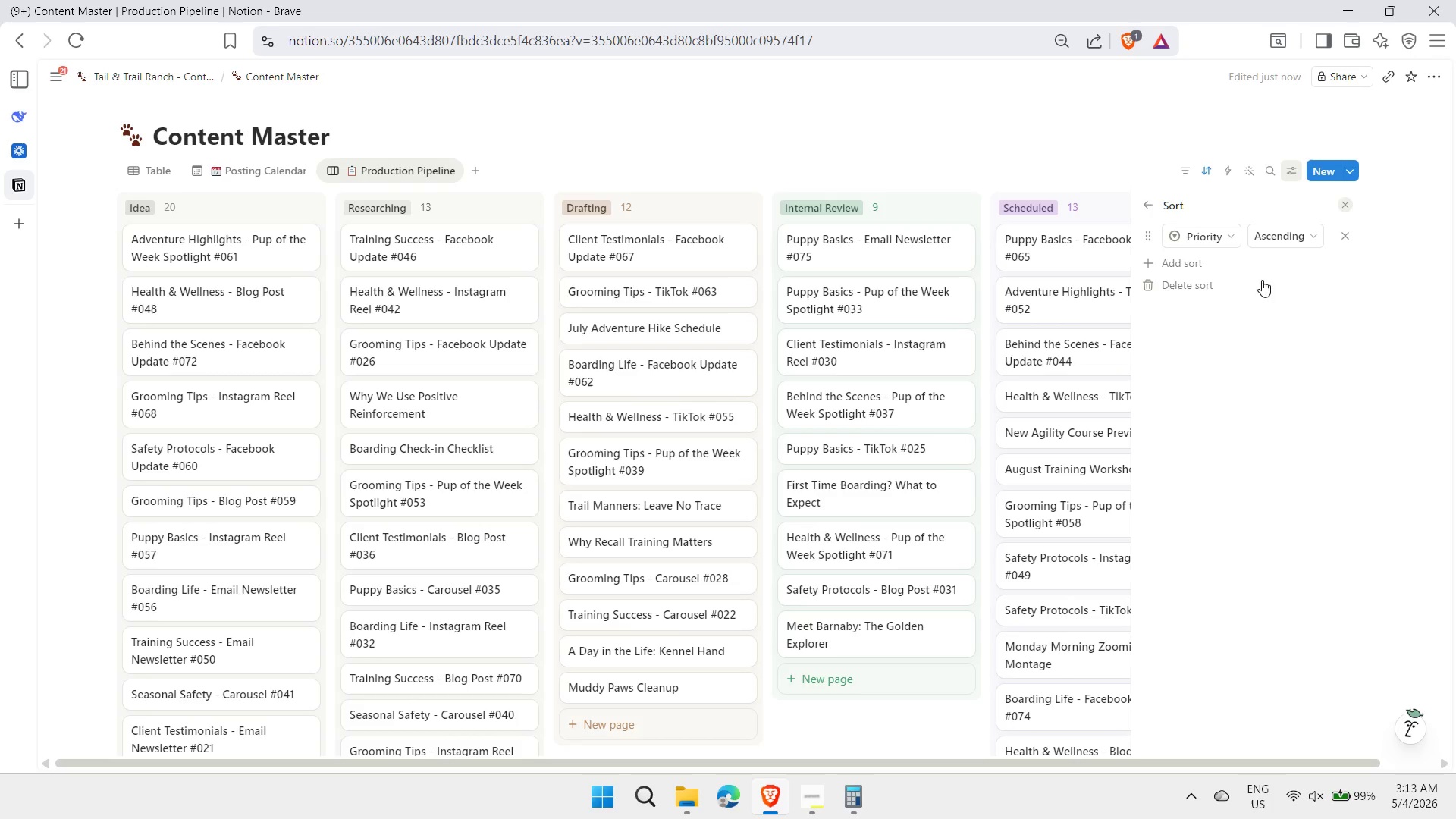 
left_click_drag(start_coordinate=[1279, 236], to_coordinate=[1287, 237])
 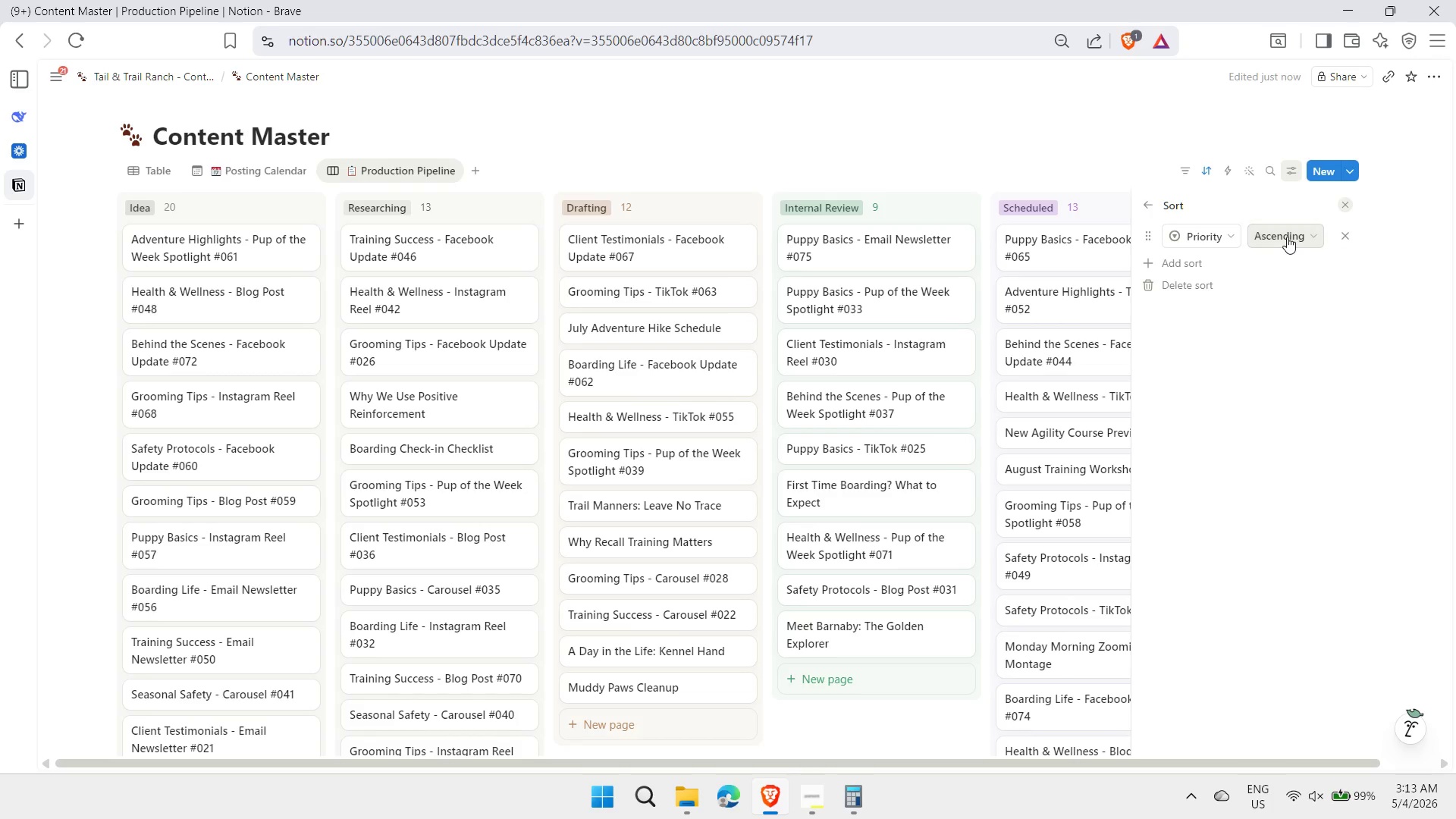 
left_click([1287, 237])
 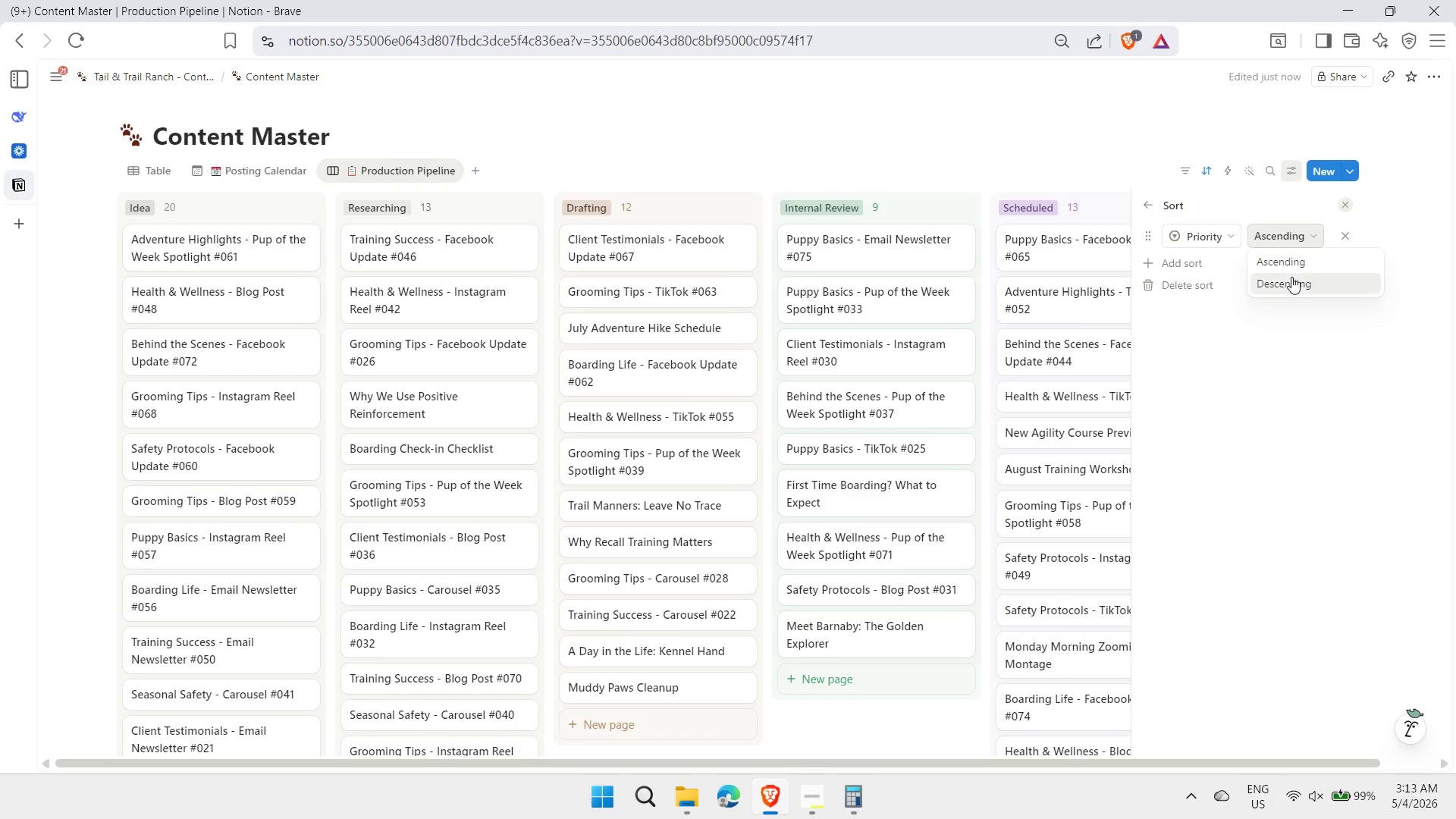 
left_click([1291, 277])
 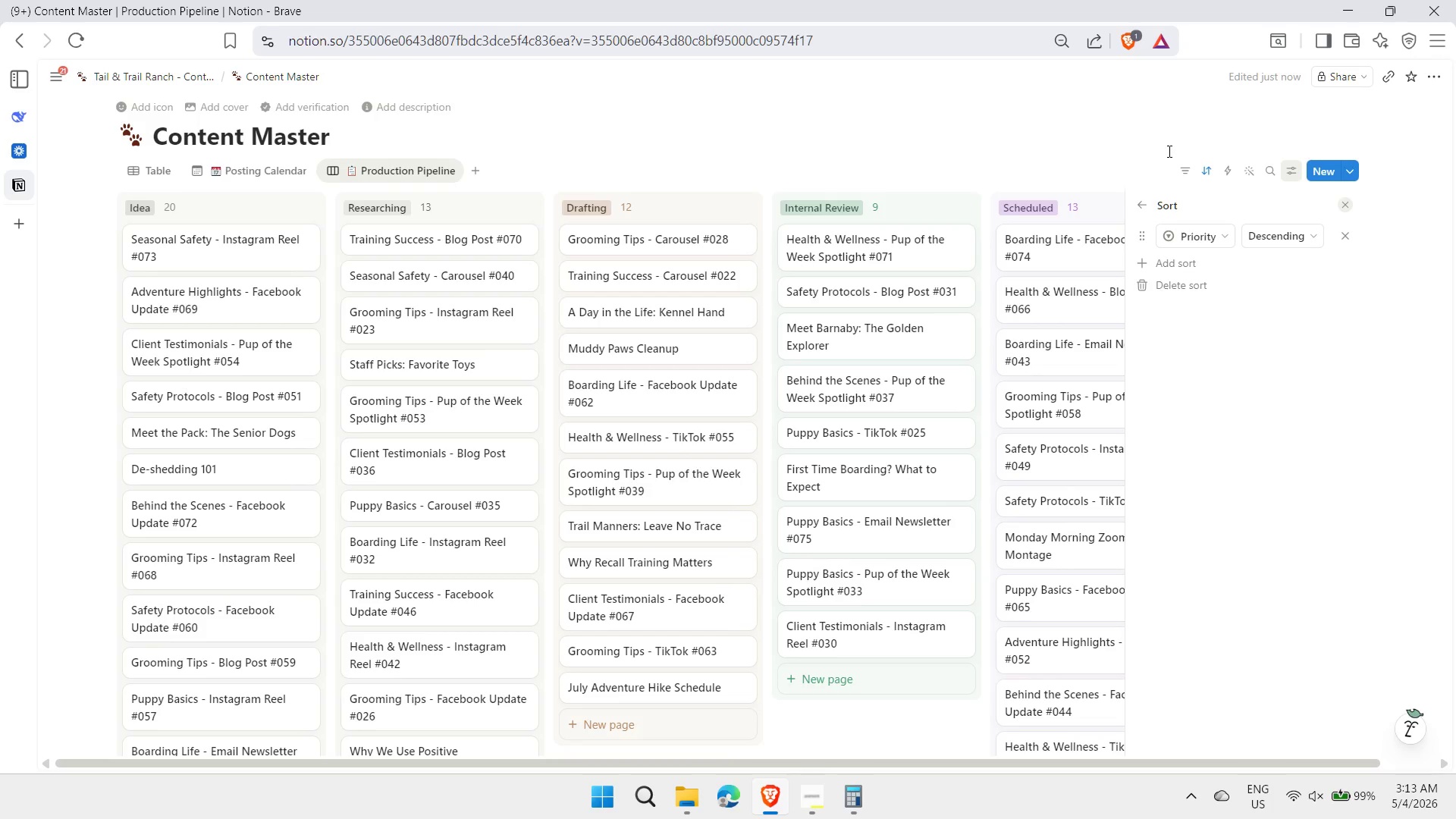 
wait(6.7)
 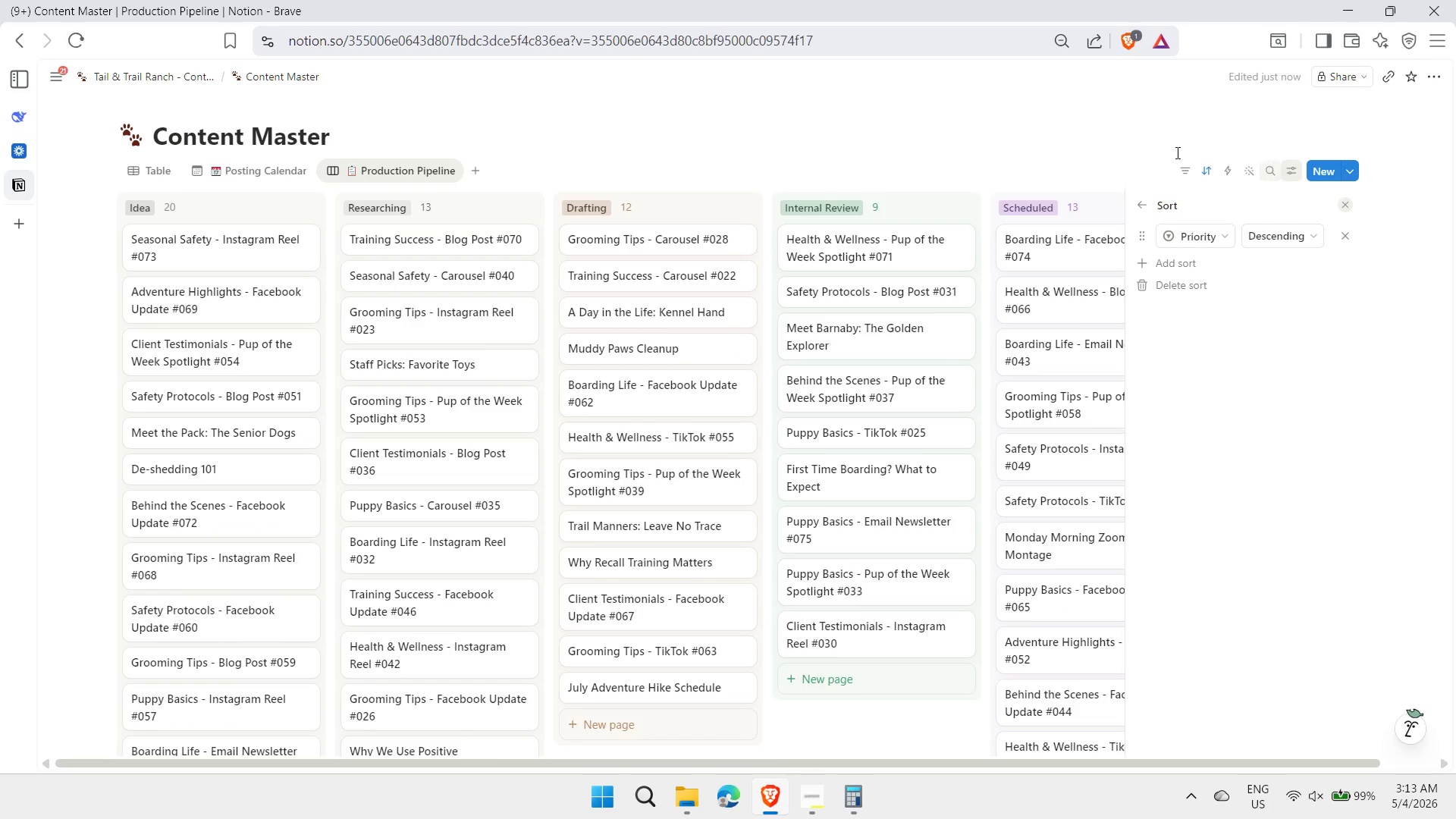 
left_click([1219, 165])
 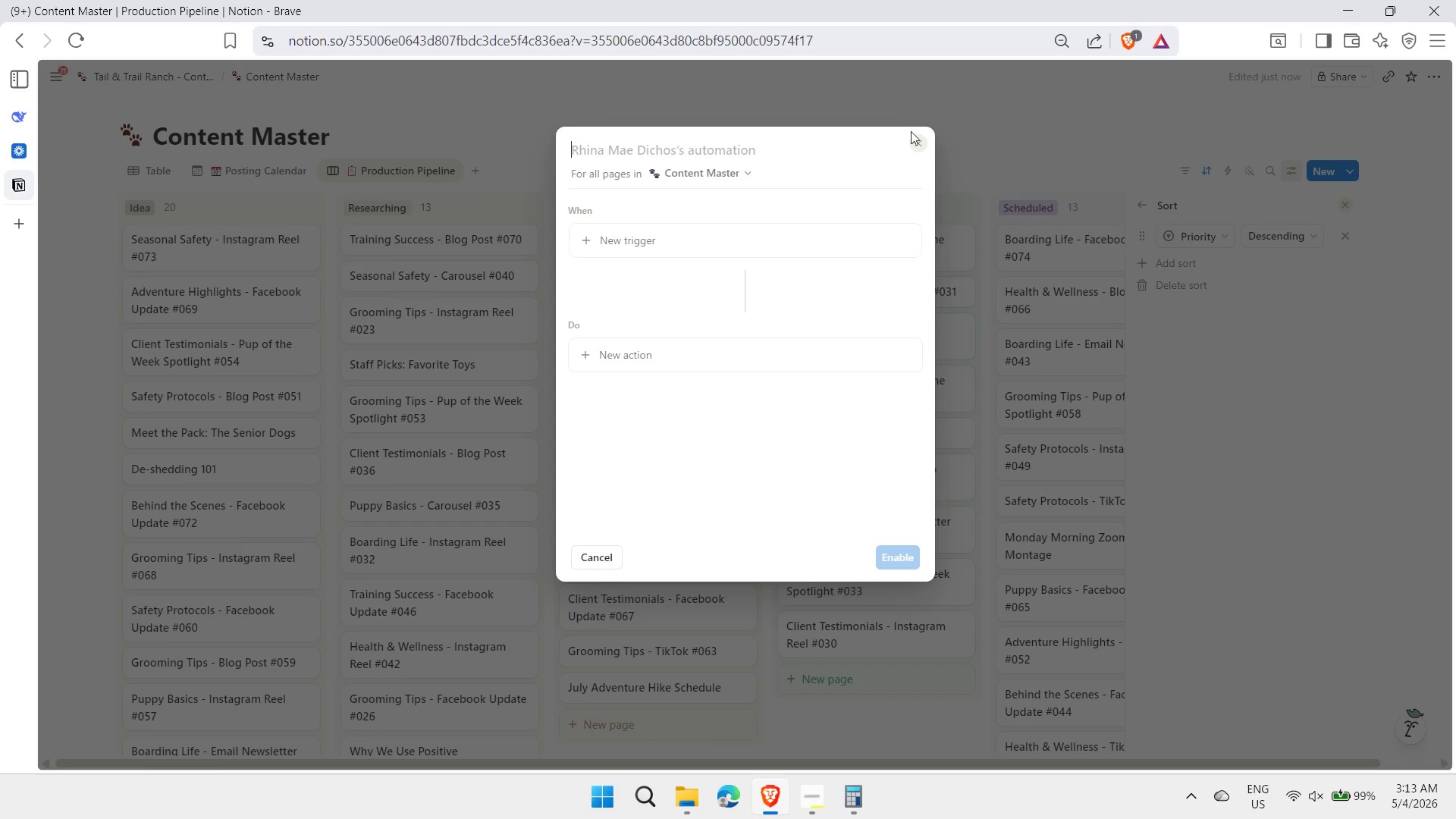 
left_click([921, 143])
 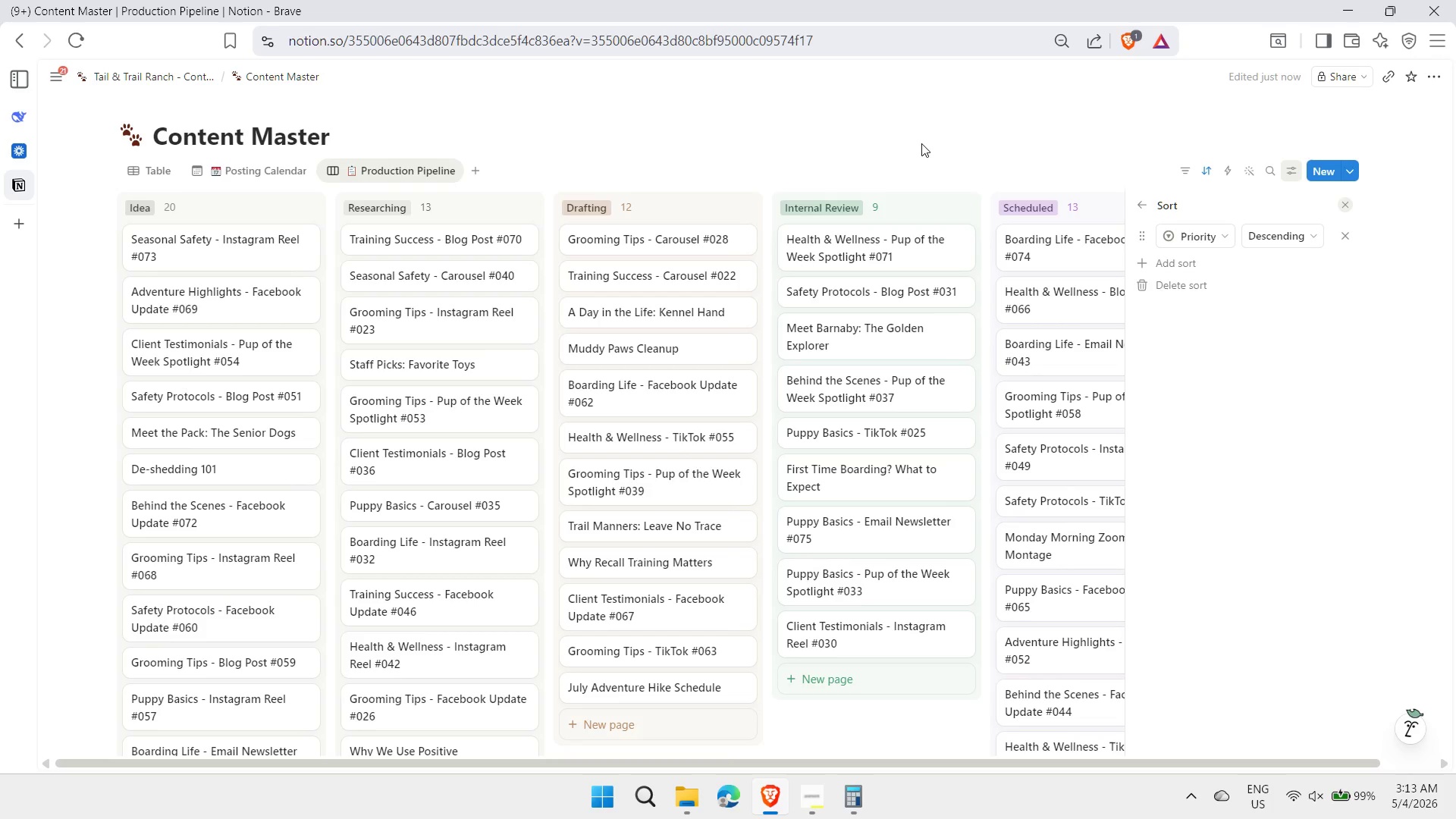 
left_click([942, 149])
 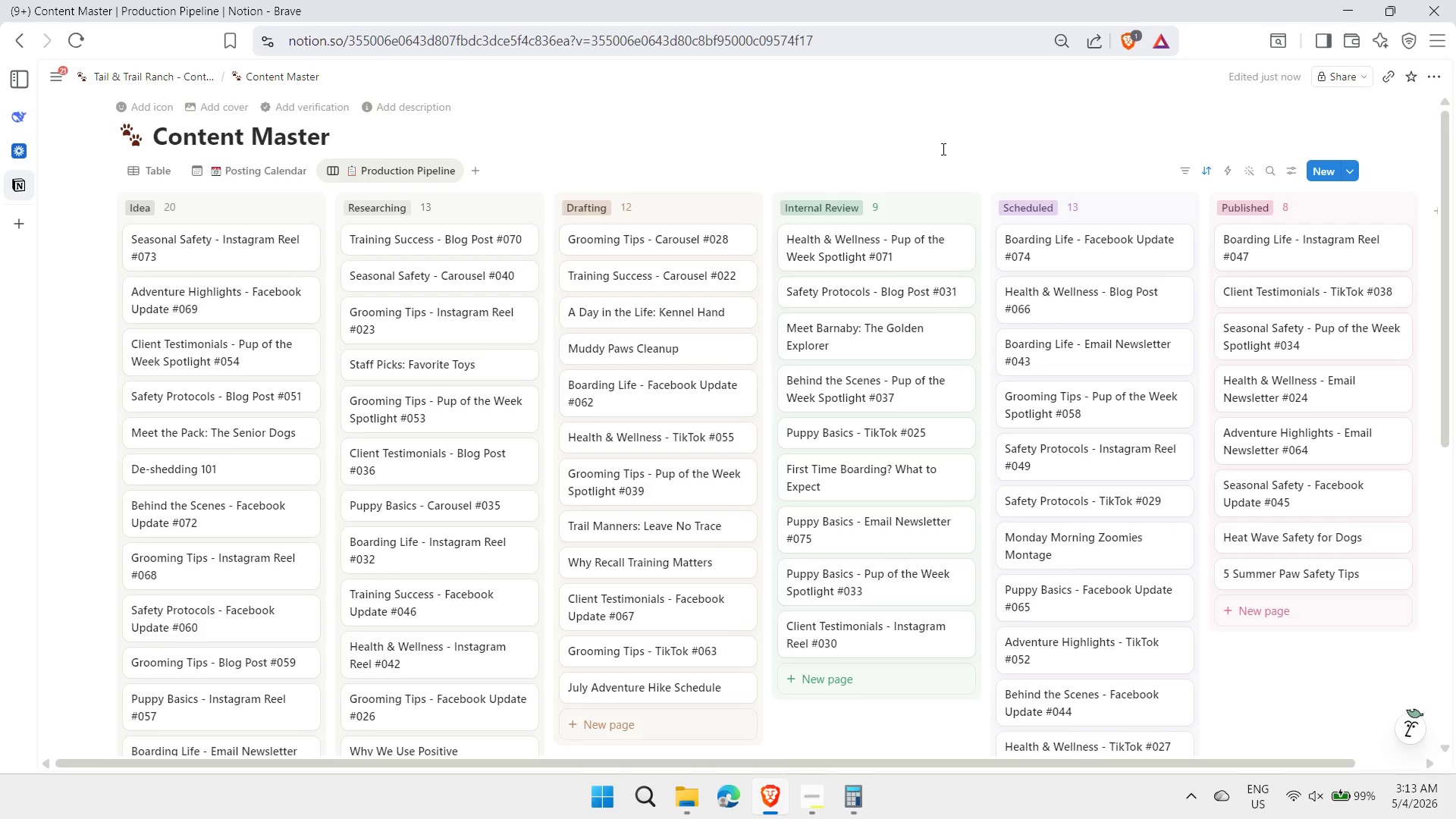 
mouse_move([1304, 253])
 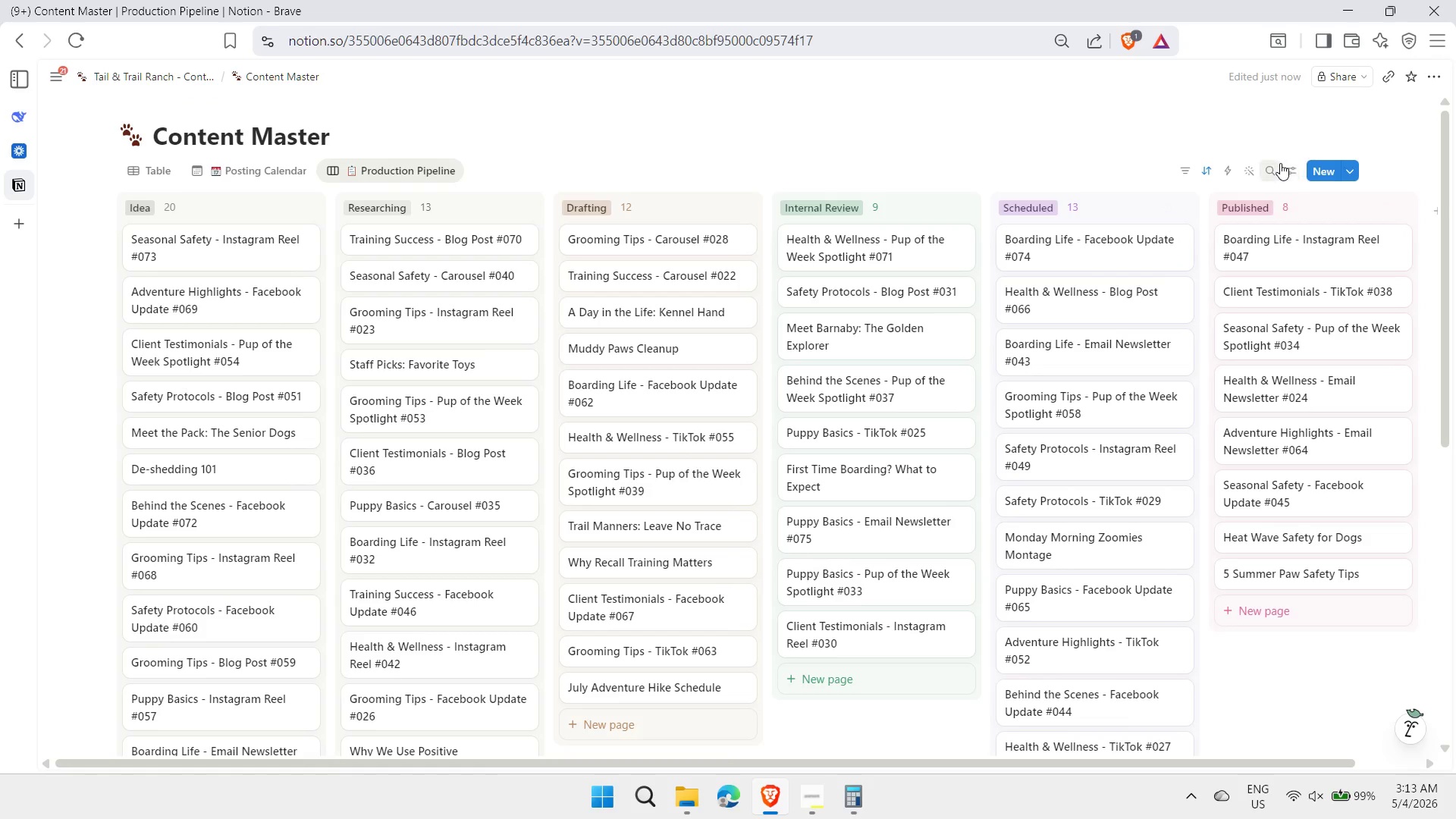 
left_click([1287, 164])
 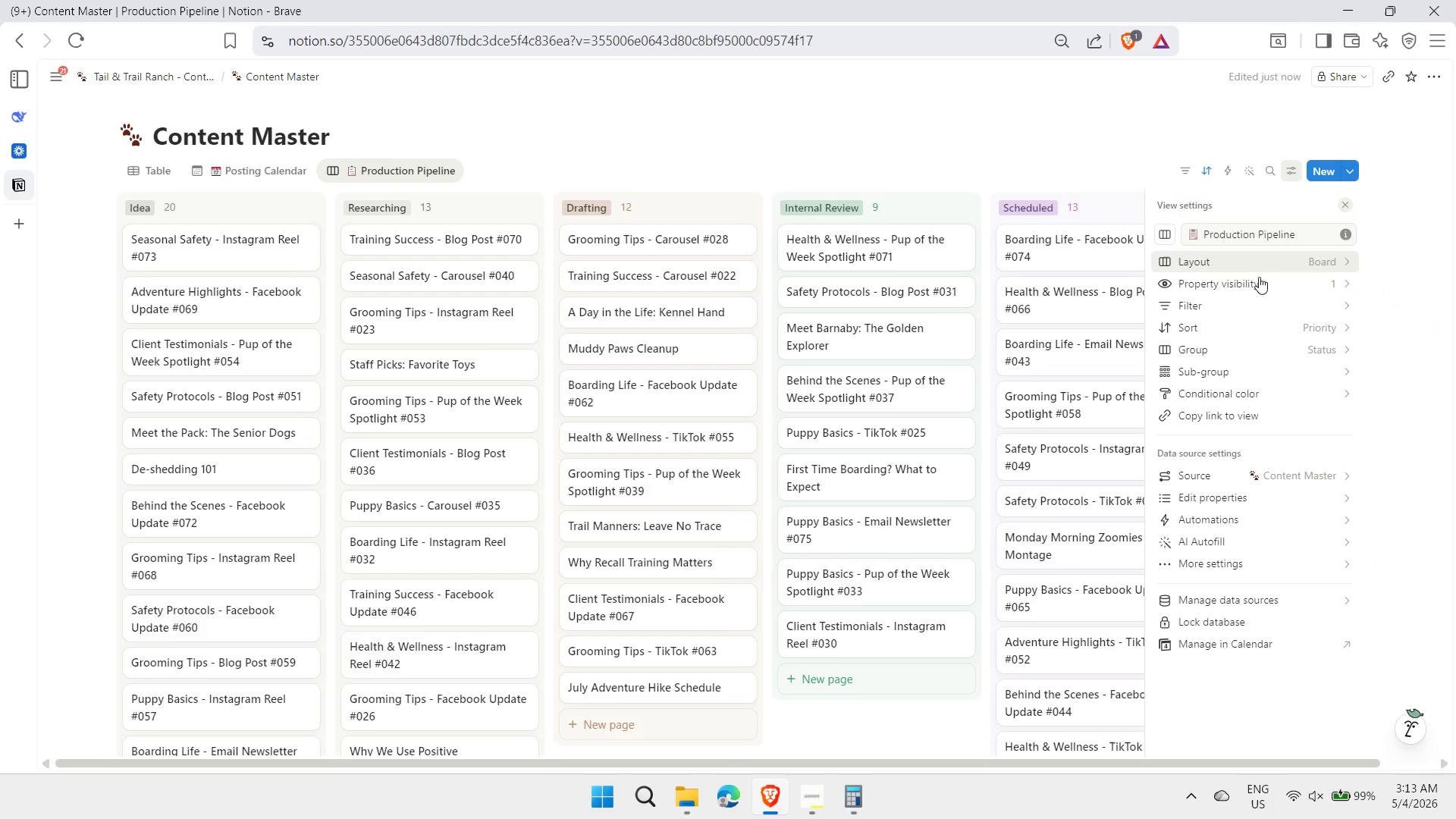 
left_click([1251, 290])
 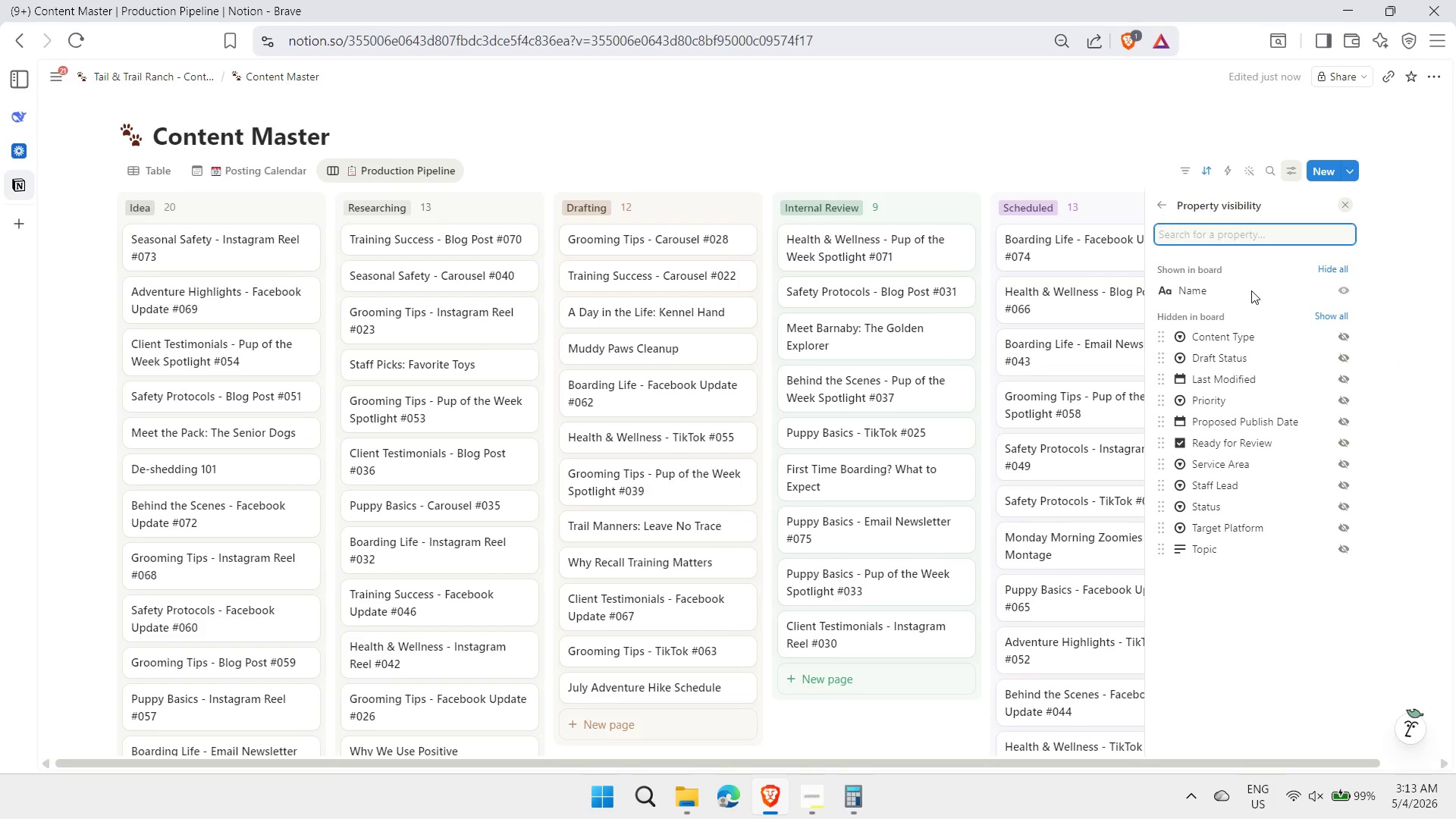 
wait(5.38)
 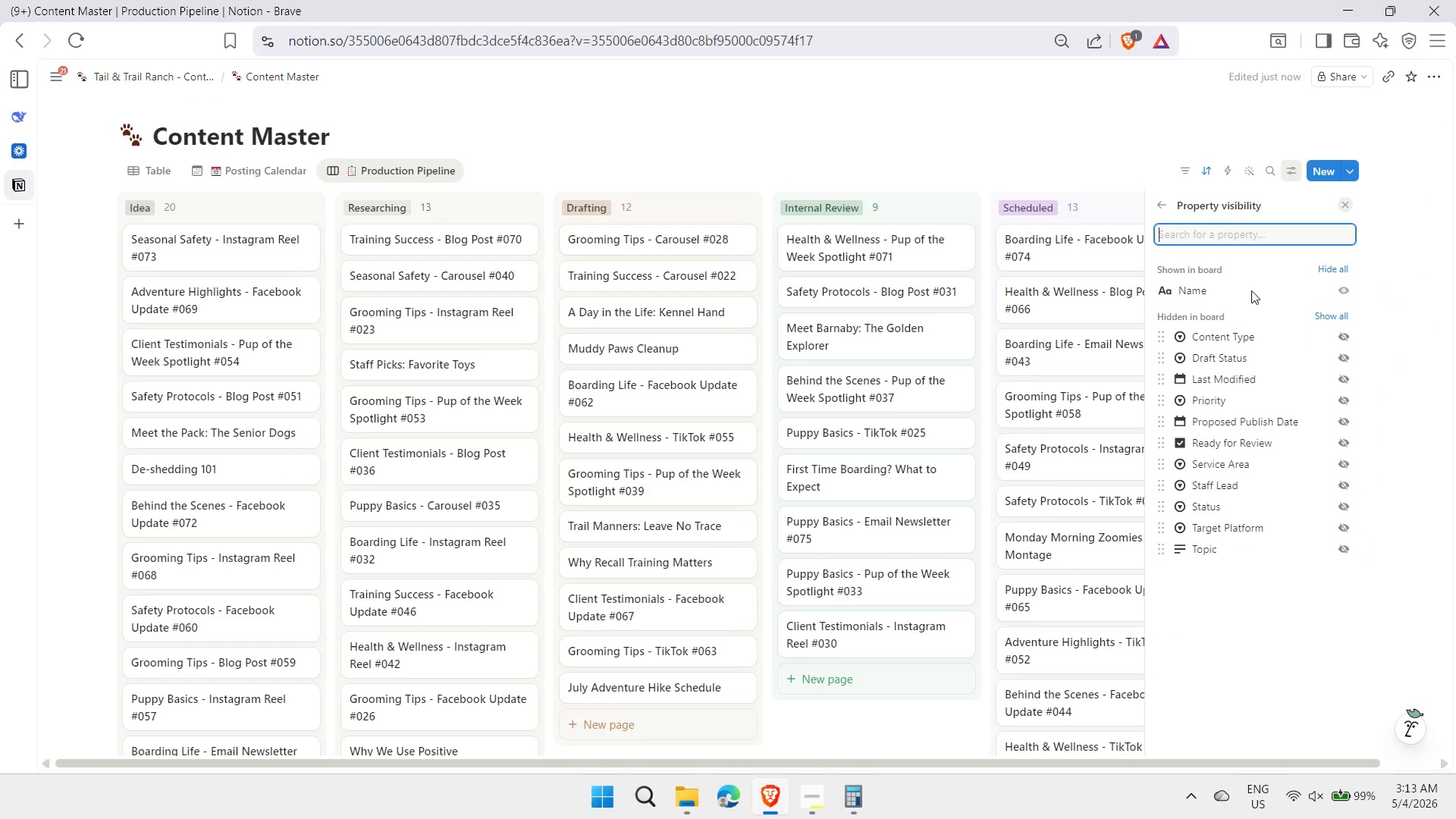 
left_click([1347, 339])
 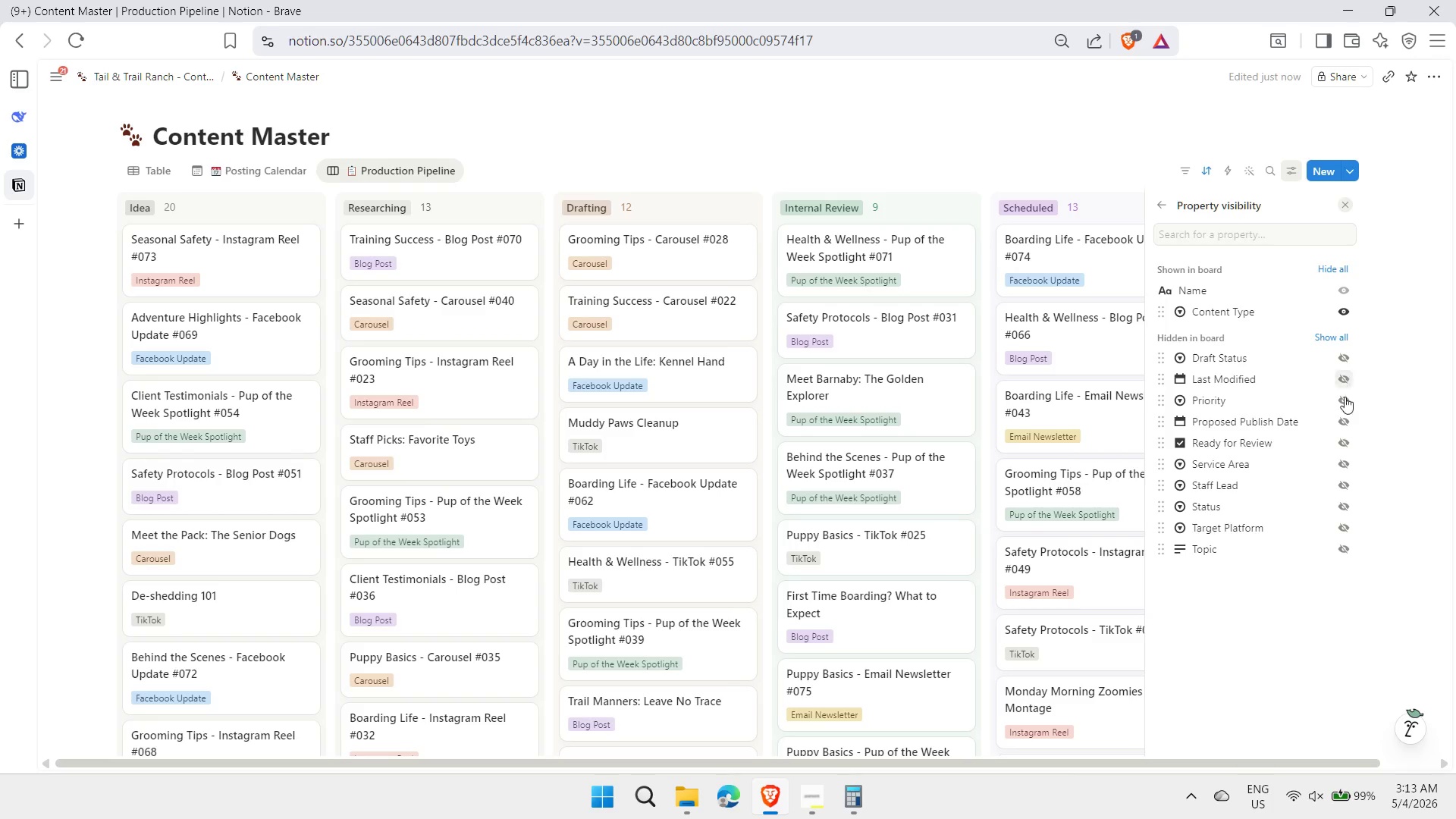 
left_click([1341, 402])
 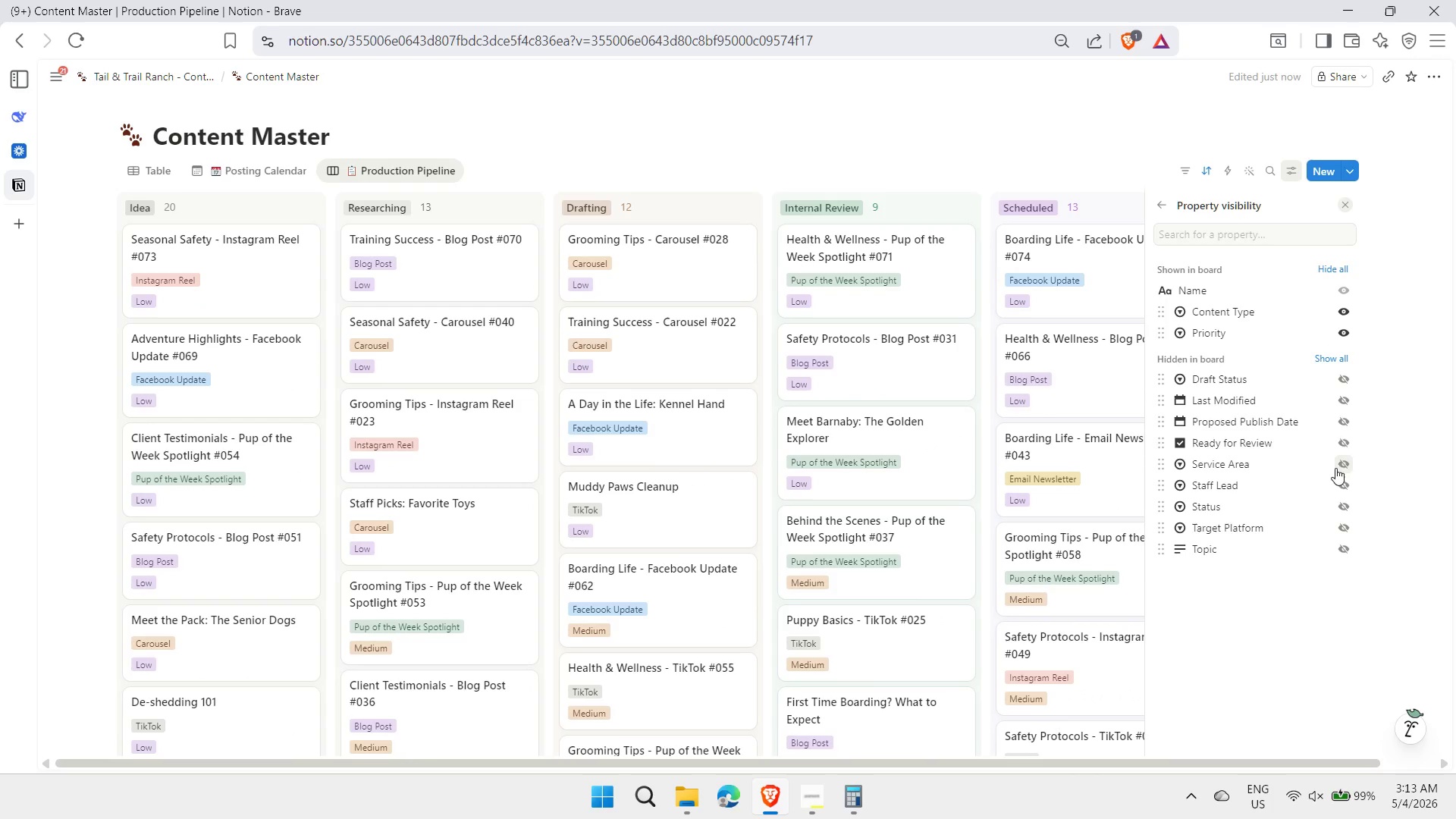 
left_click([1338, 485])
 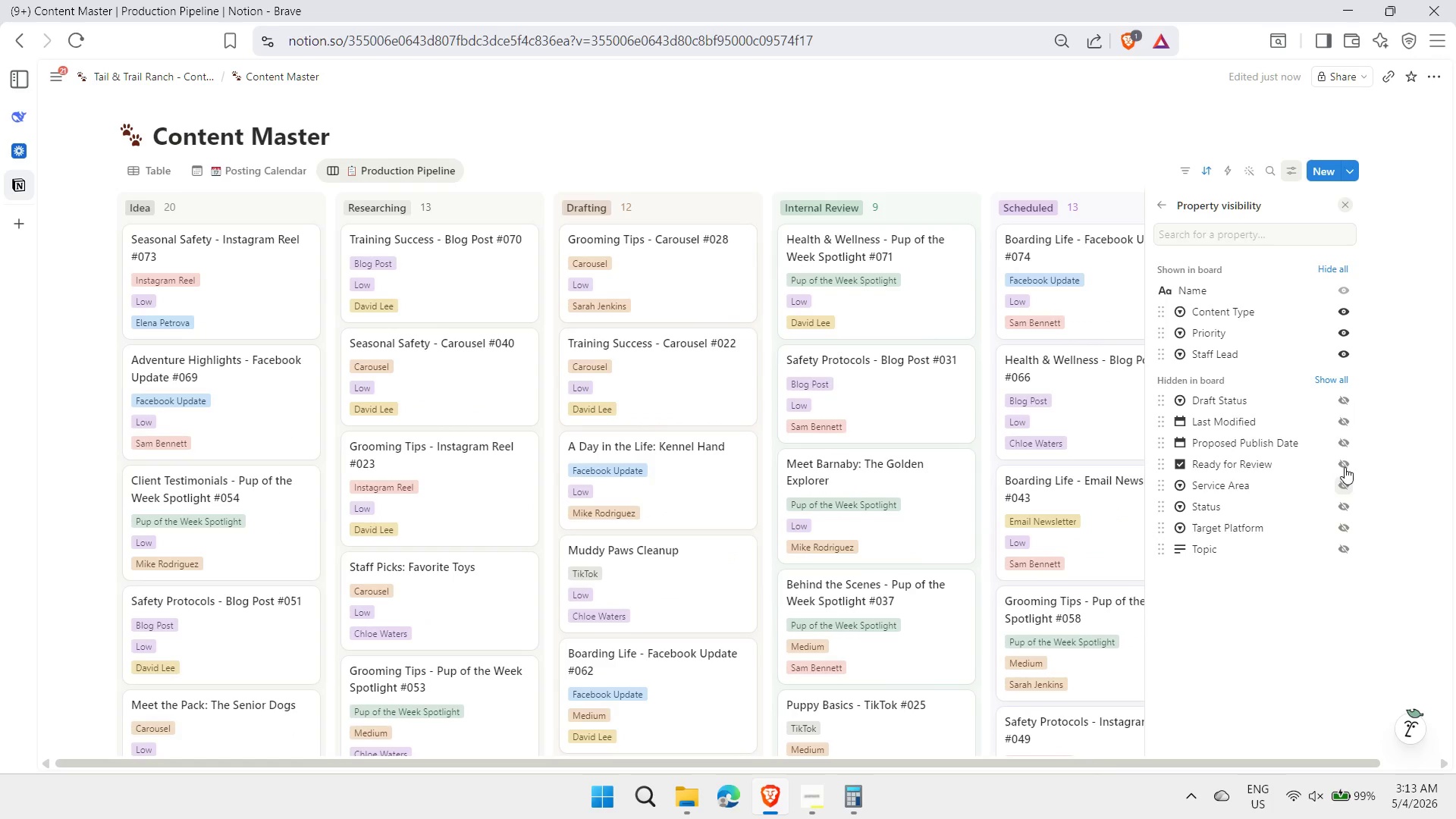 
left_click([1341, 442])
 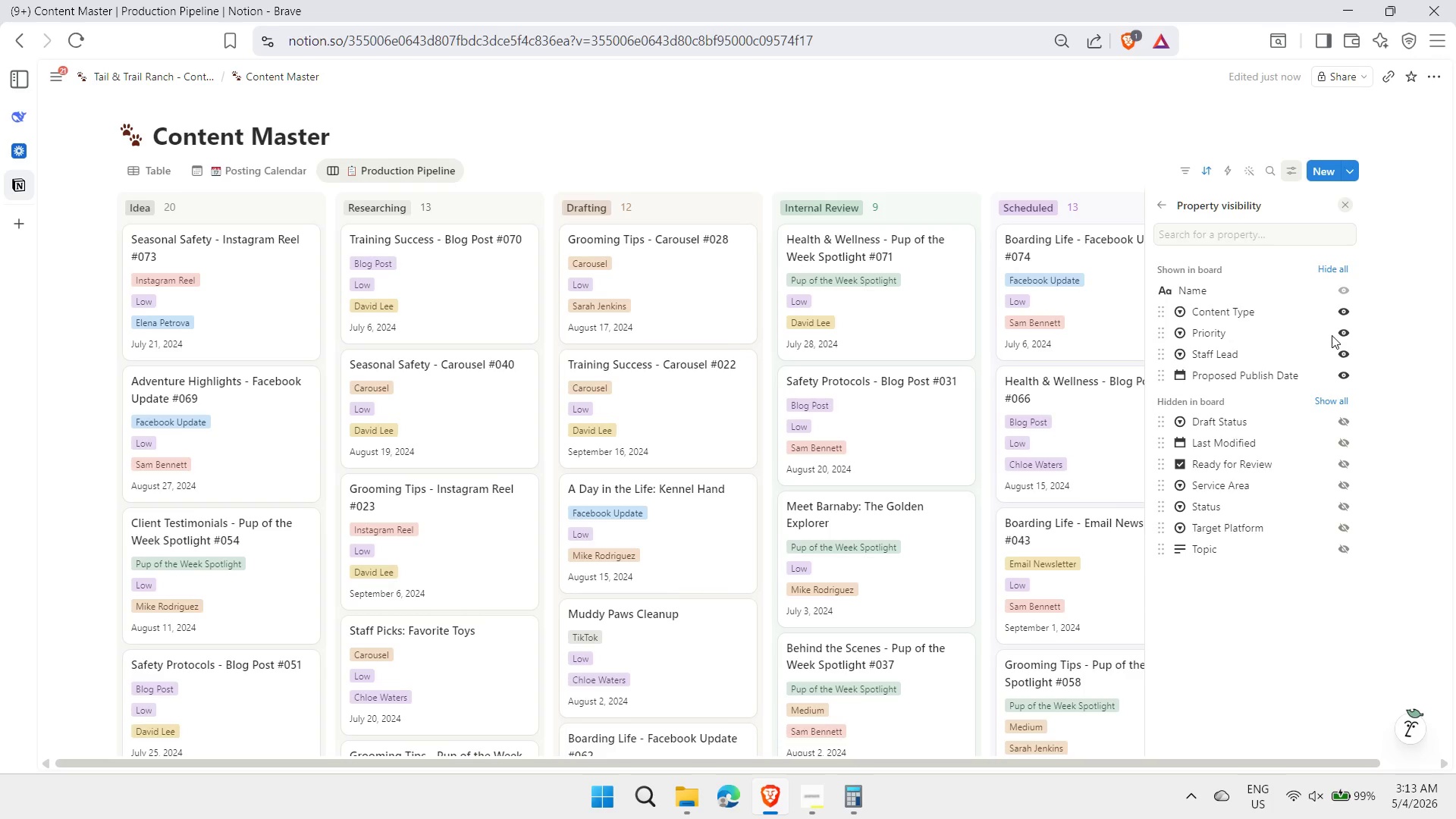 
wait(7.22)
 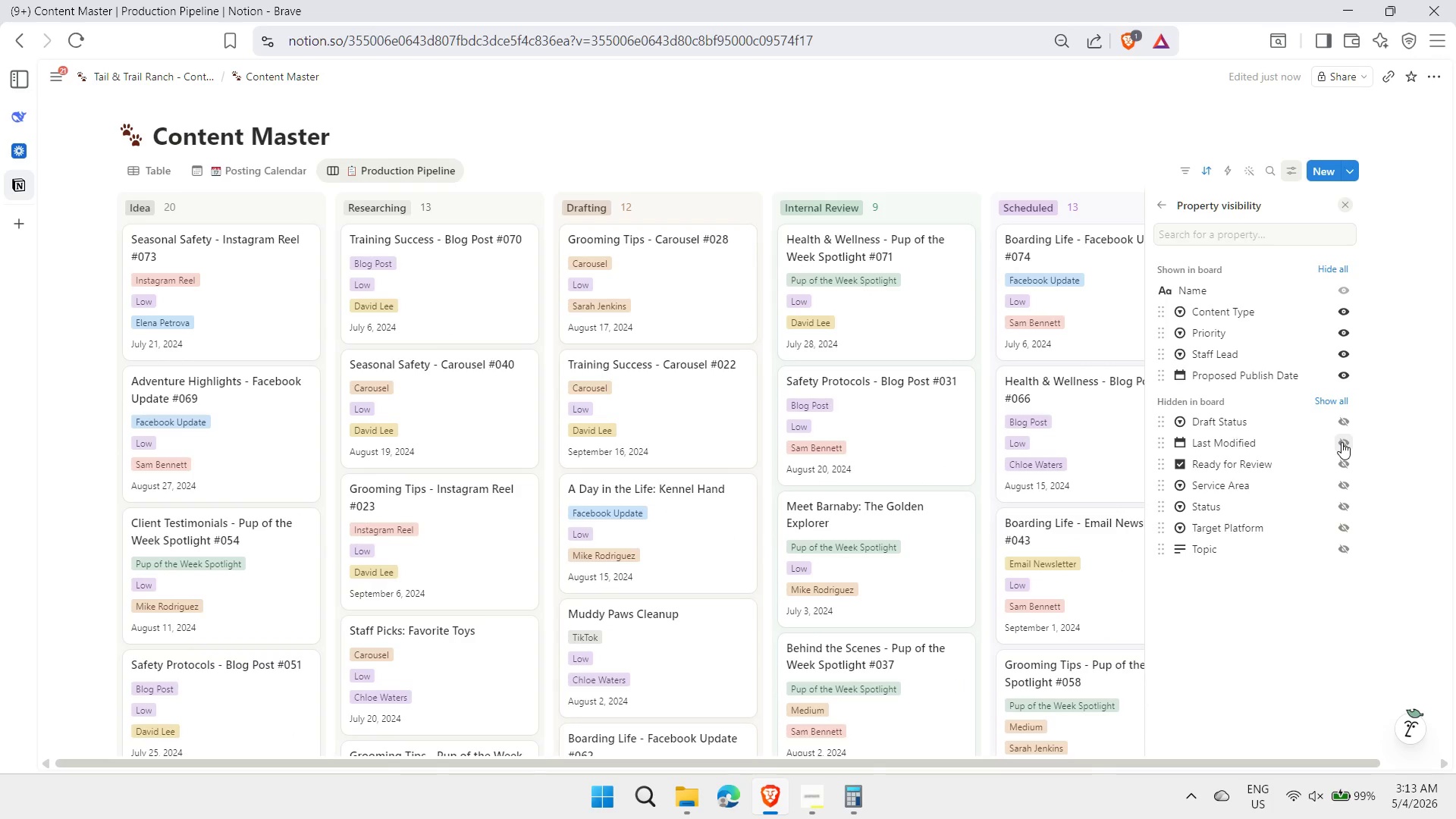 
left_click([1204, 176])
 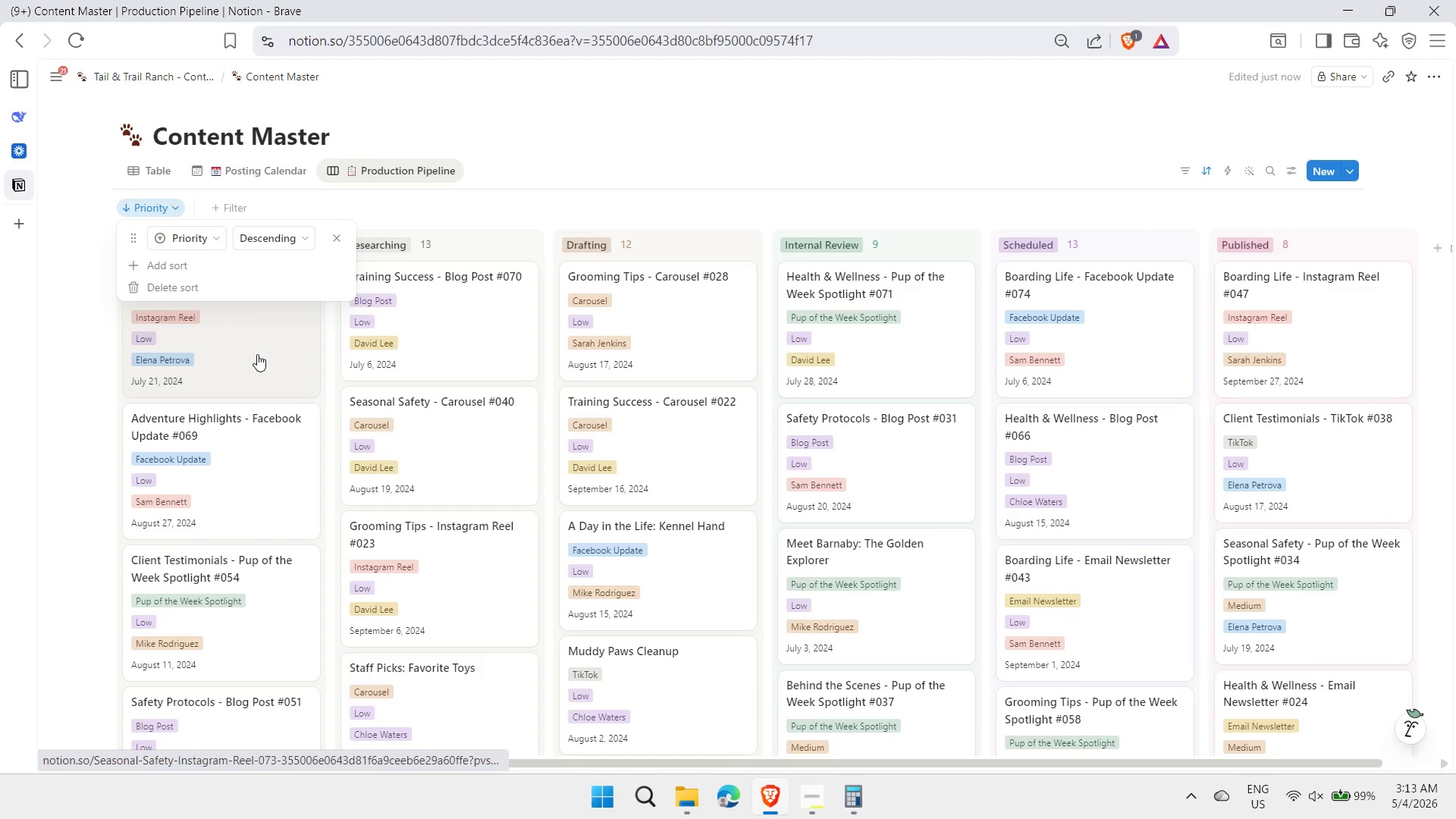 
left_click([290, 238])
 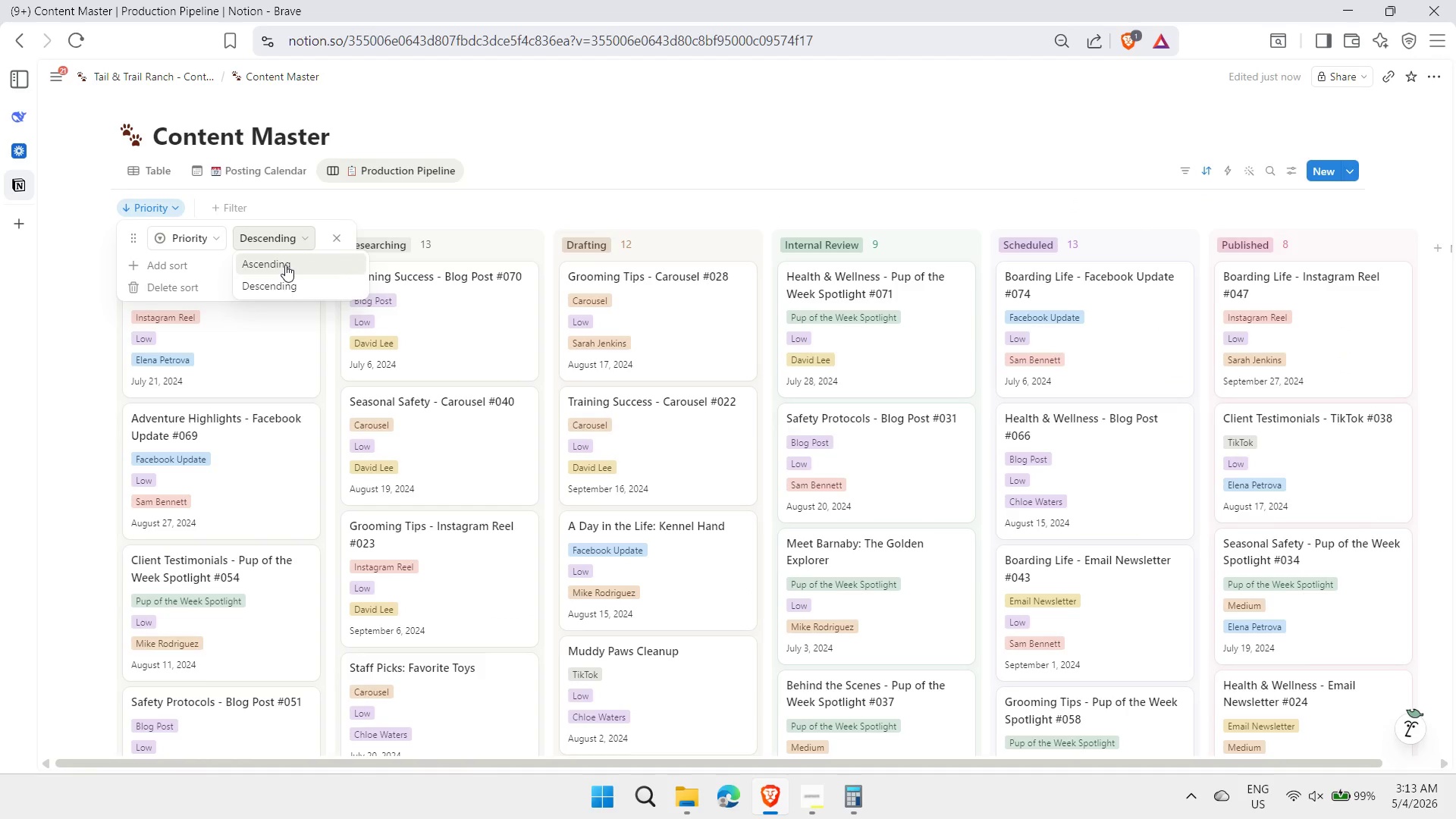 
left_click([285, 265])
 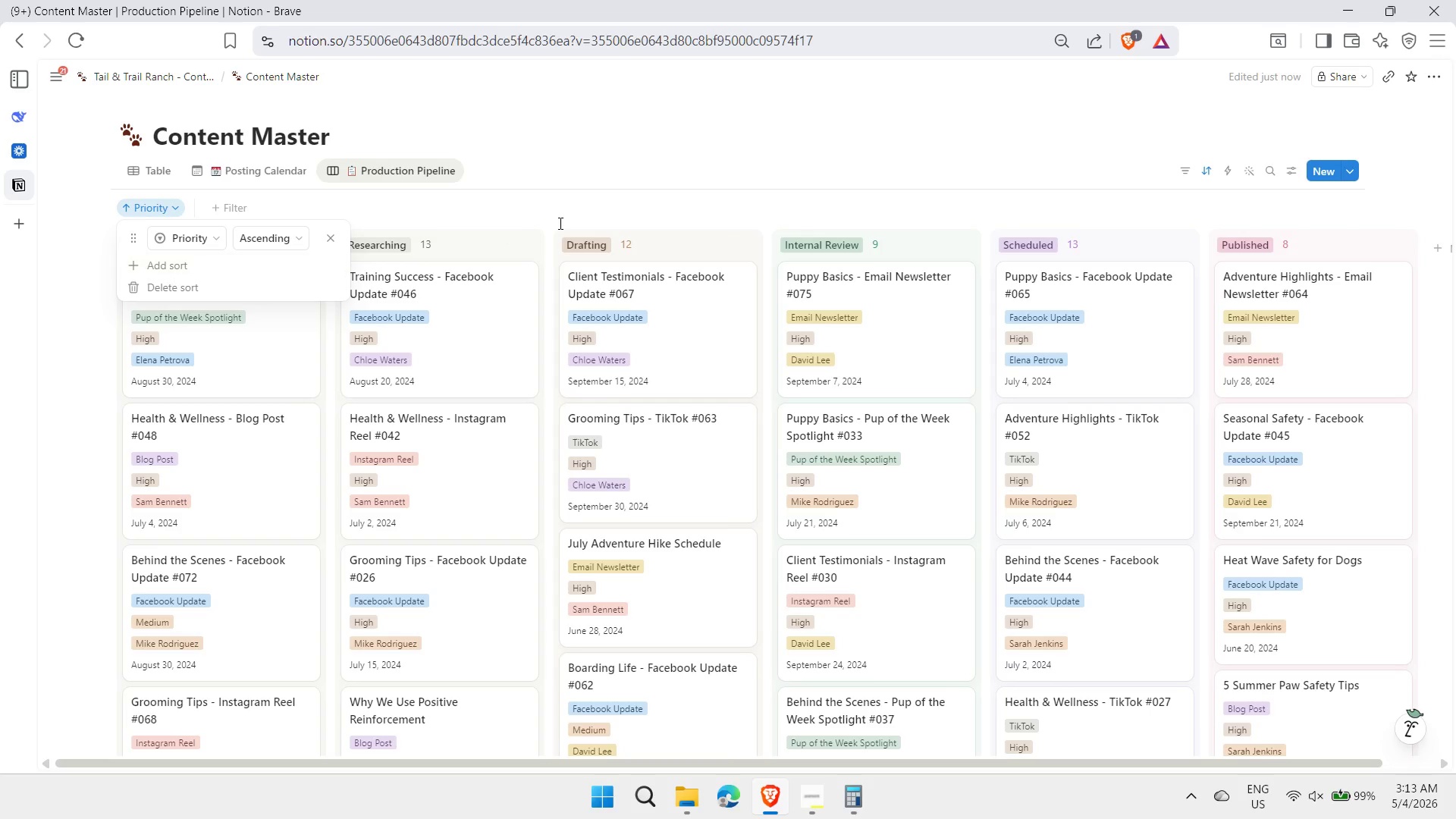 
left_click([694, 75])
 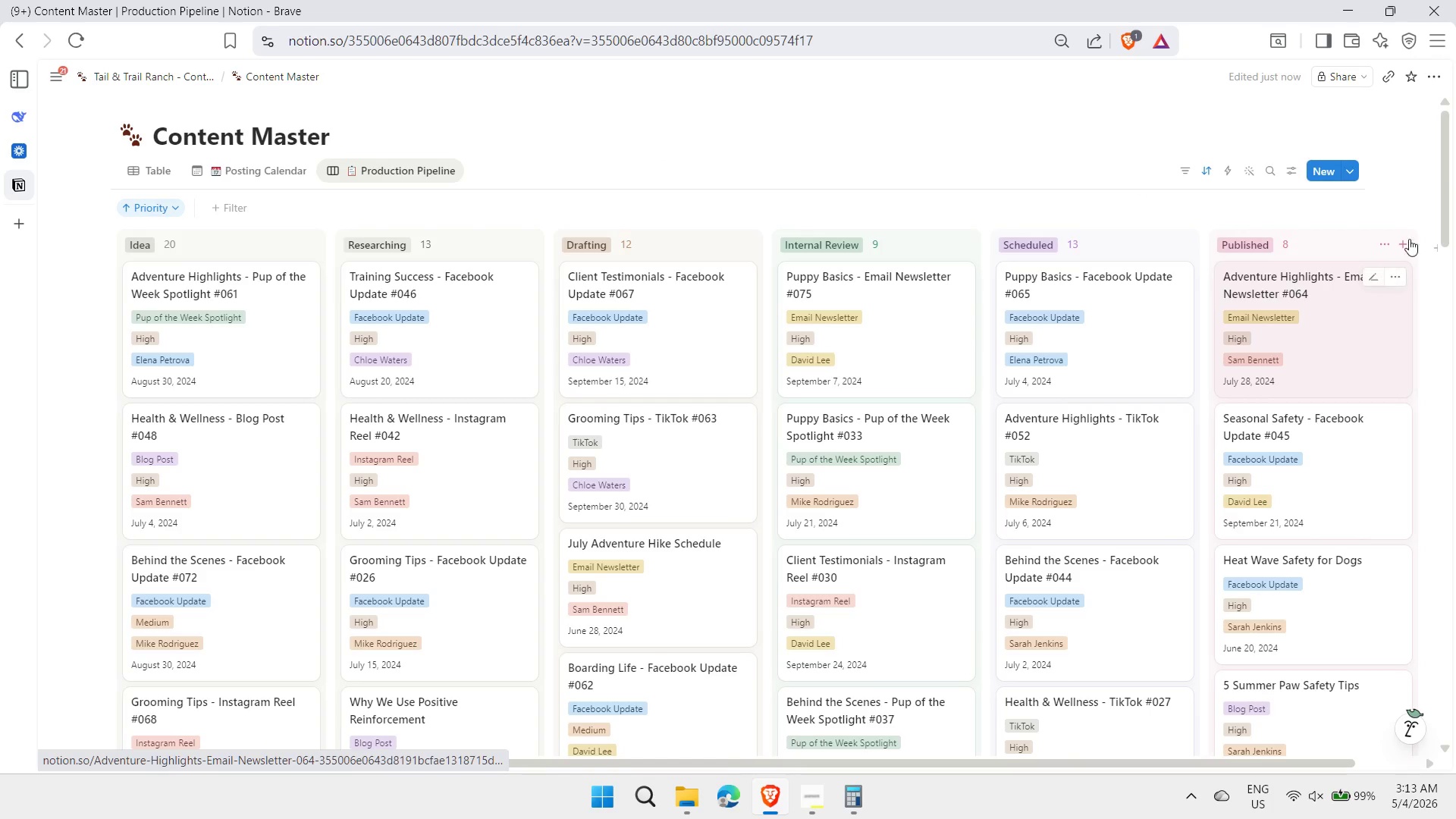 
left_click_drag(start_coordinate=[1444, 213], to_coordinate=[1446, 264])
 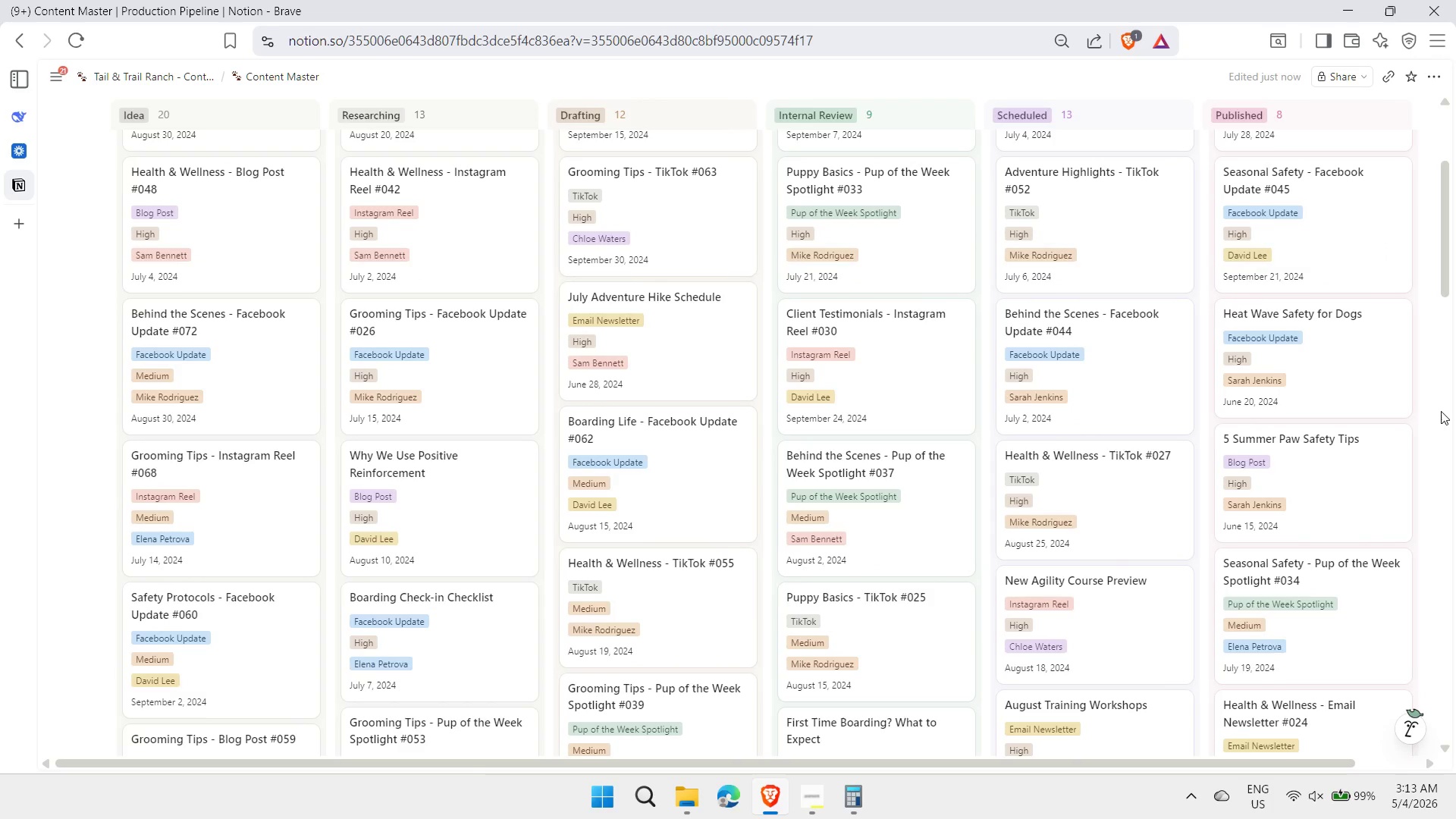 
left_click_drag(start_coordinate=[1446, 276], to_coordinate=[1453, 170])
 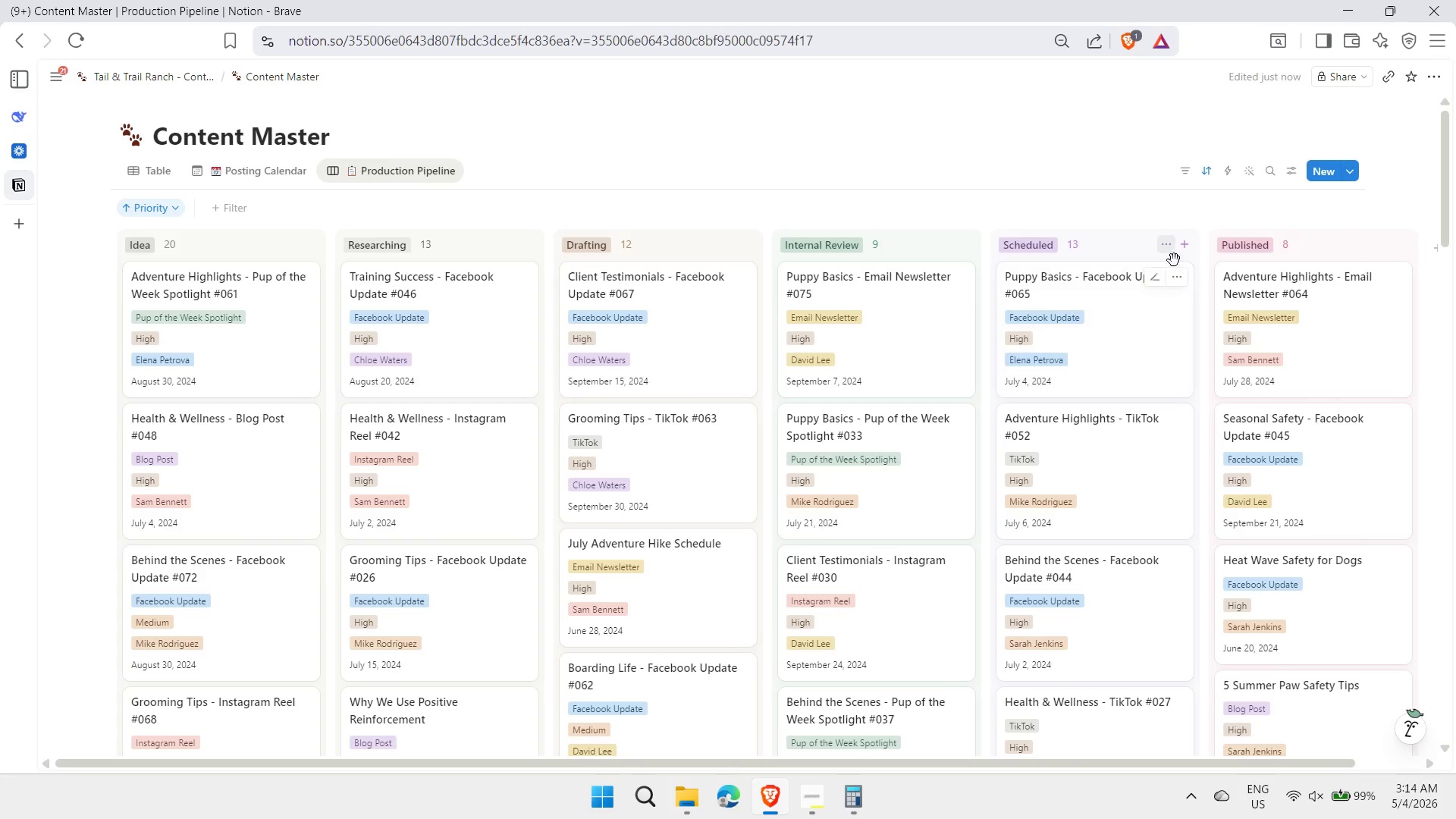 
left_click([1178, 275])
 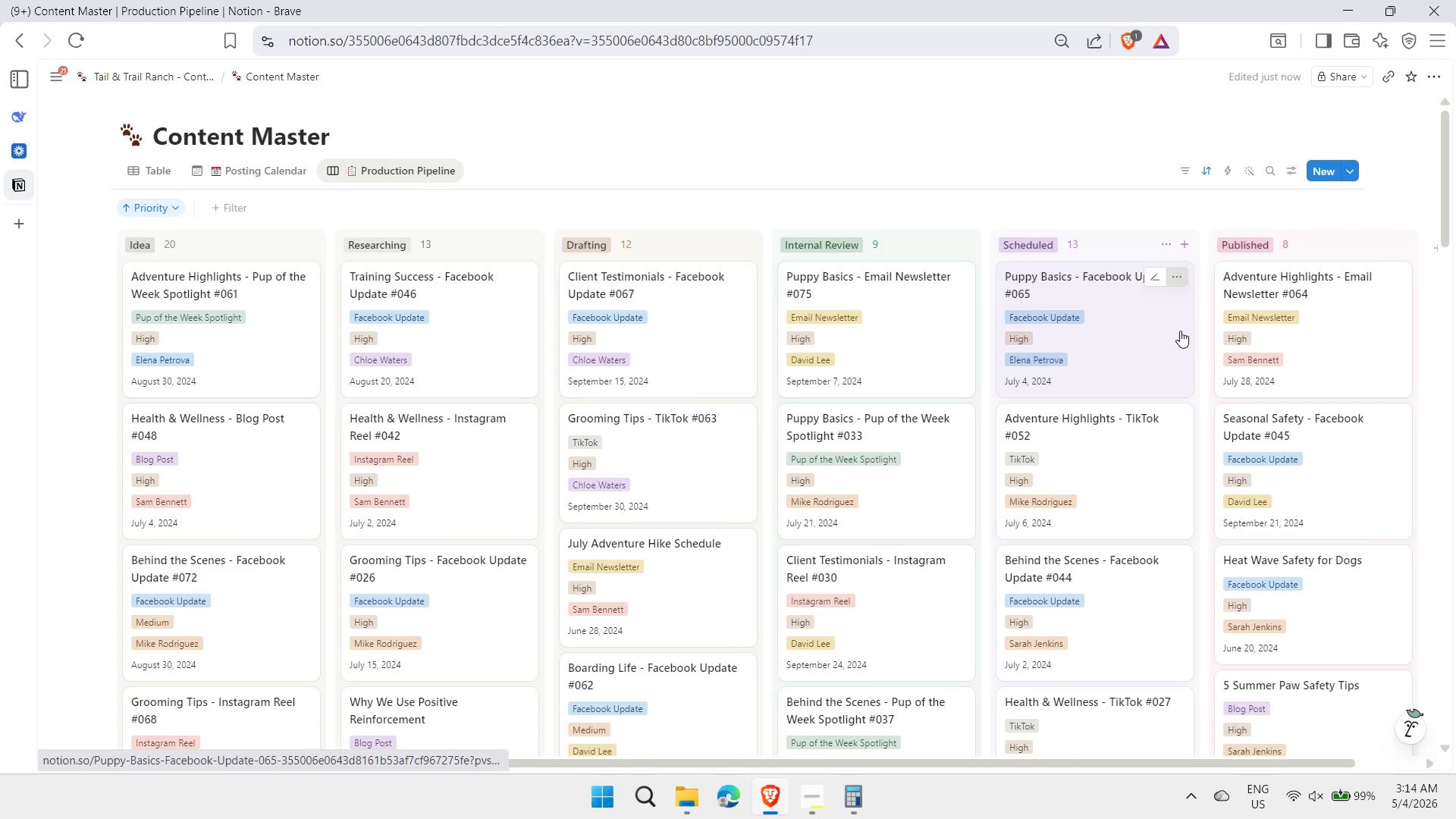 
mouse_move([1190, 309])
 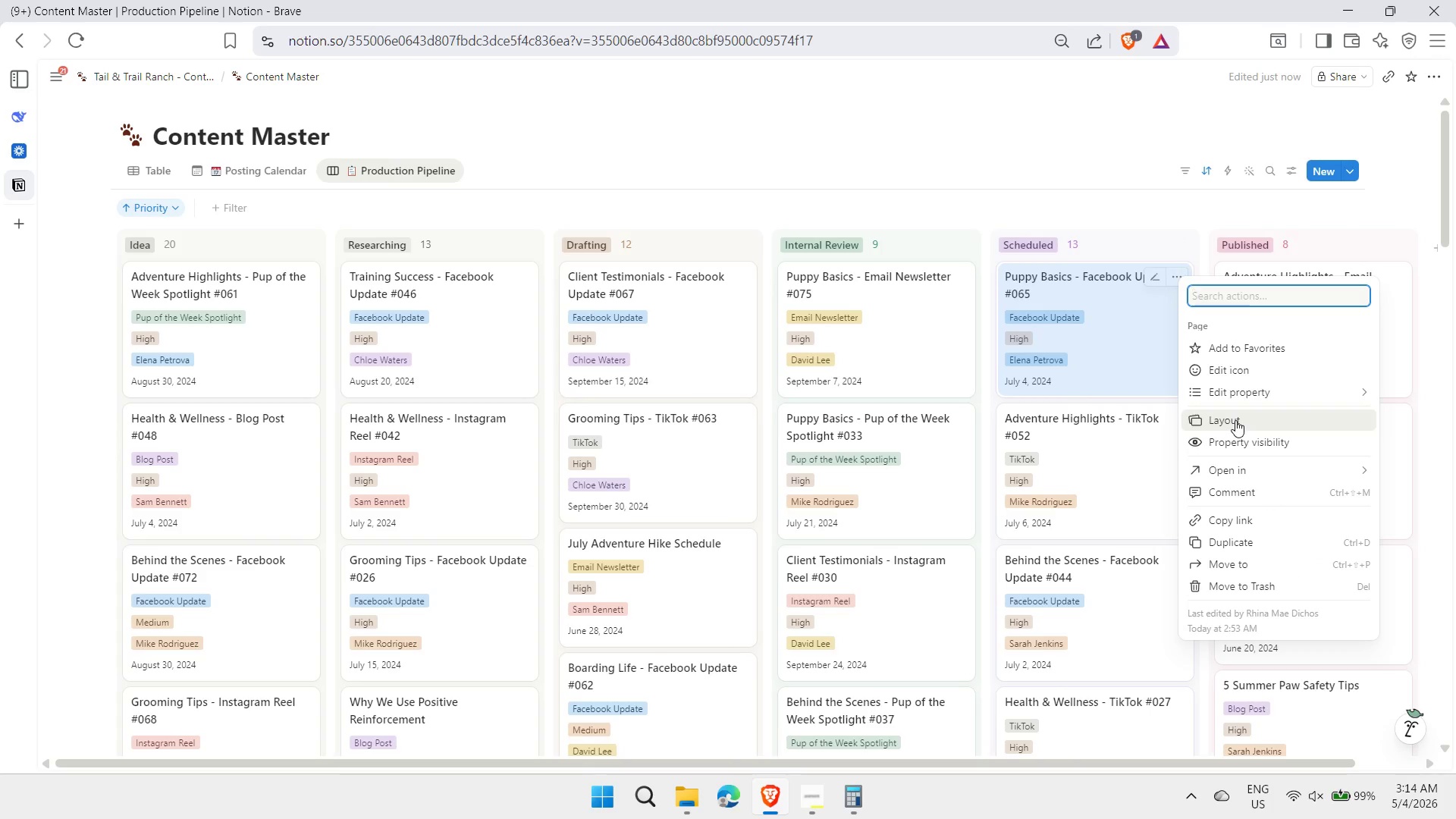 
left_click([1235, 420])
 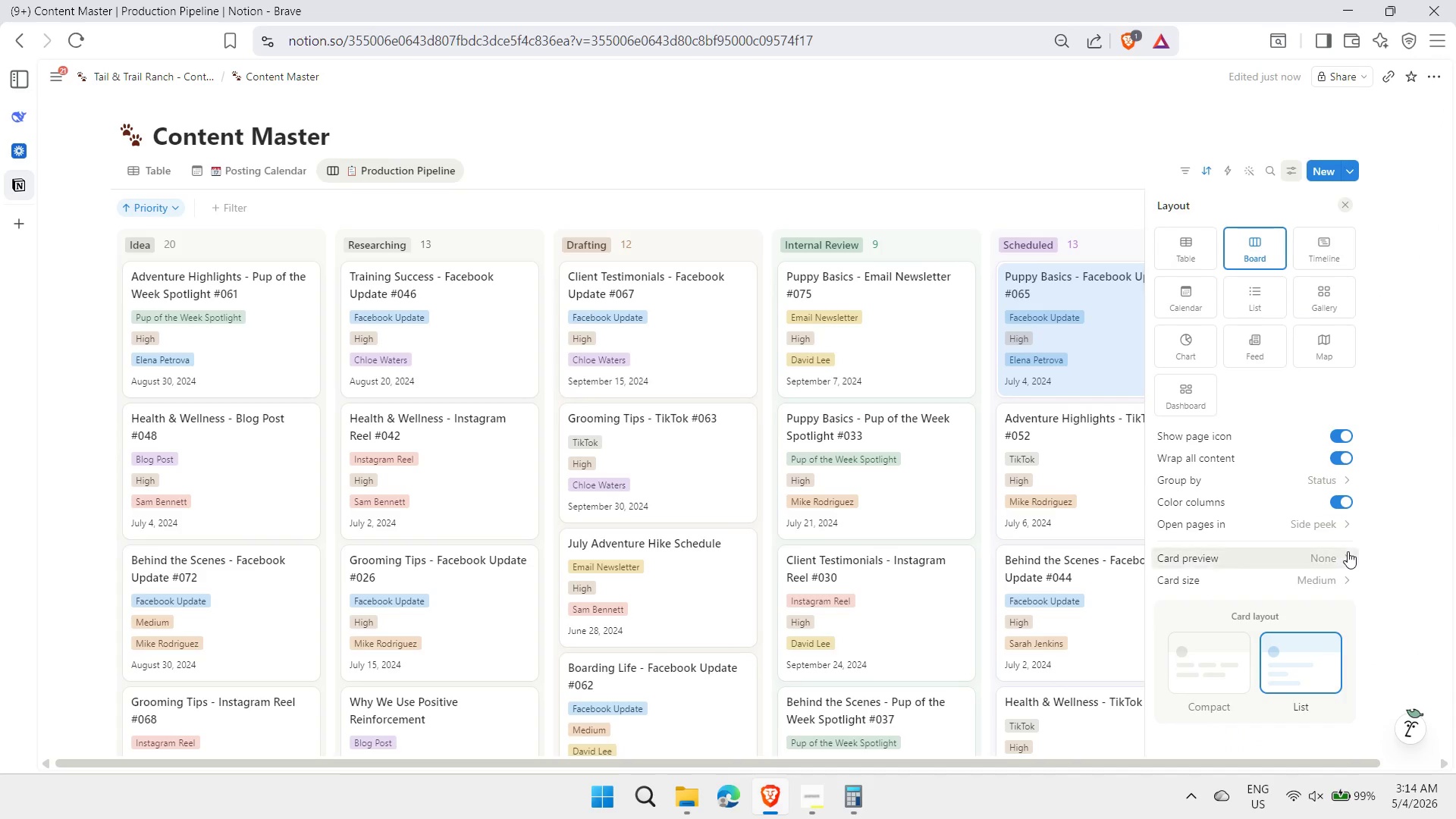 
left_click([1312, 582])
 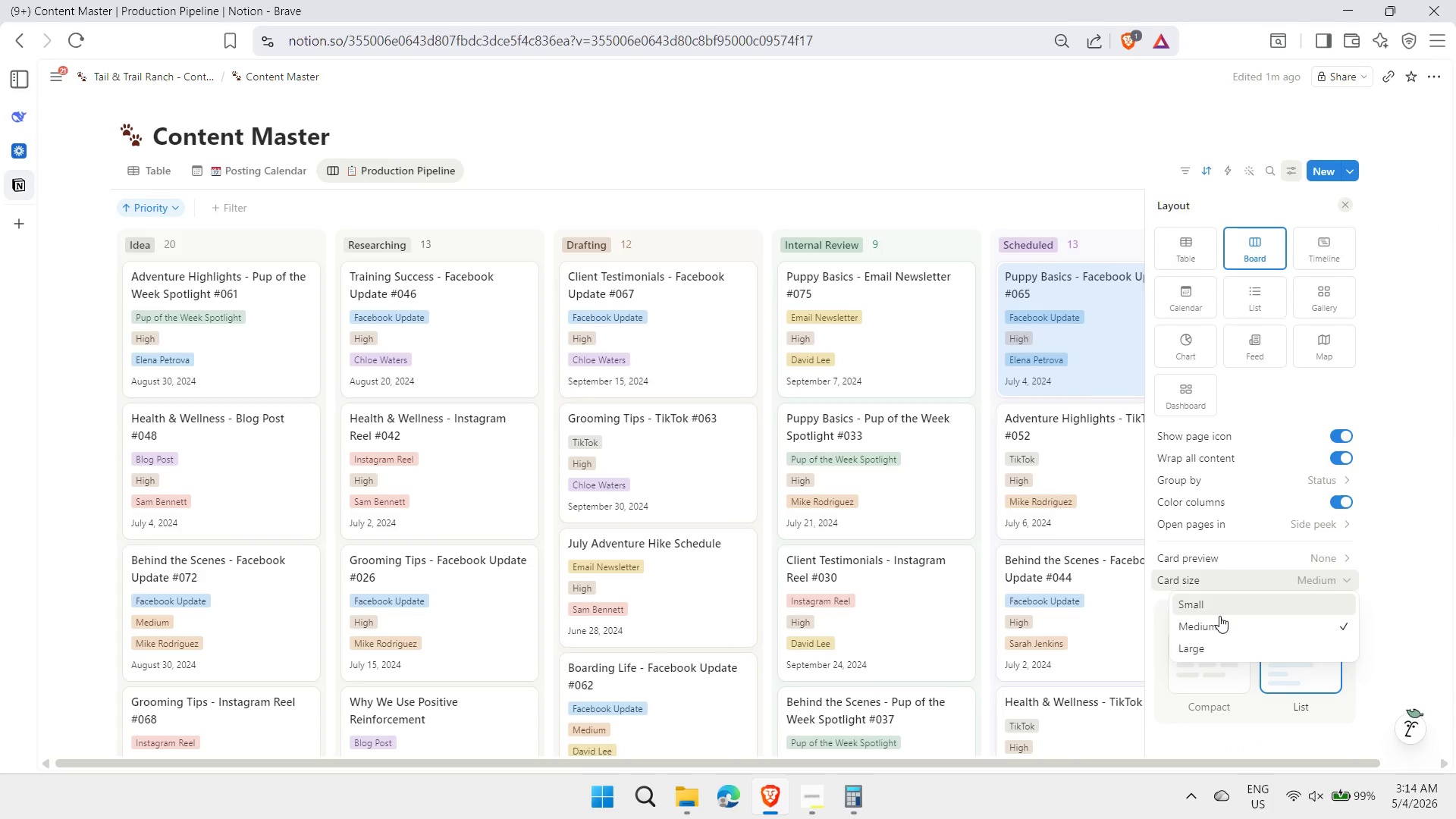 
left_click([1219, 607])
 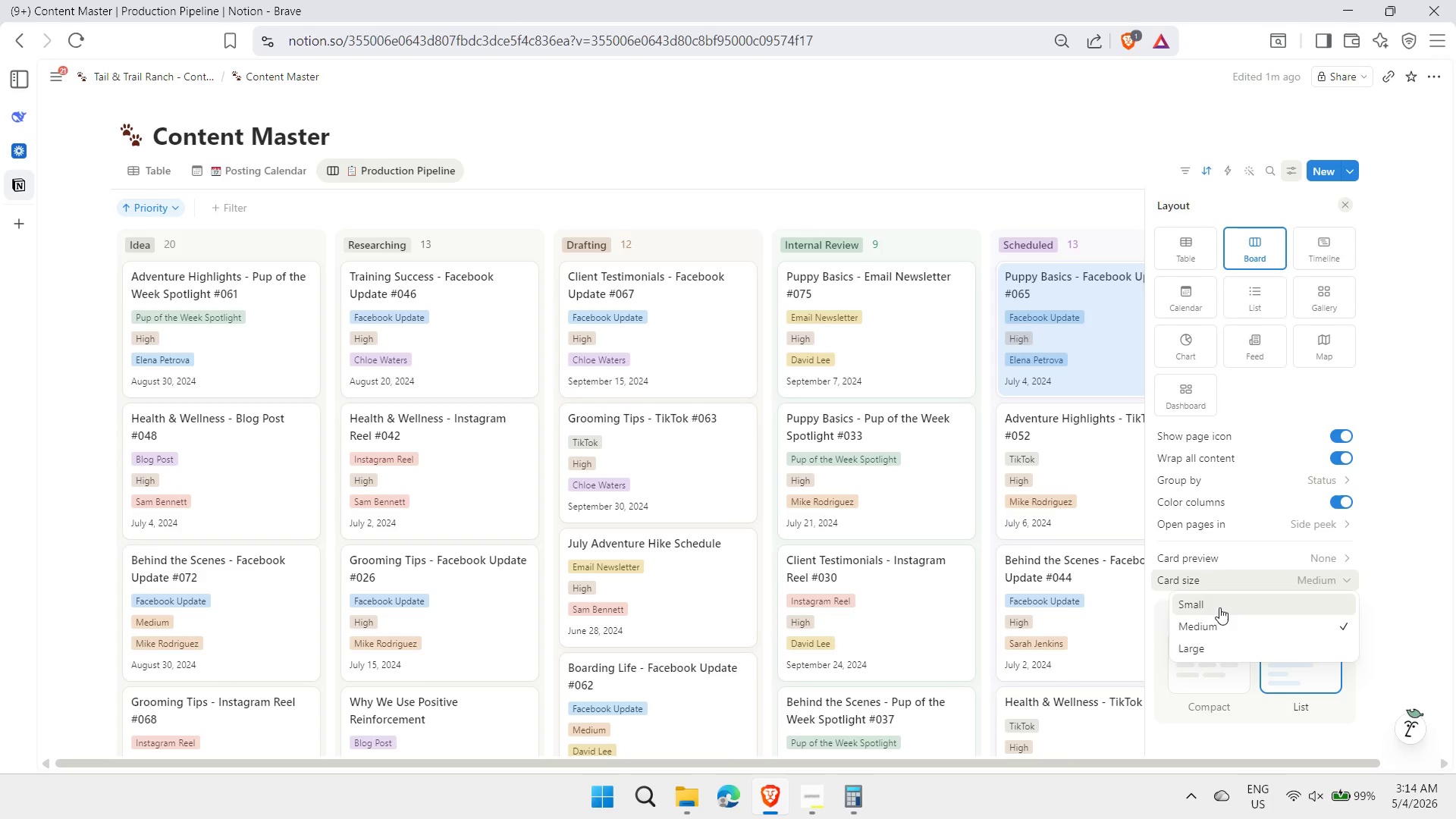 
left_click([1219, 607])
 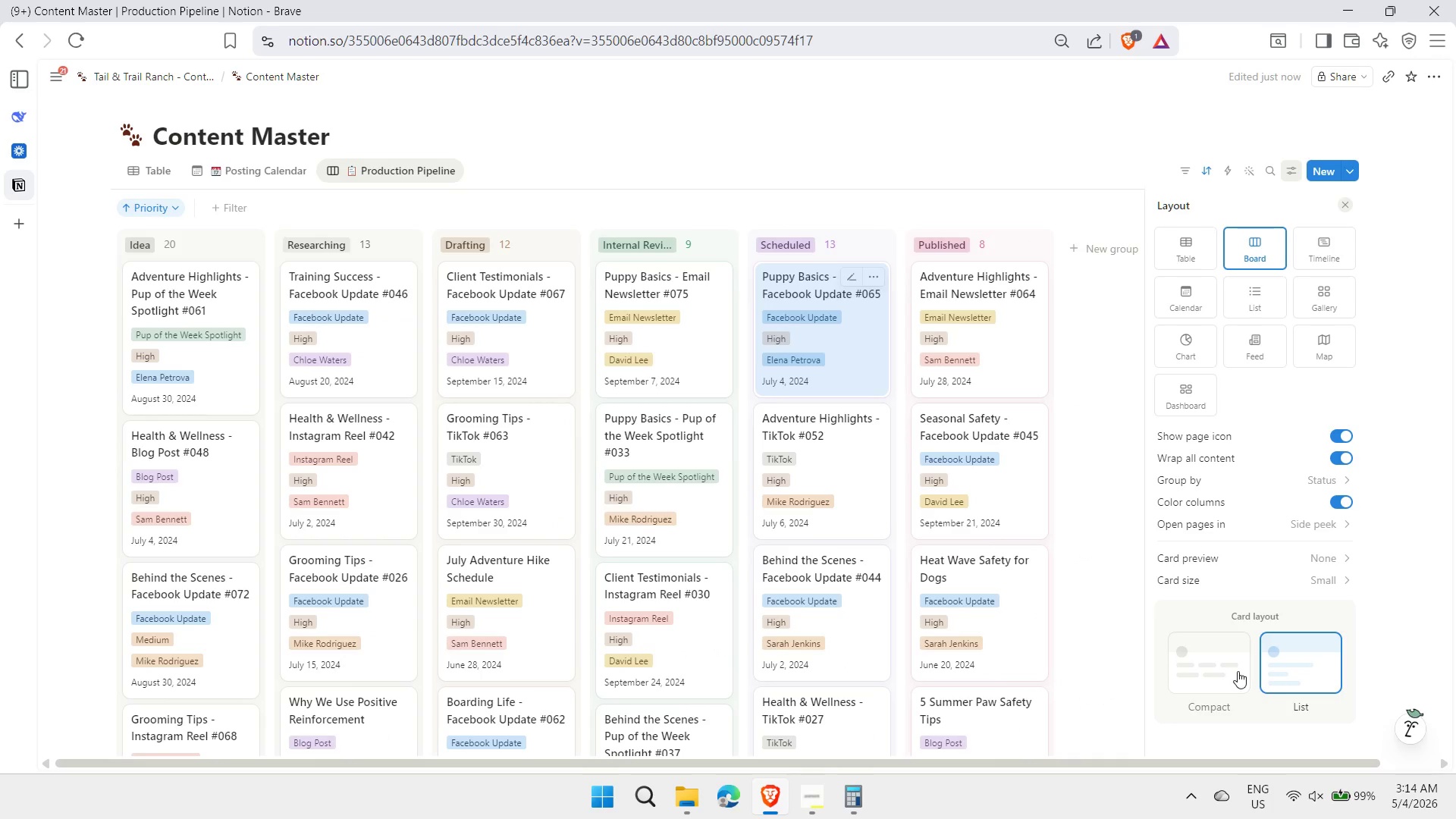 
left_click([1226, 669])
 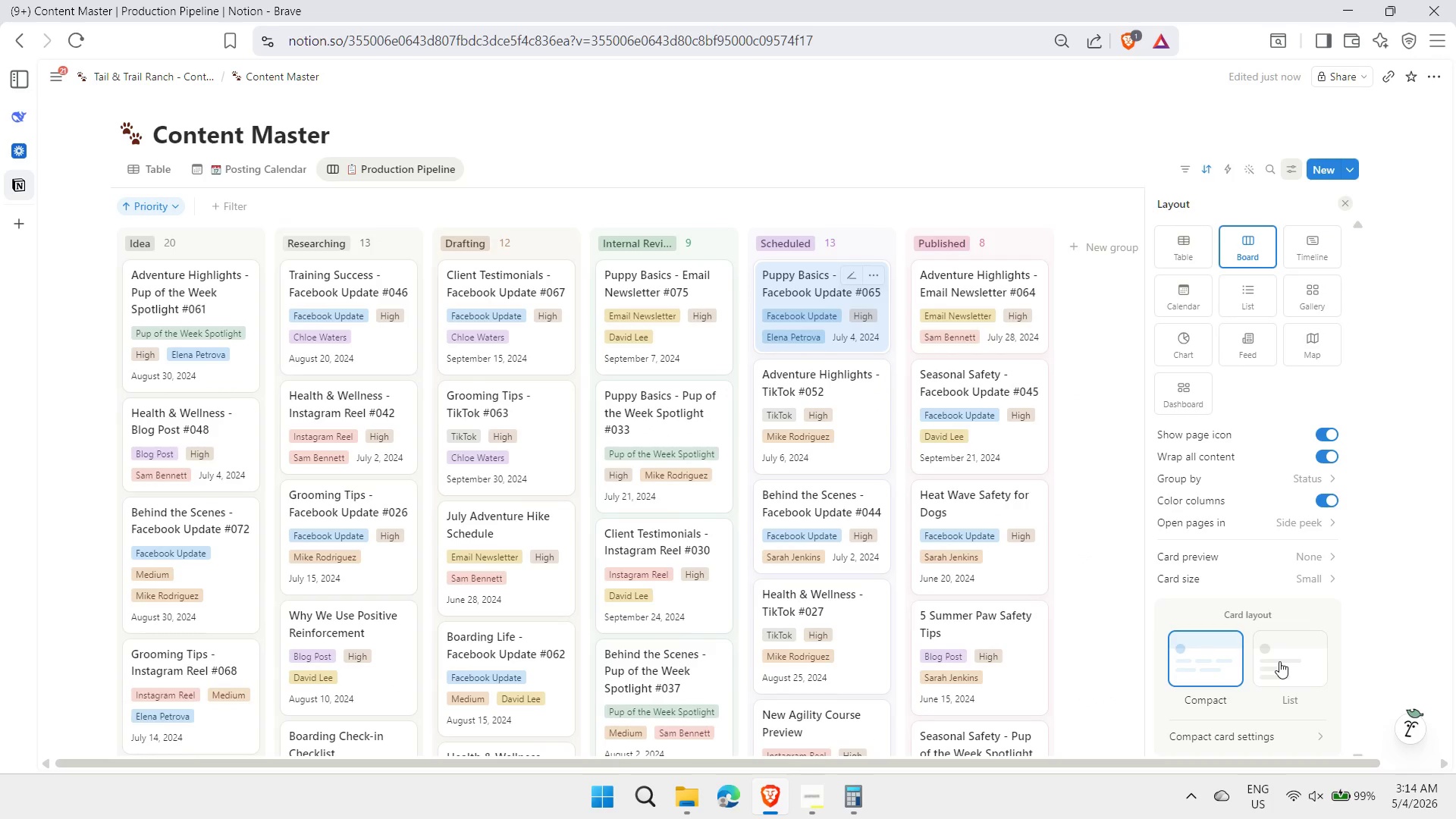 
left_click([1310, 582])
 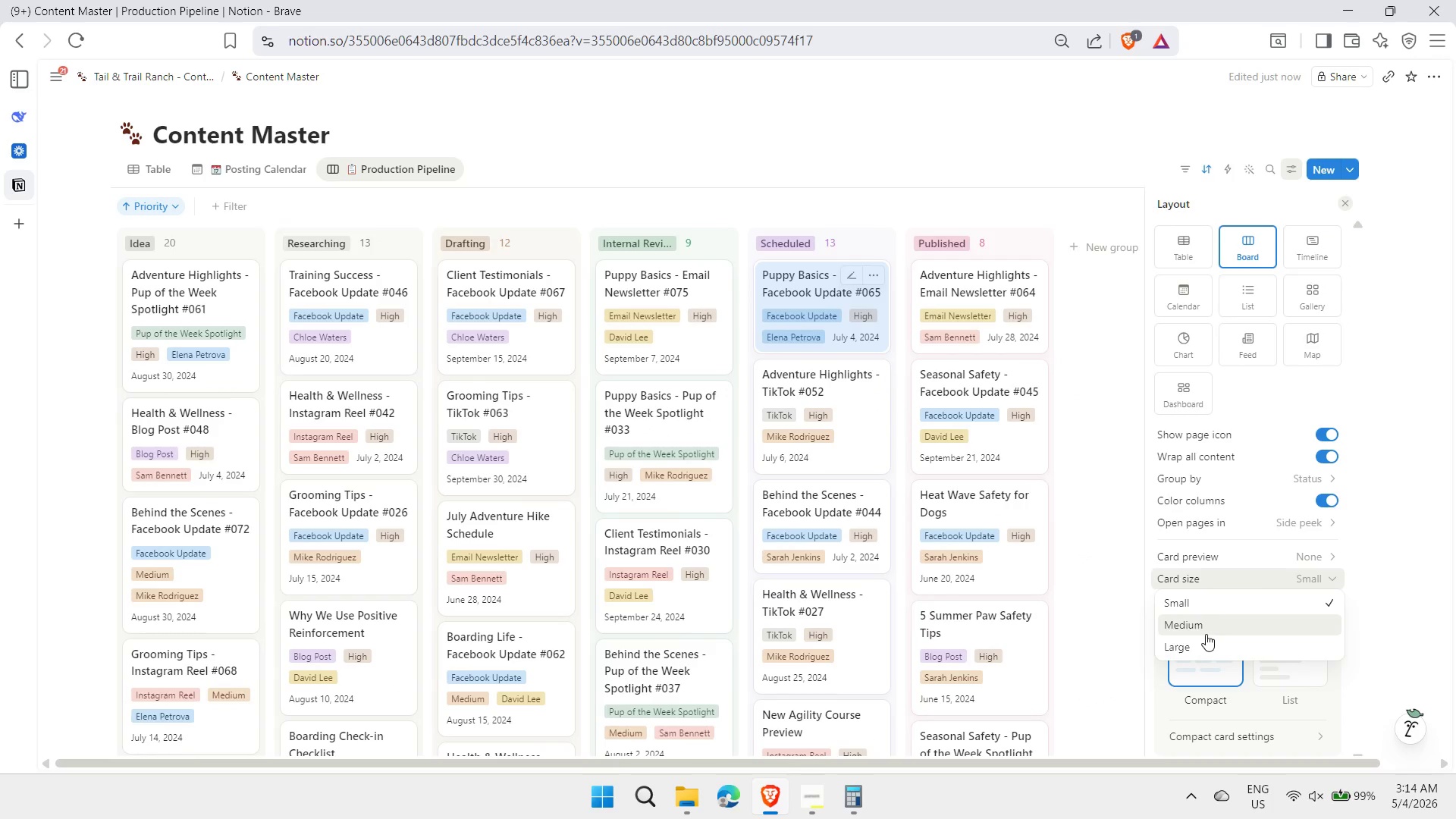 
left_click([1206, 623])
 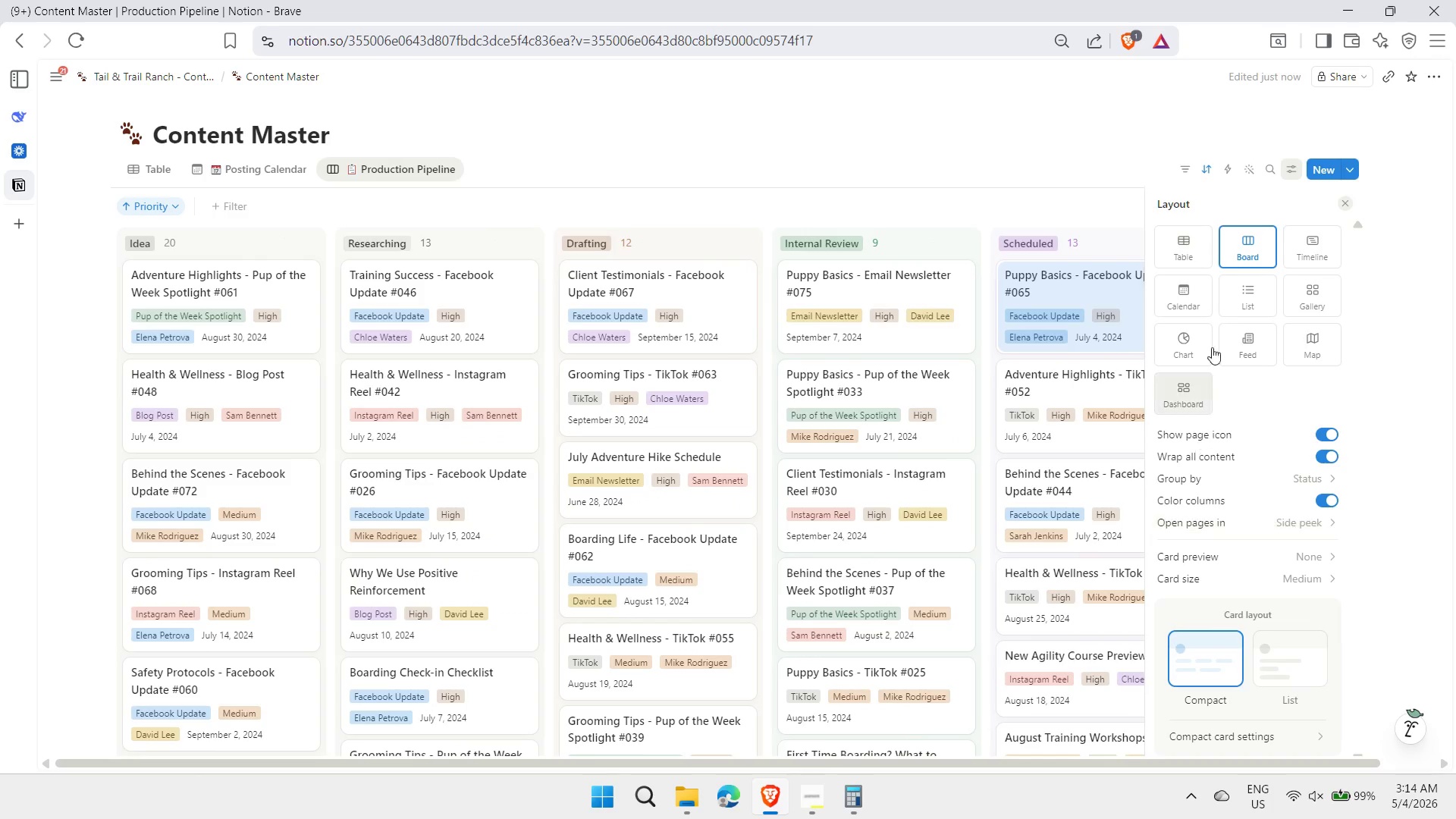 
wait(7.12)
 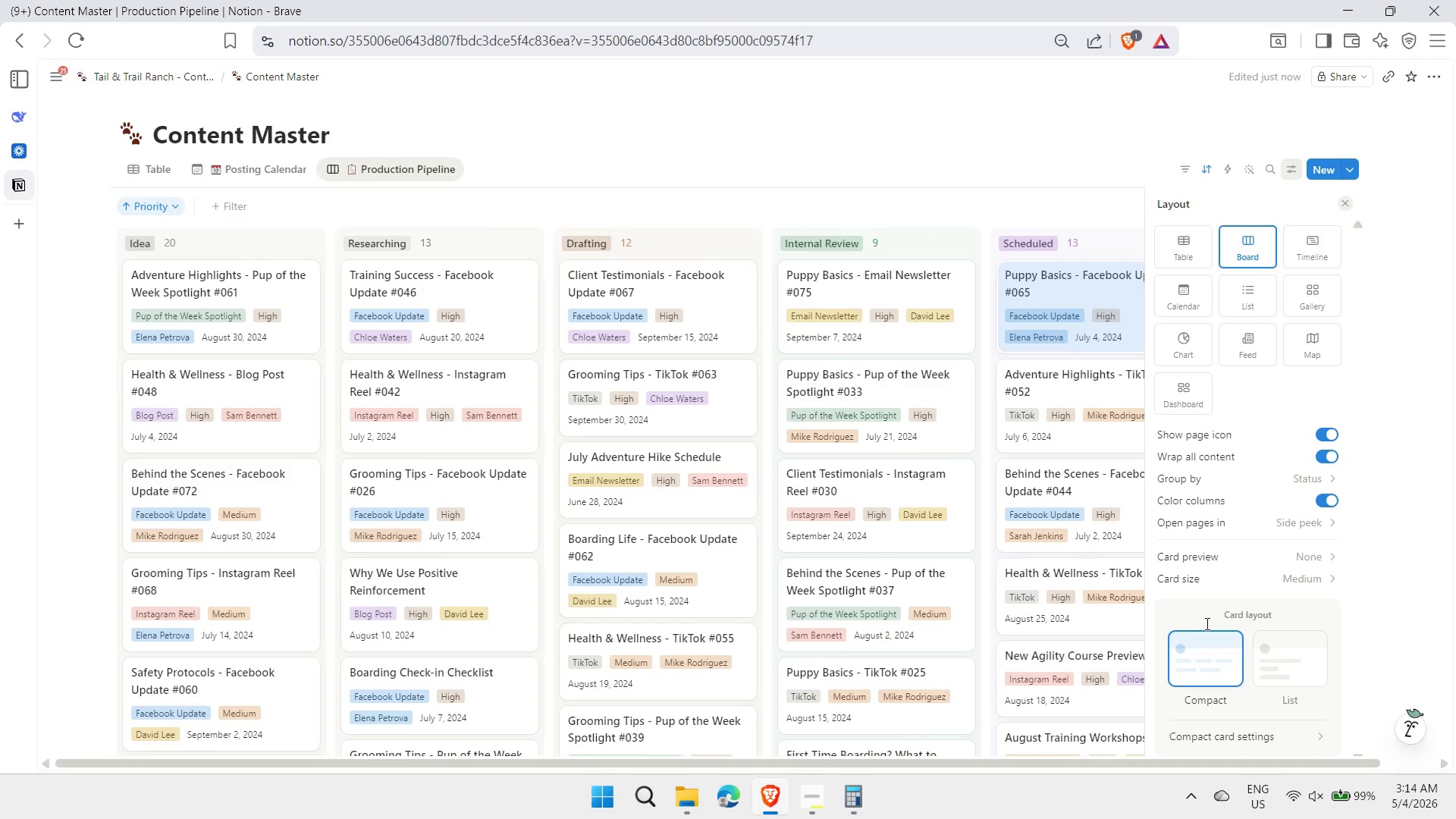 
left_click([1052, 212])
 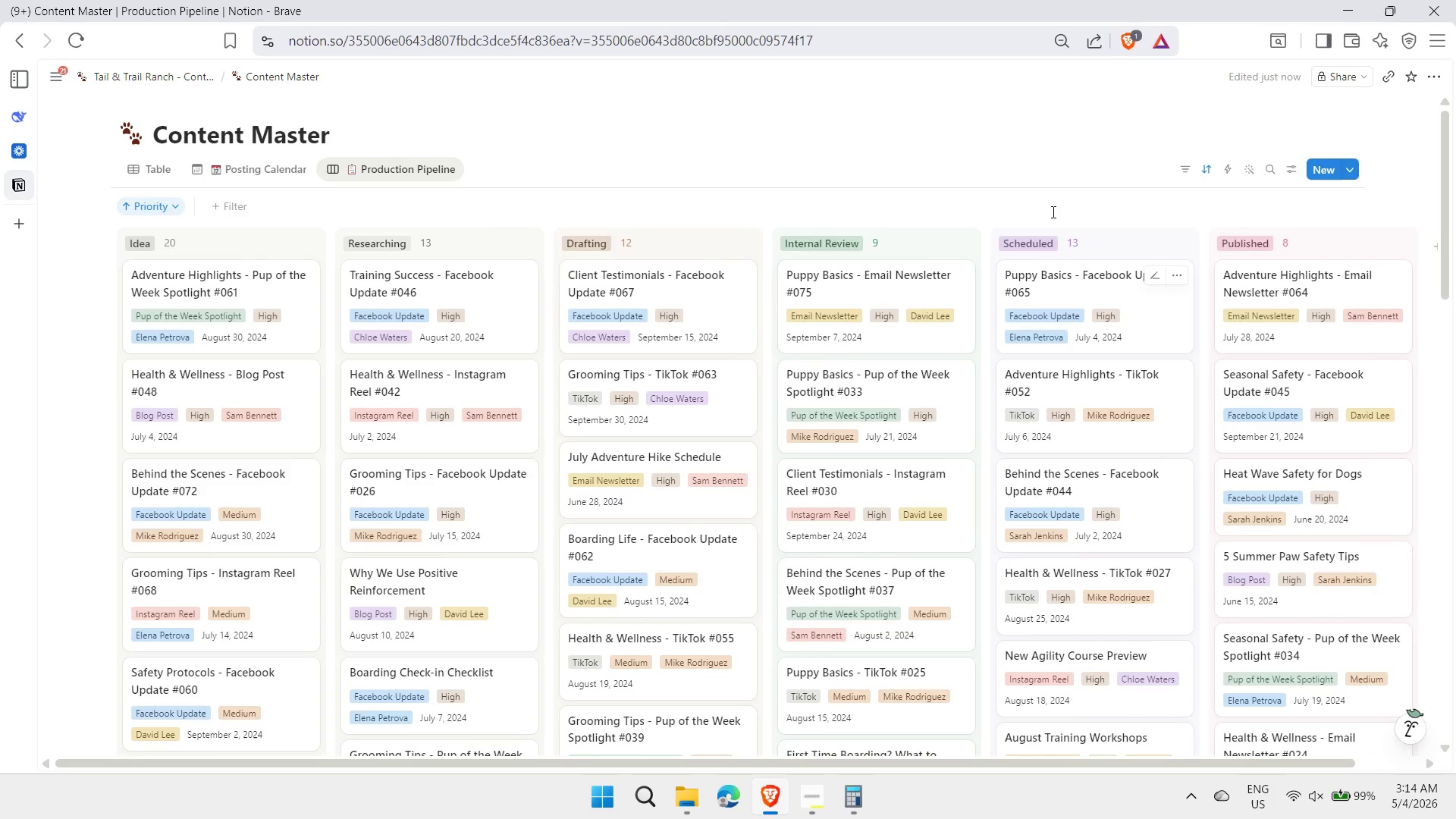 
wait(9.12)
 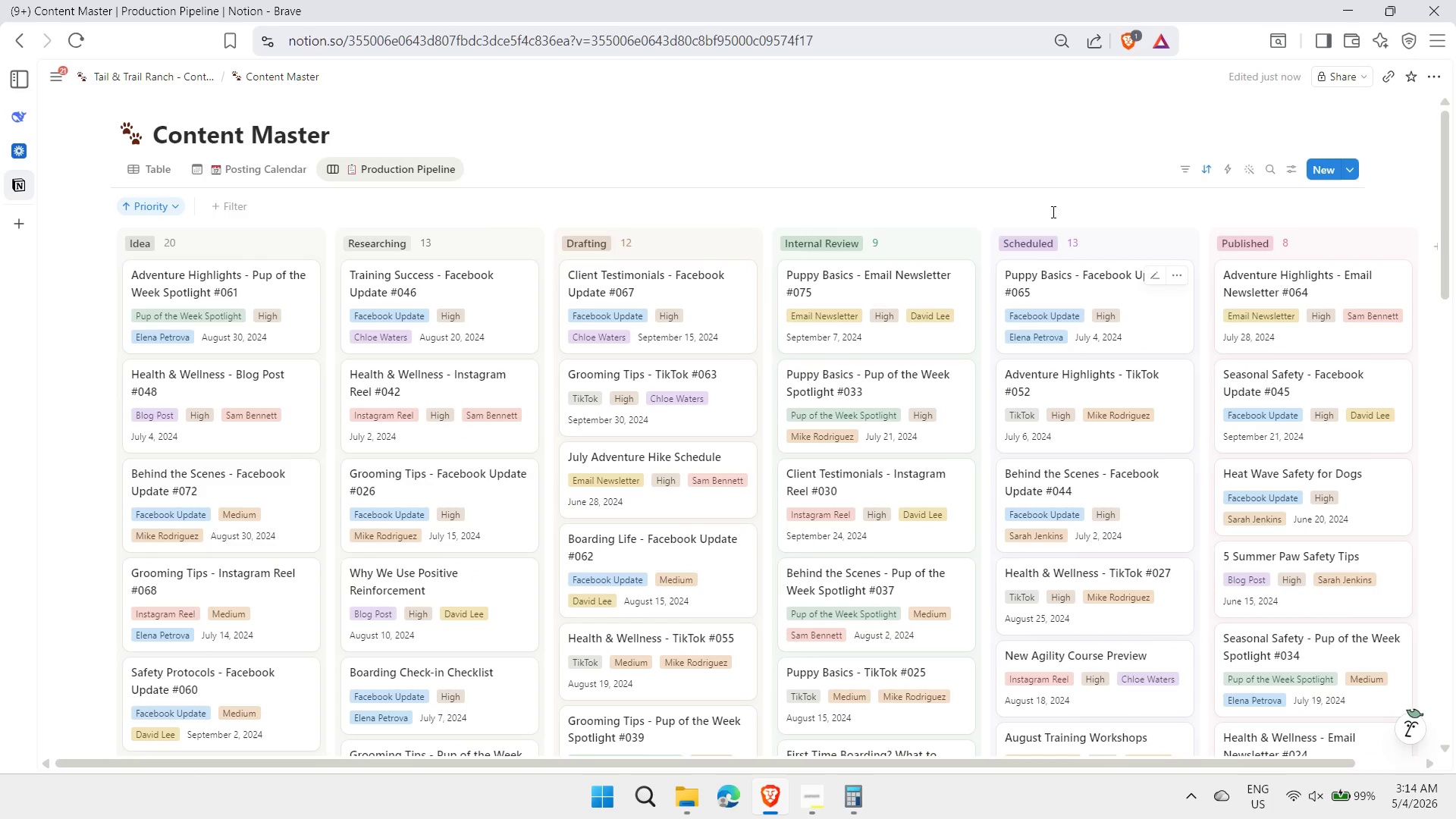 
left_click([478, 171])
 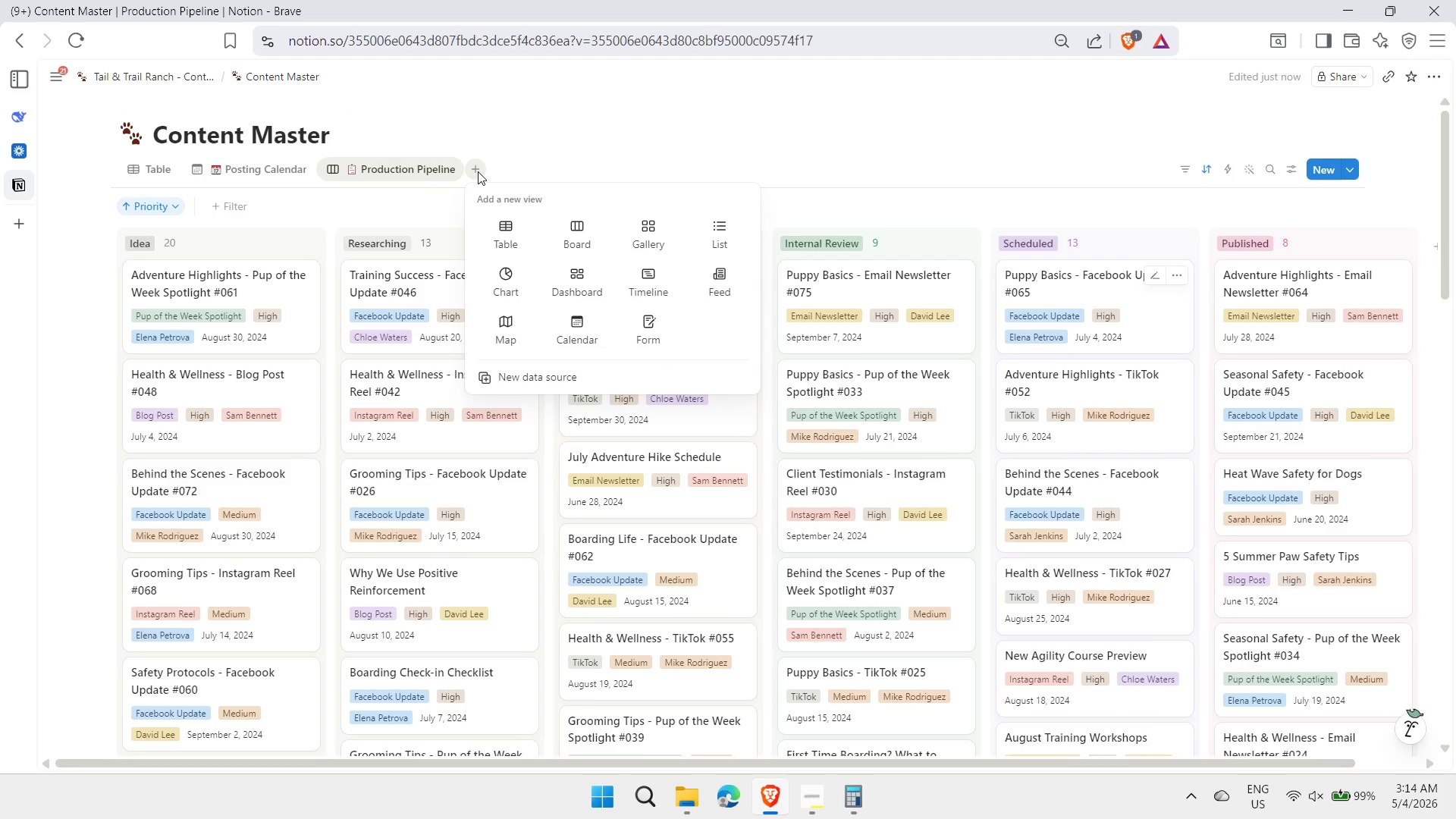 
left_click([653, 231])
 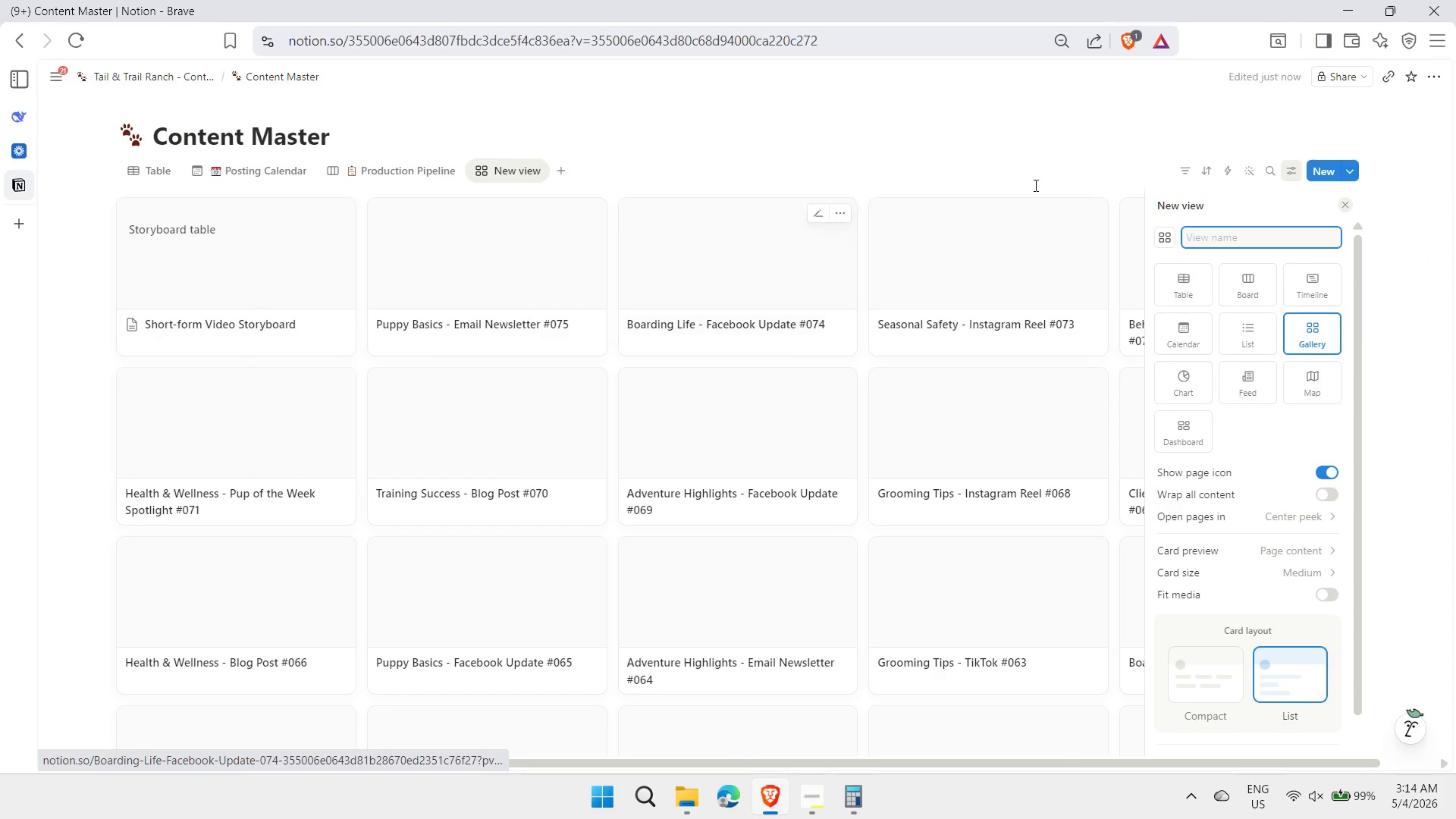 
left_click([1263, 239])
 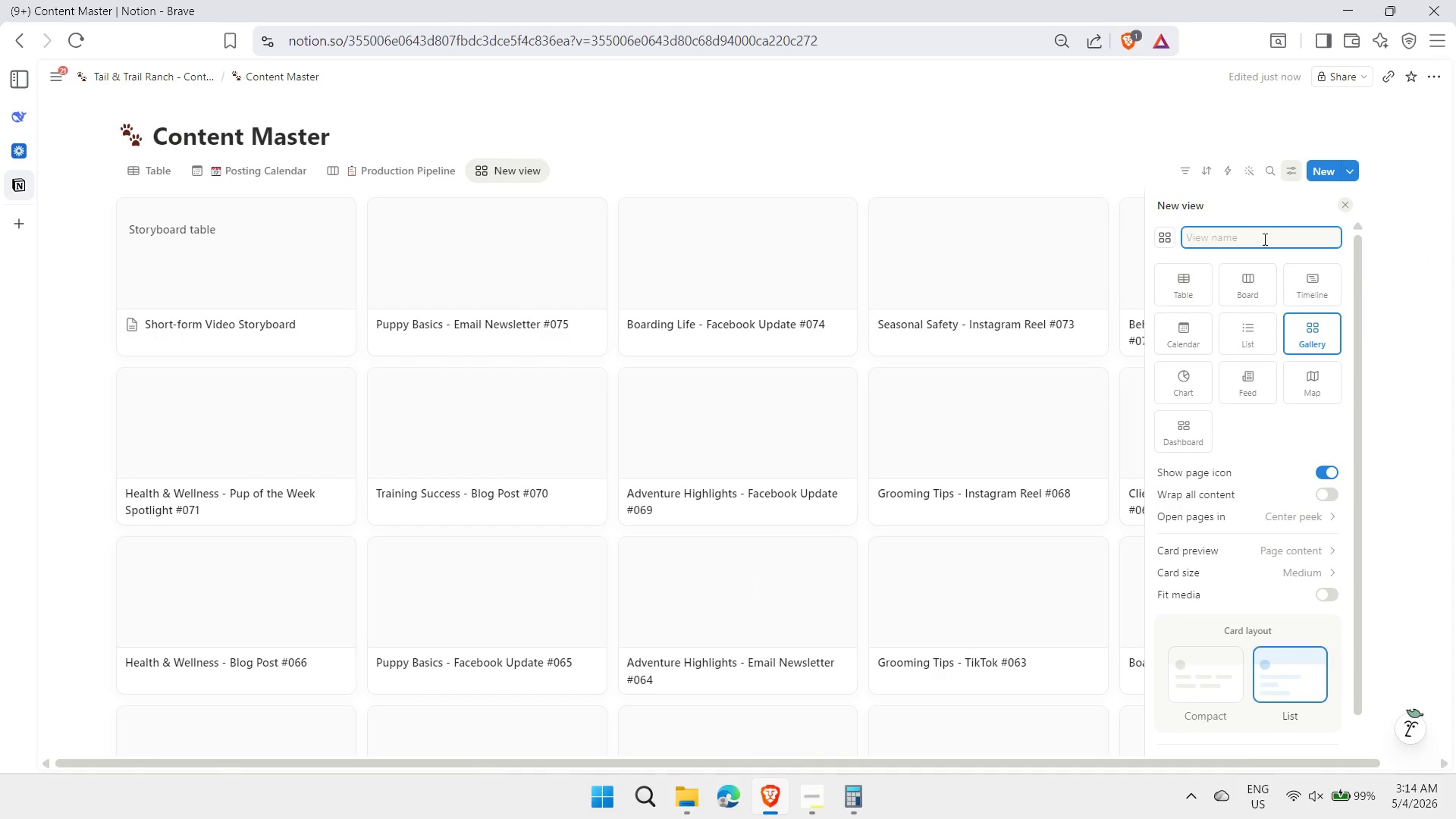 
key(Meta+MetaLeft)
 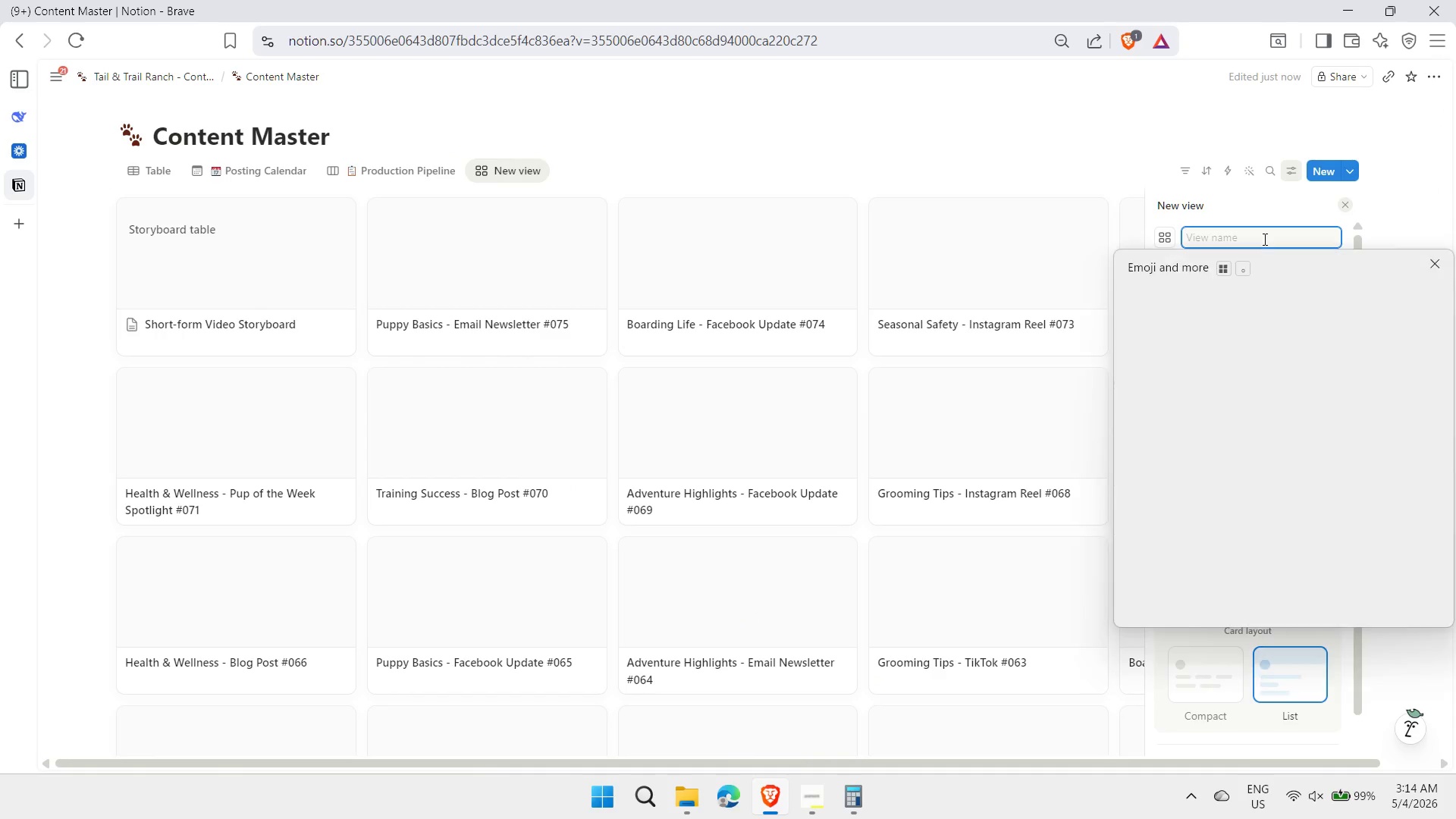 
key(Meta+Period)
 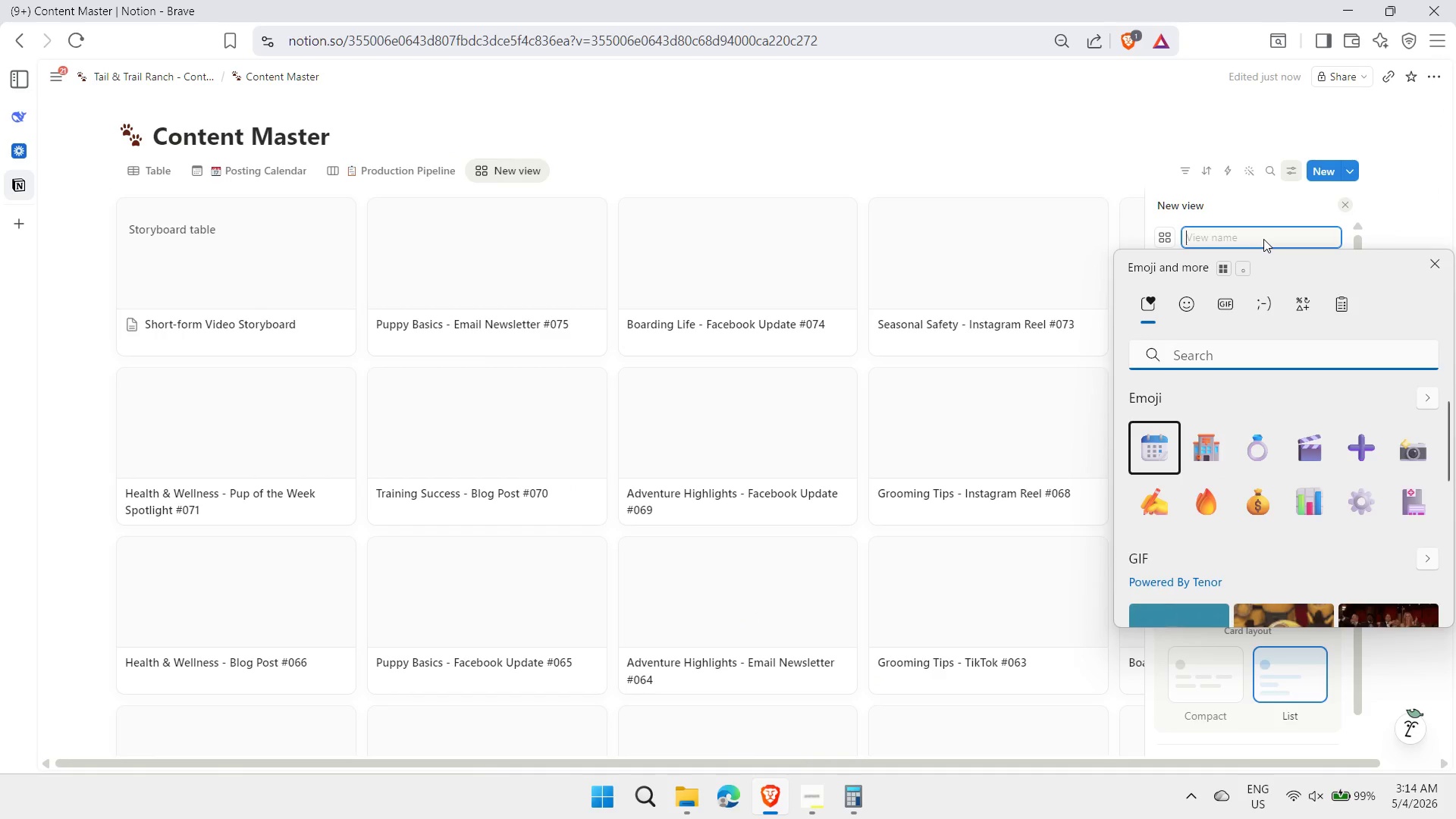 
type(image)
 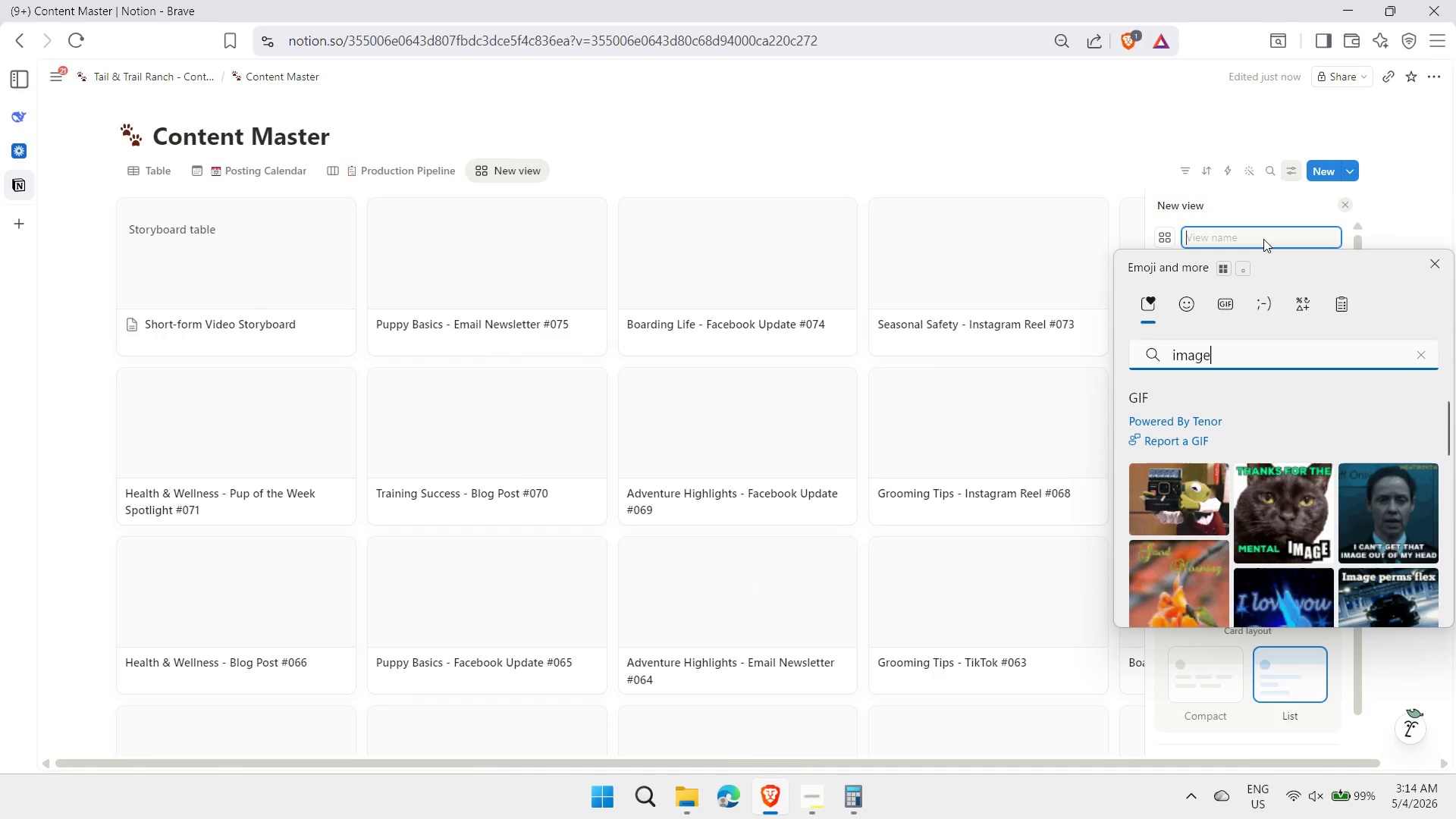 
key(ArrowRight)
 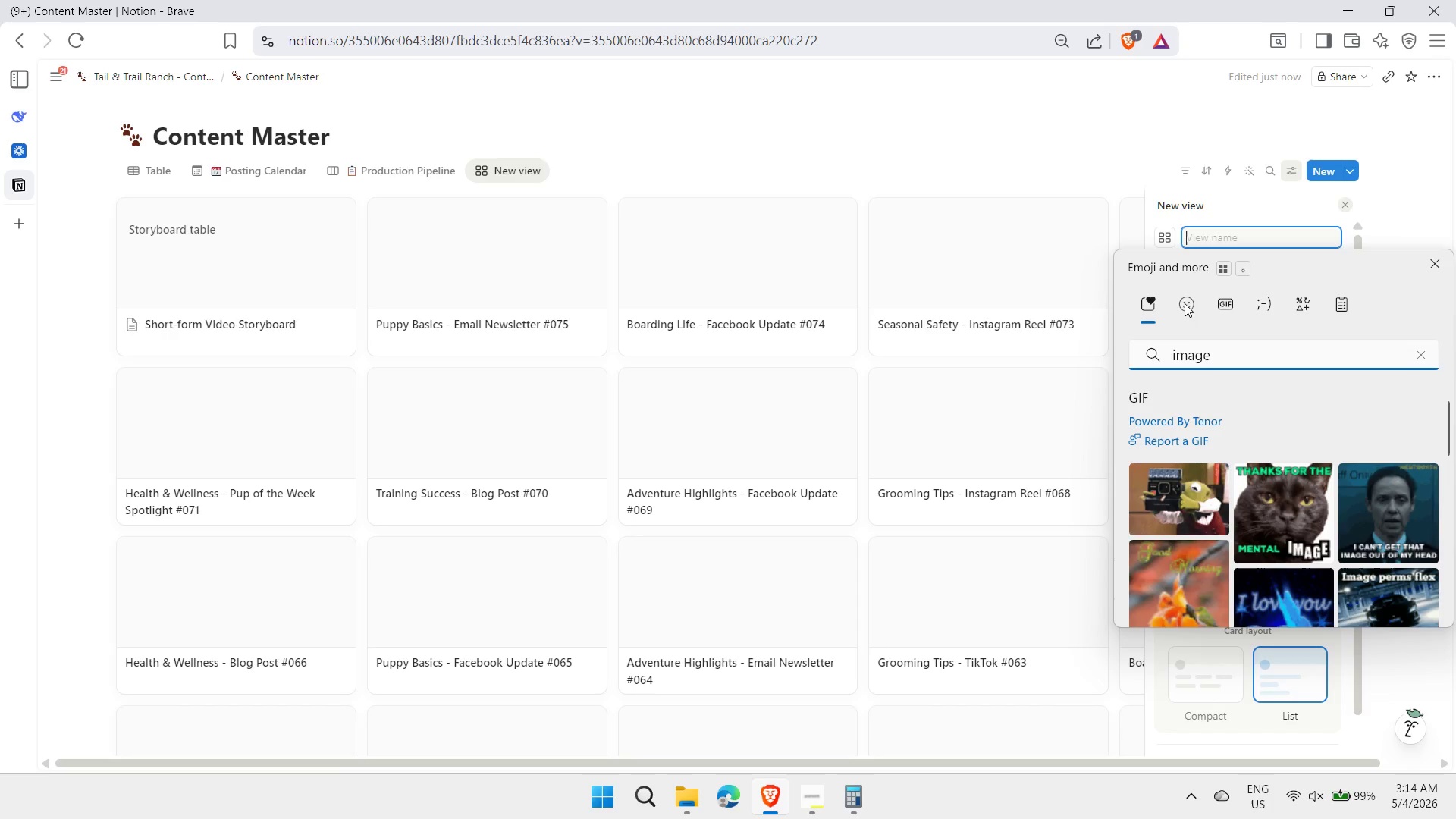 
left_click([1185, 304])
 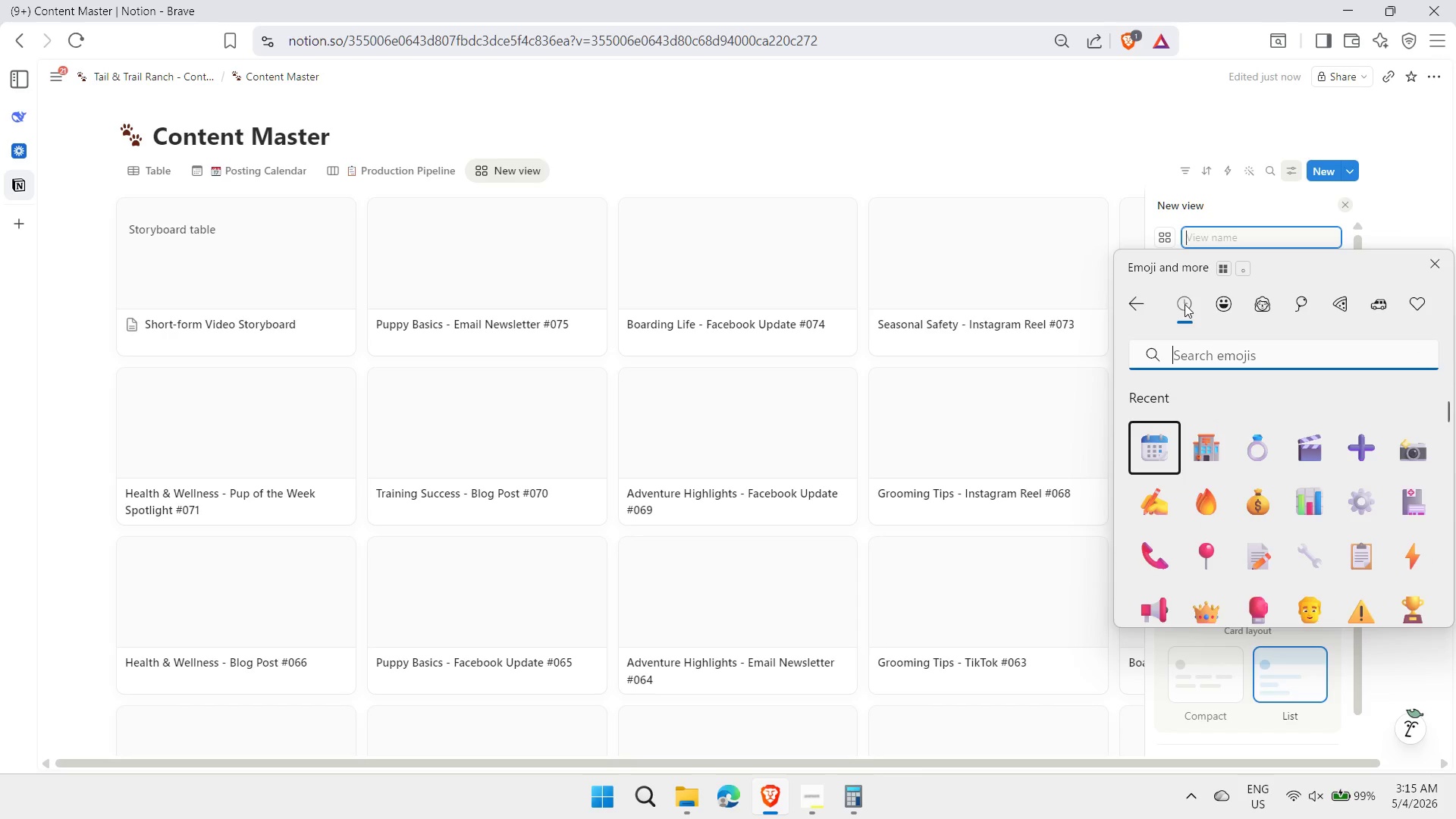 
type(image)
key(Backspace)
key(Backspace)
key(Backspace)
key(Backspace)
key(Backspace)
type(pictu)
 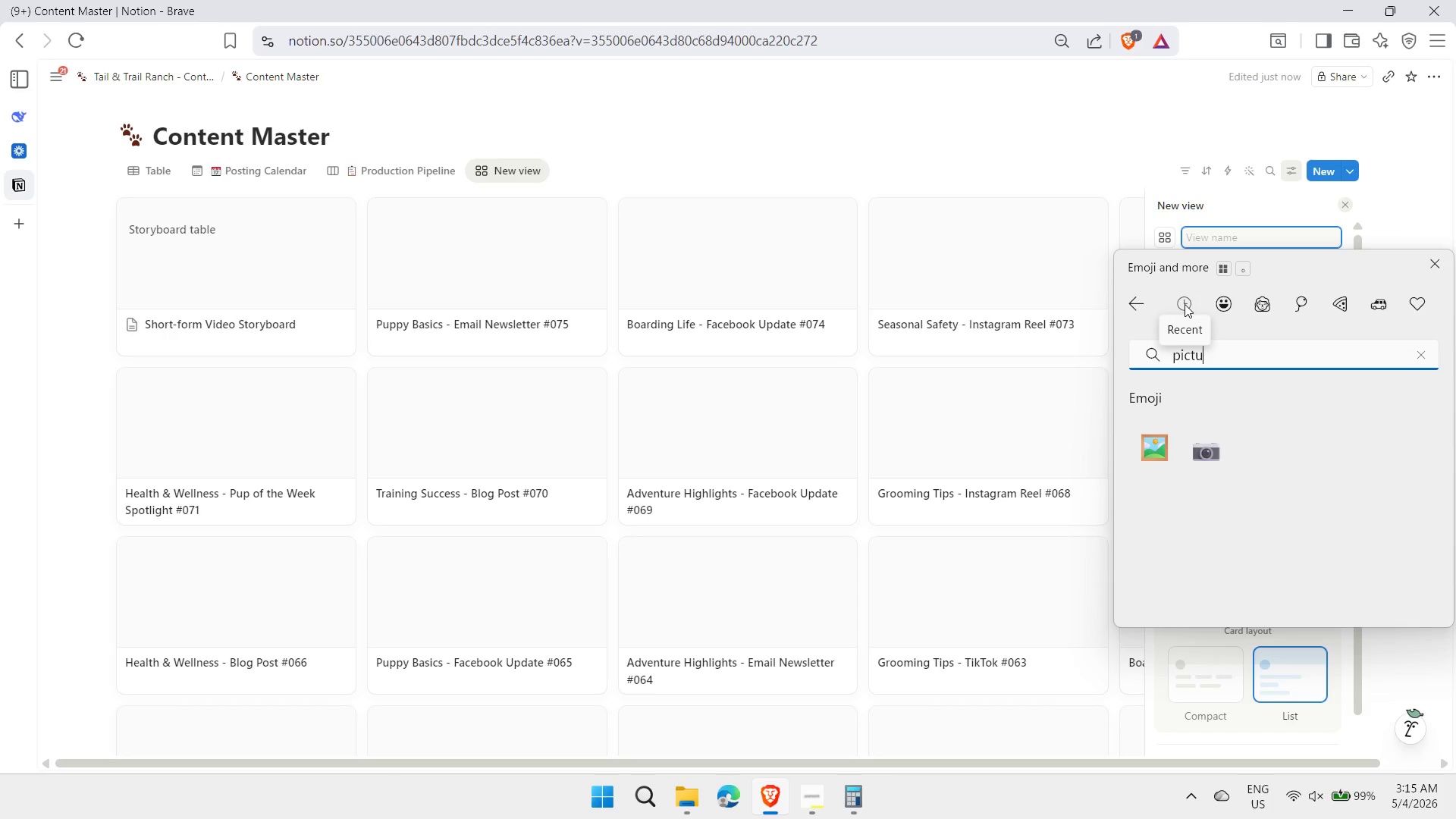 
key(ArrowDown)
 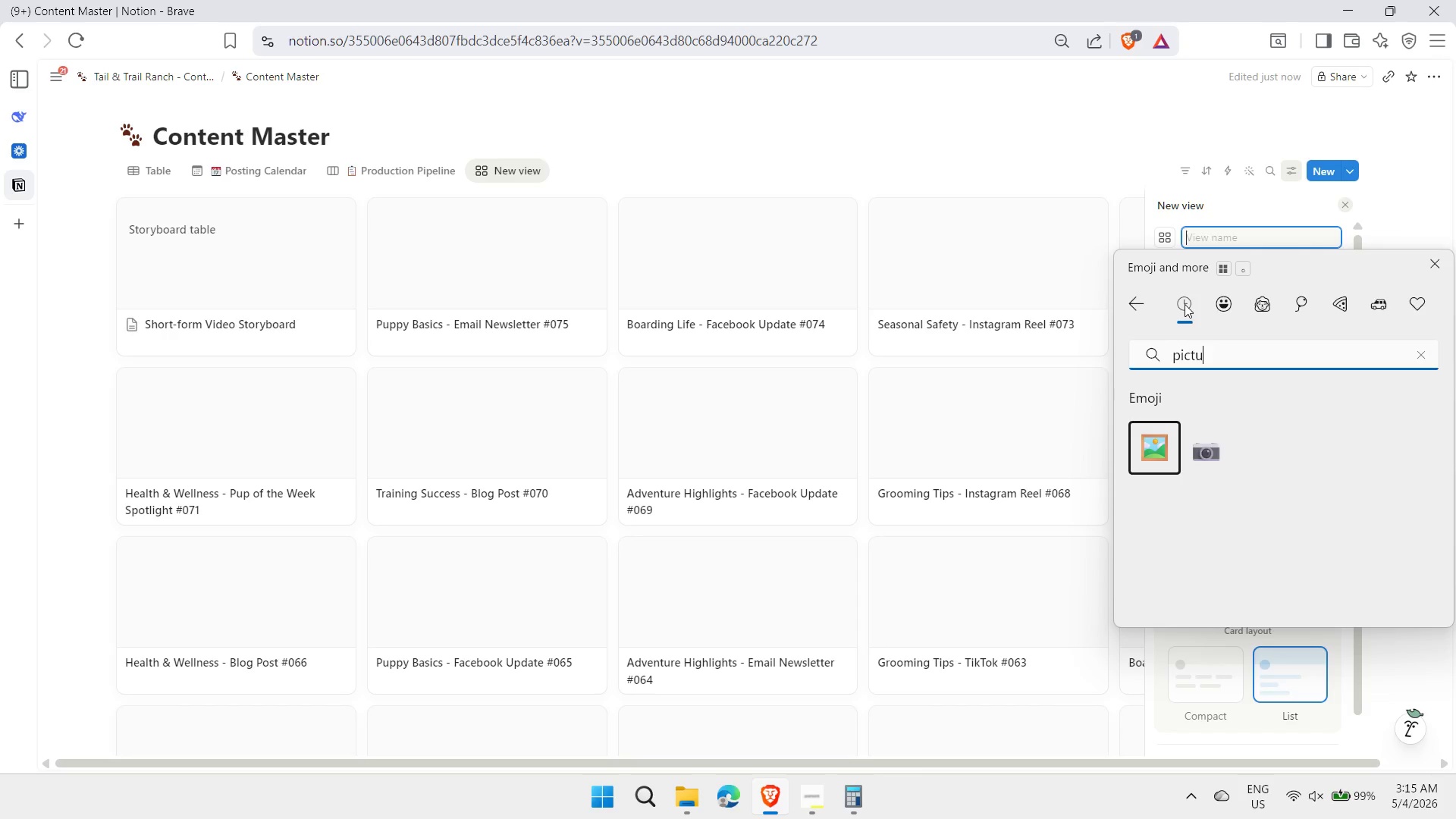 
key(Enter)
 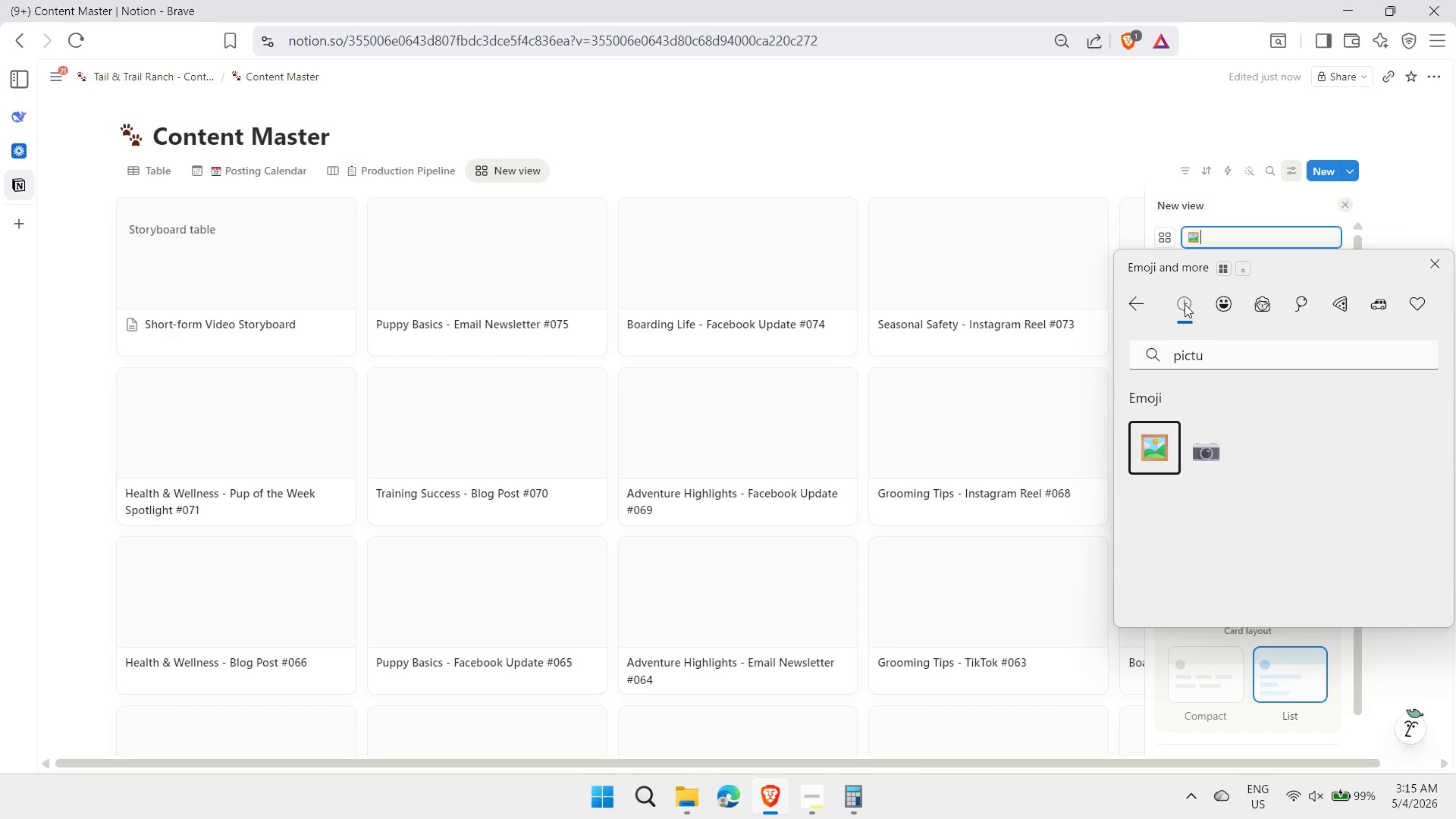 
type( Visual Art Gallery)
 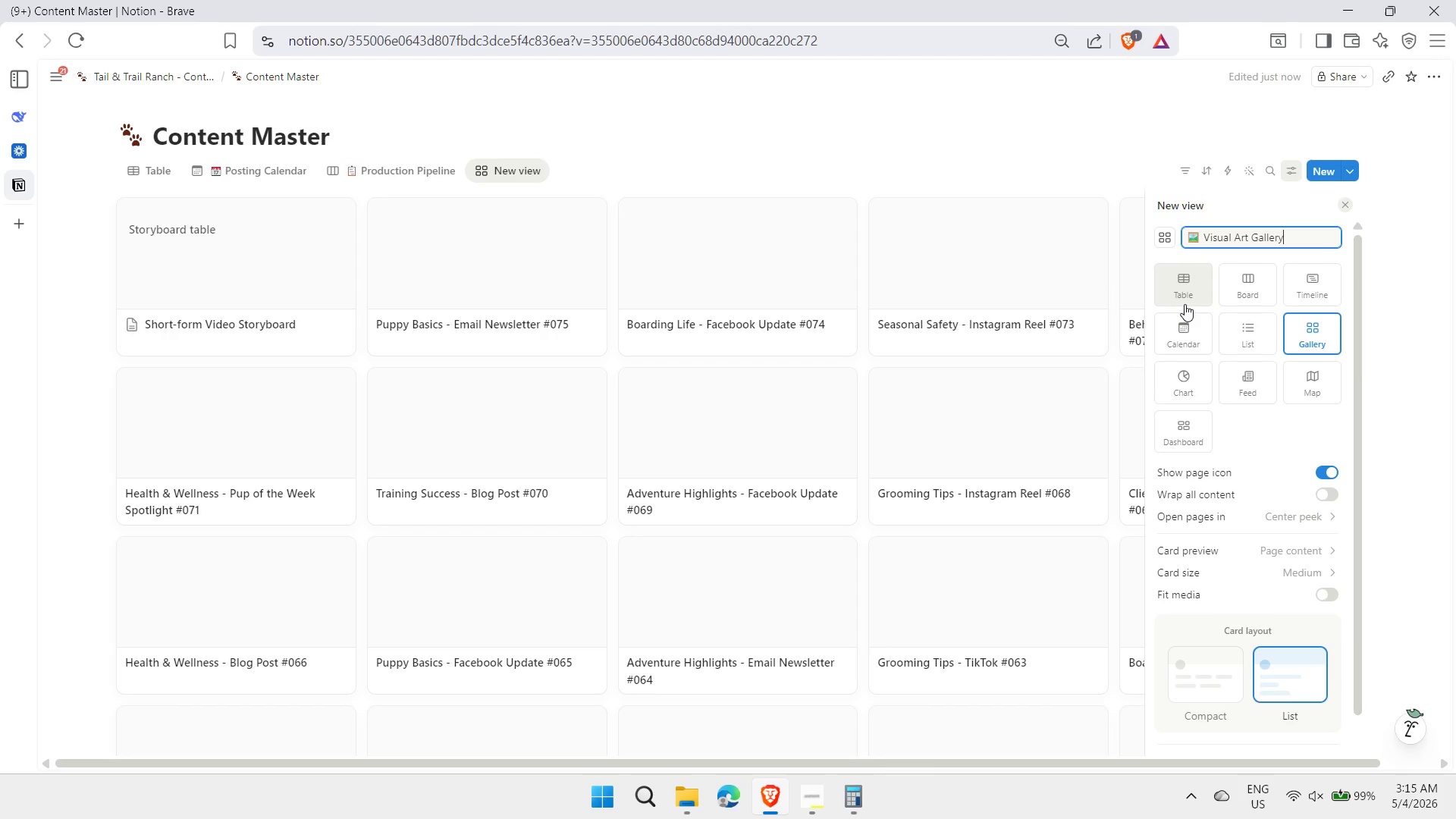 
key(Enter)
 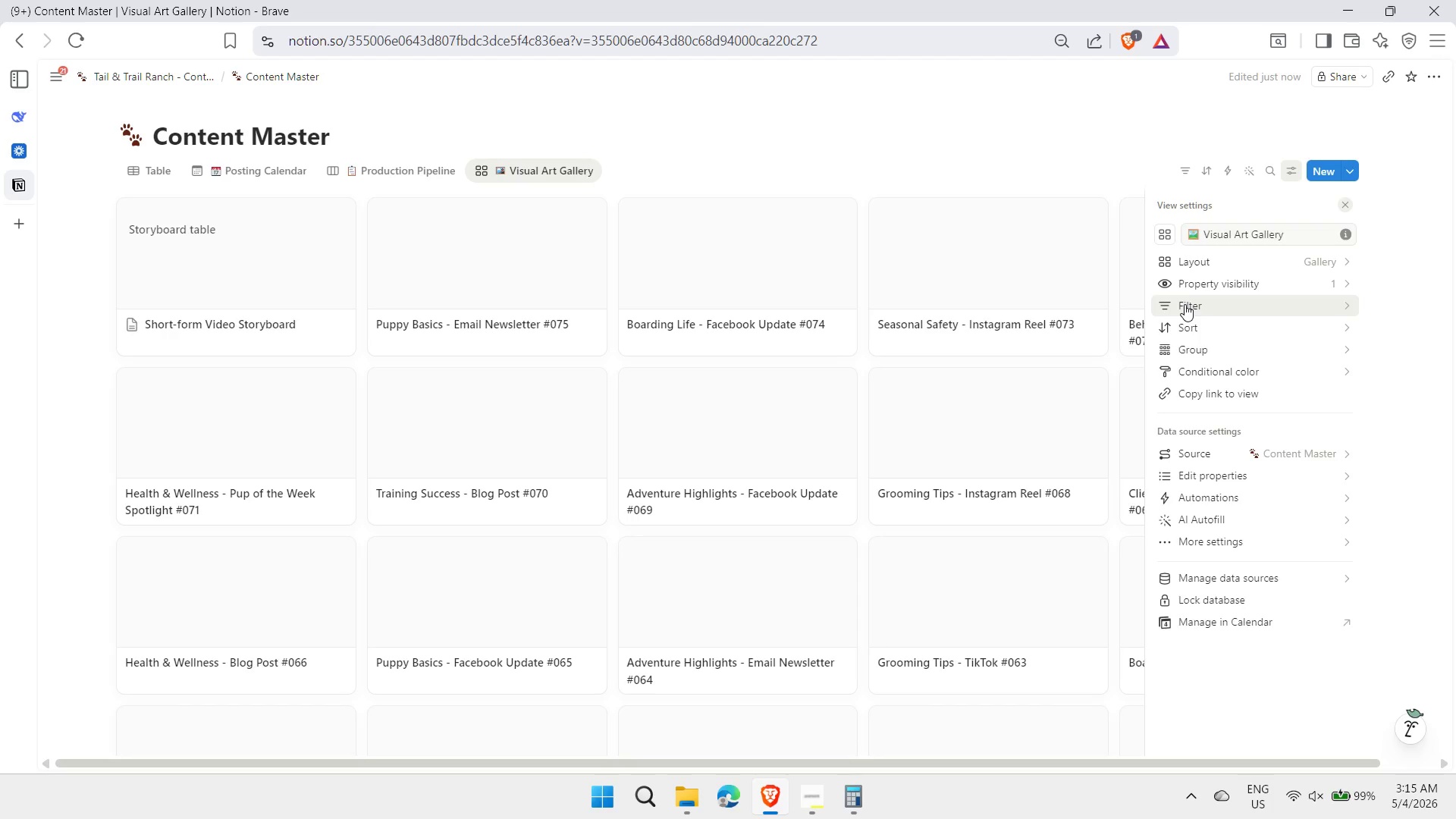 
wait(9.2)
 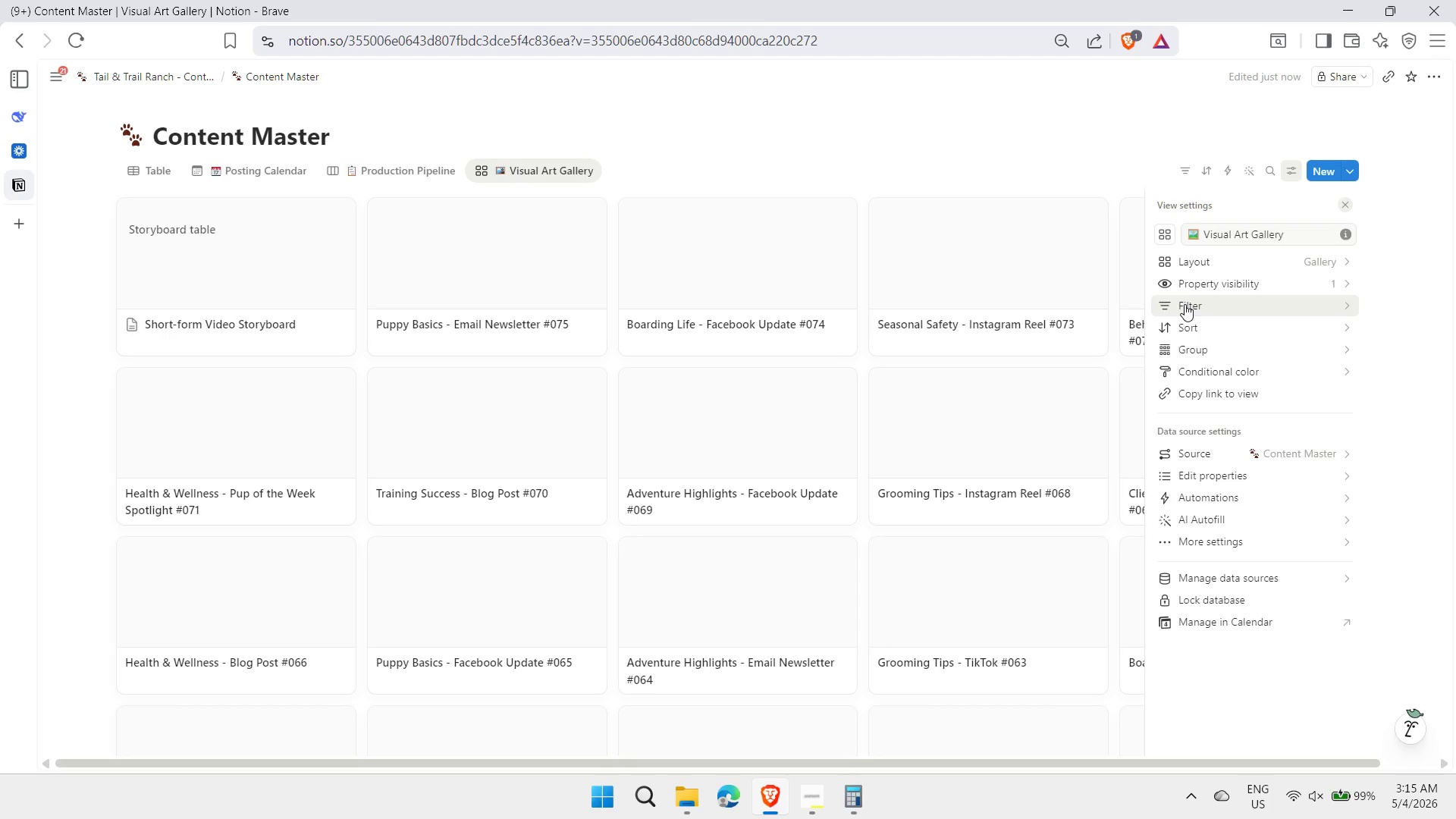 
left_click([1278, 282])
 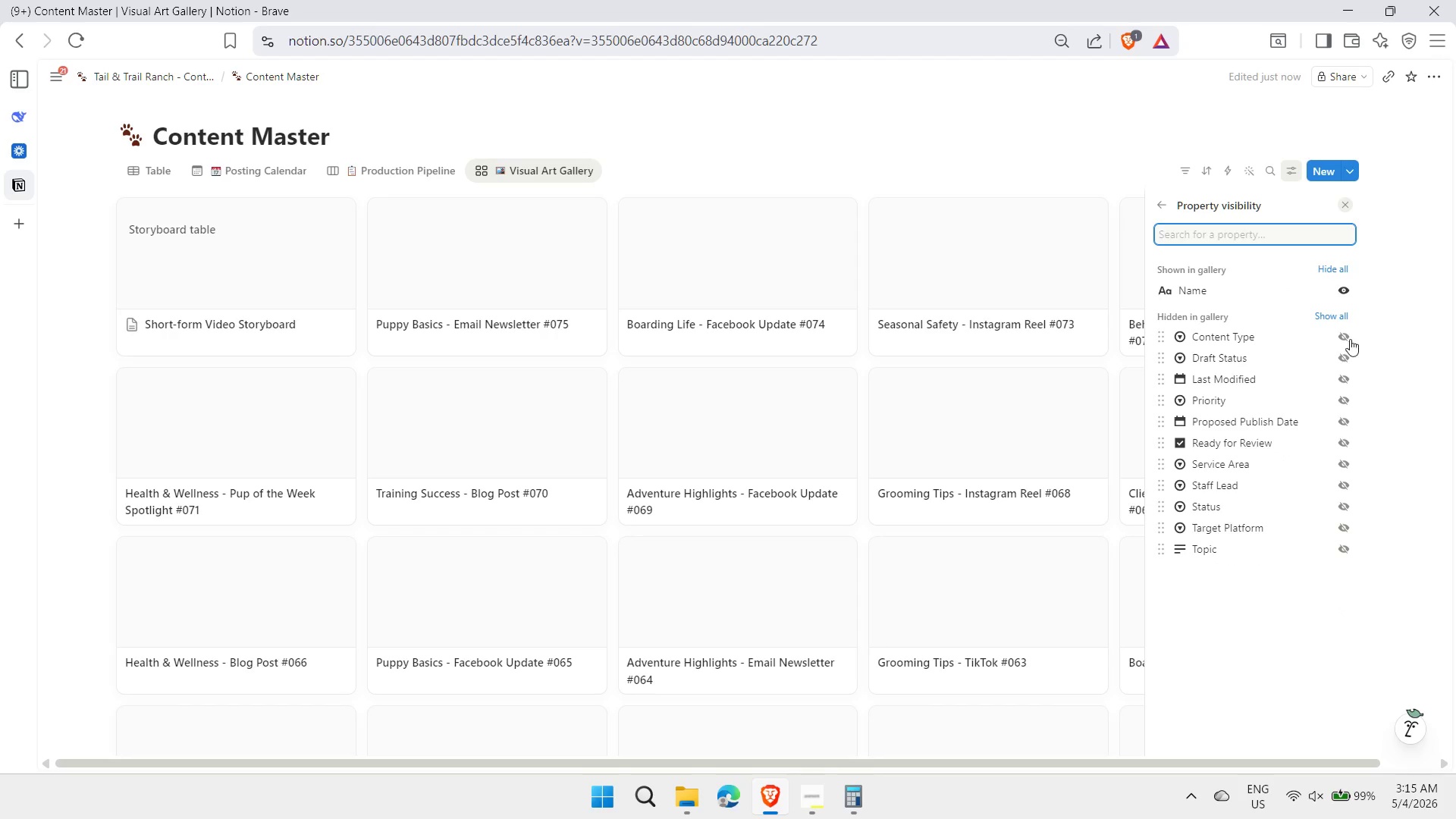 
left_click([1342, 338])
 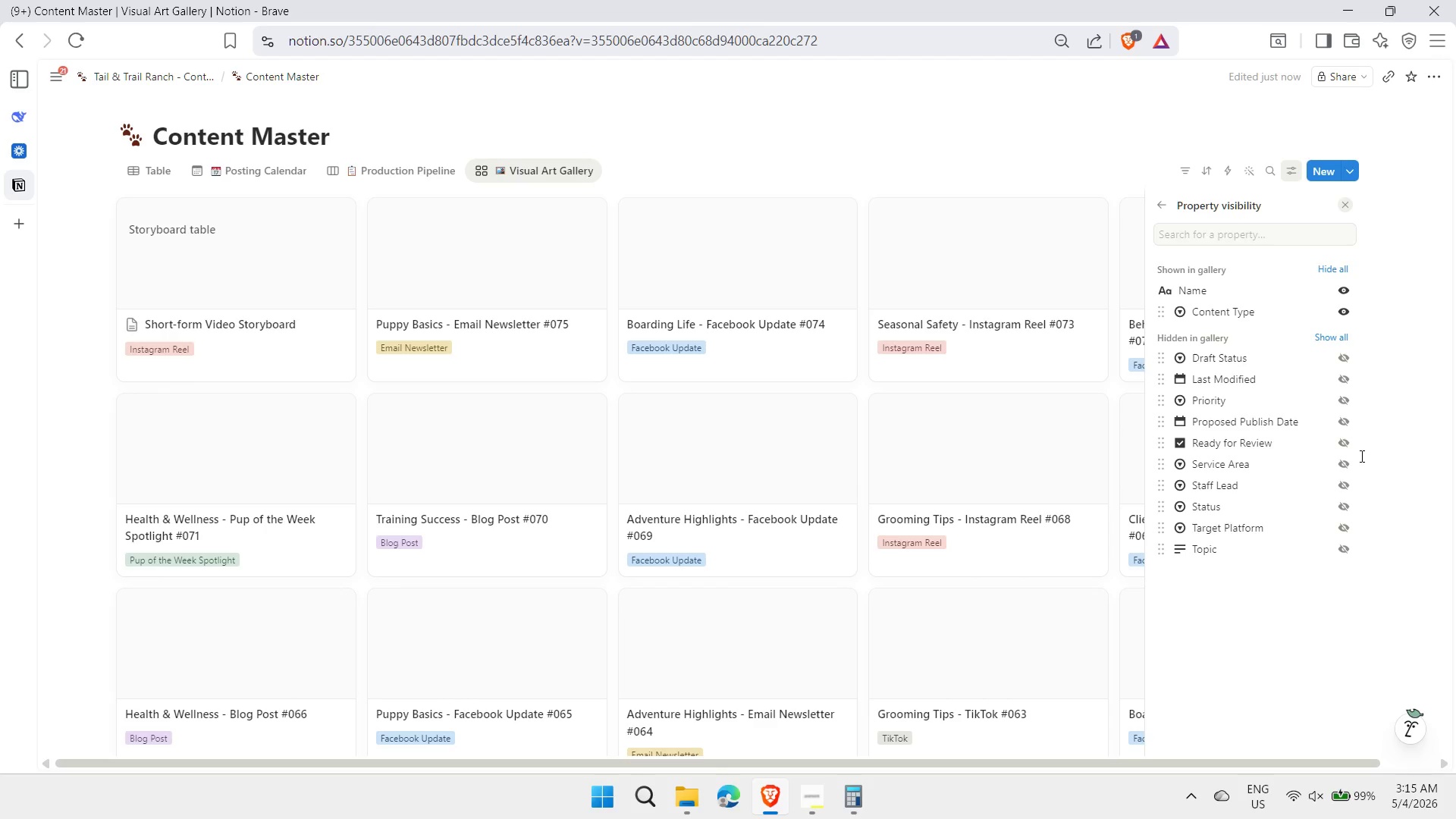 
left_click([1338, 505])
 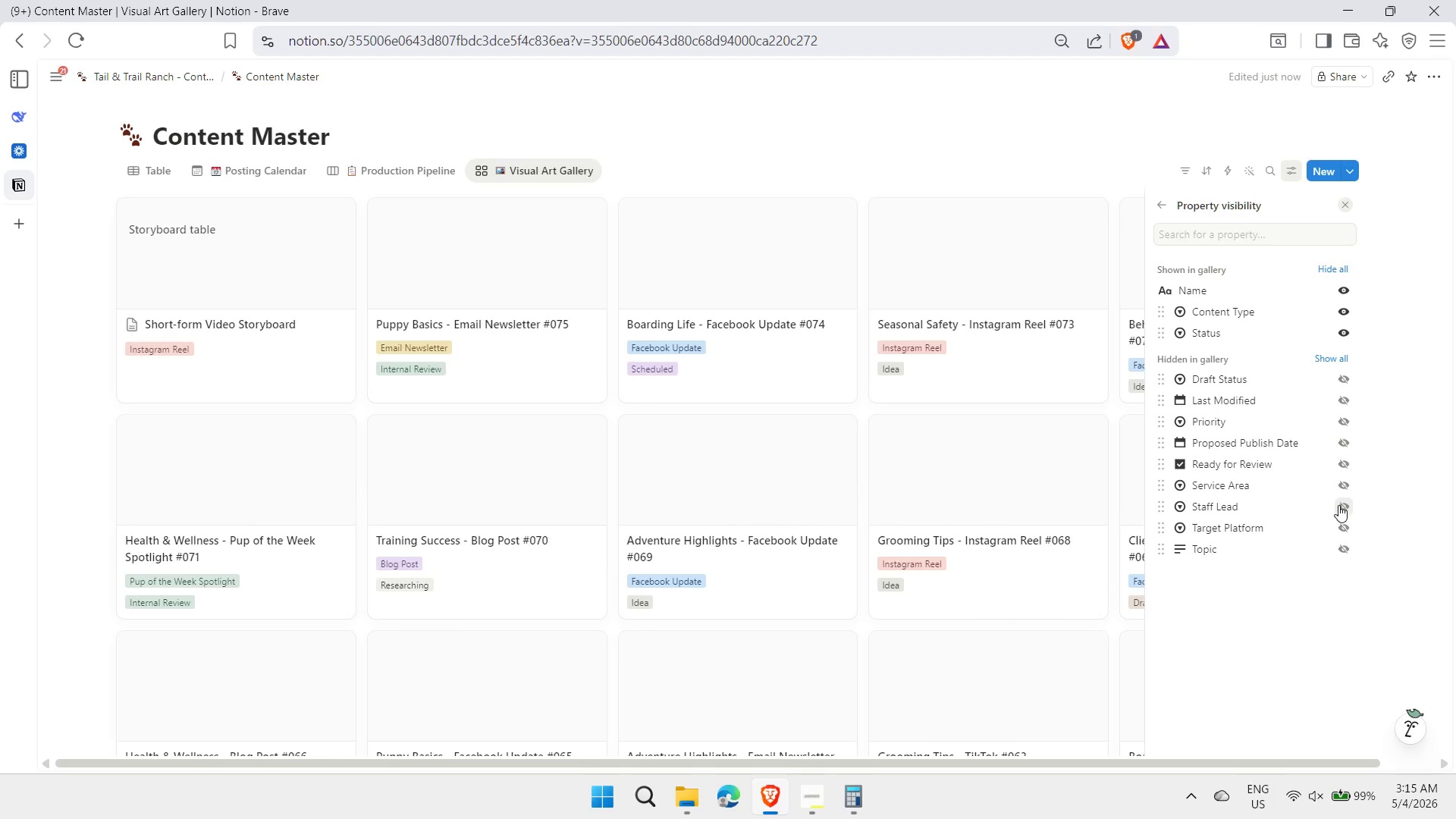 
left_click([1340, 487])
 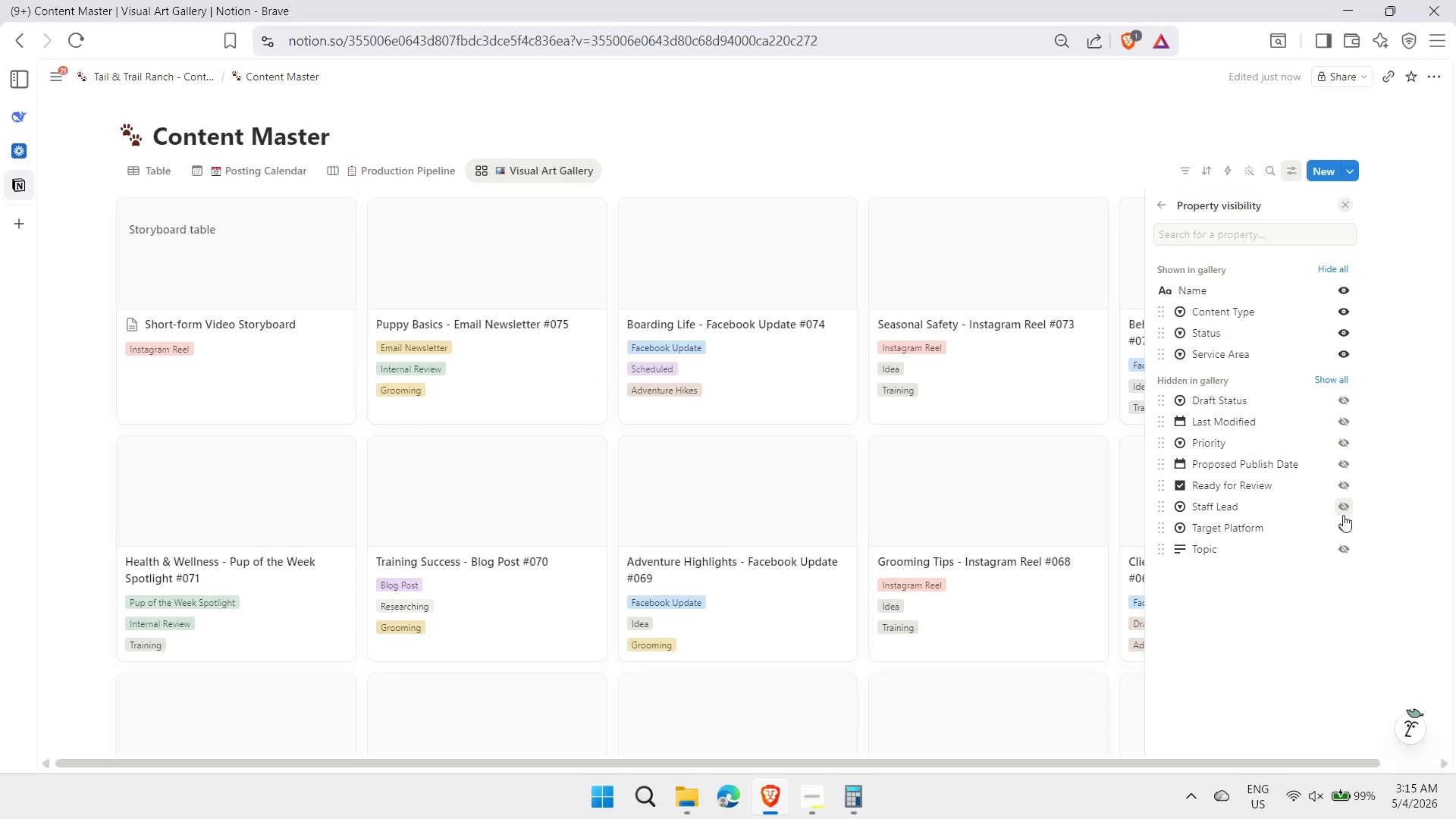 
left_click([1343, 510])
 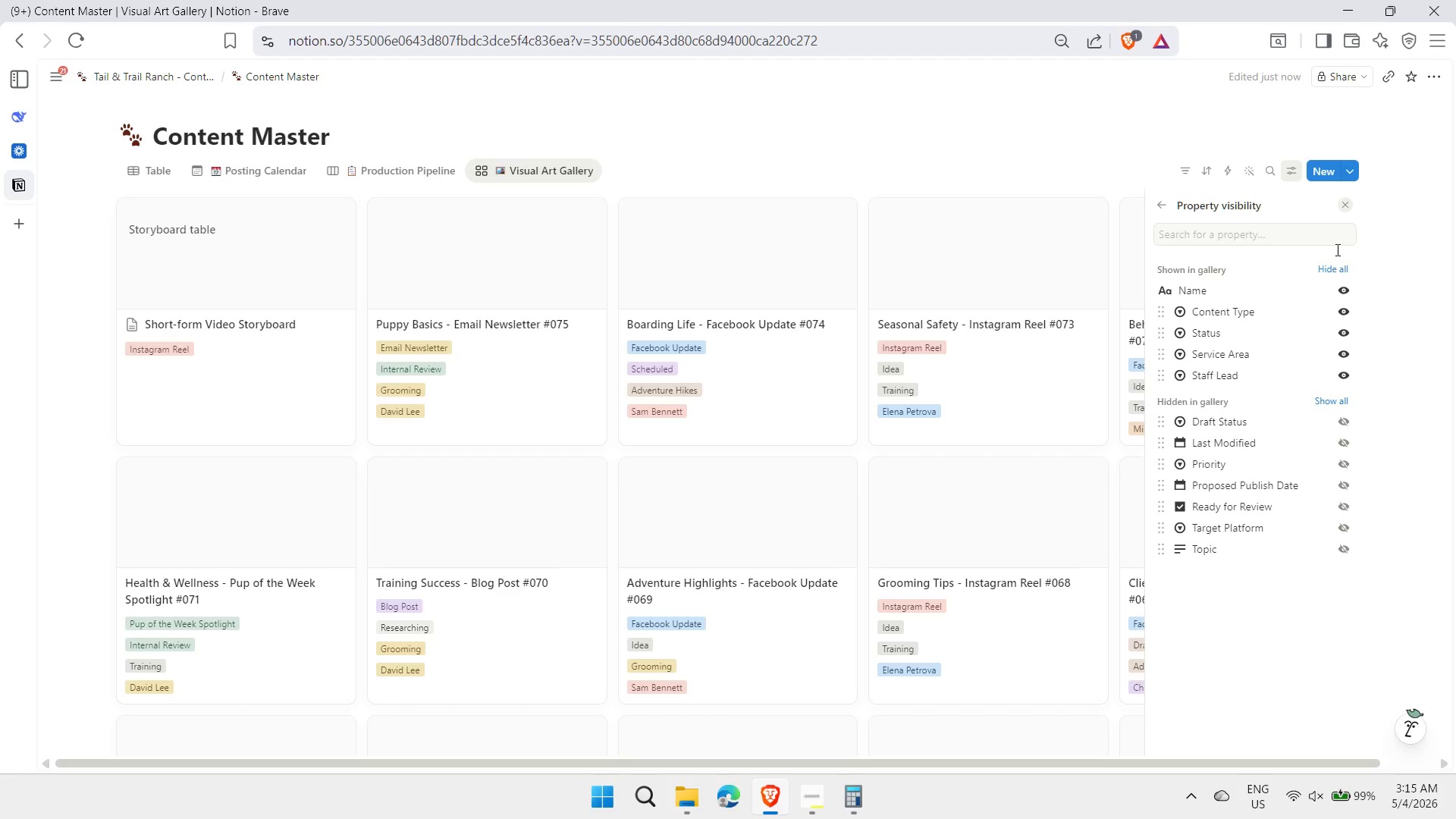 
wait(5.44)
 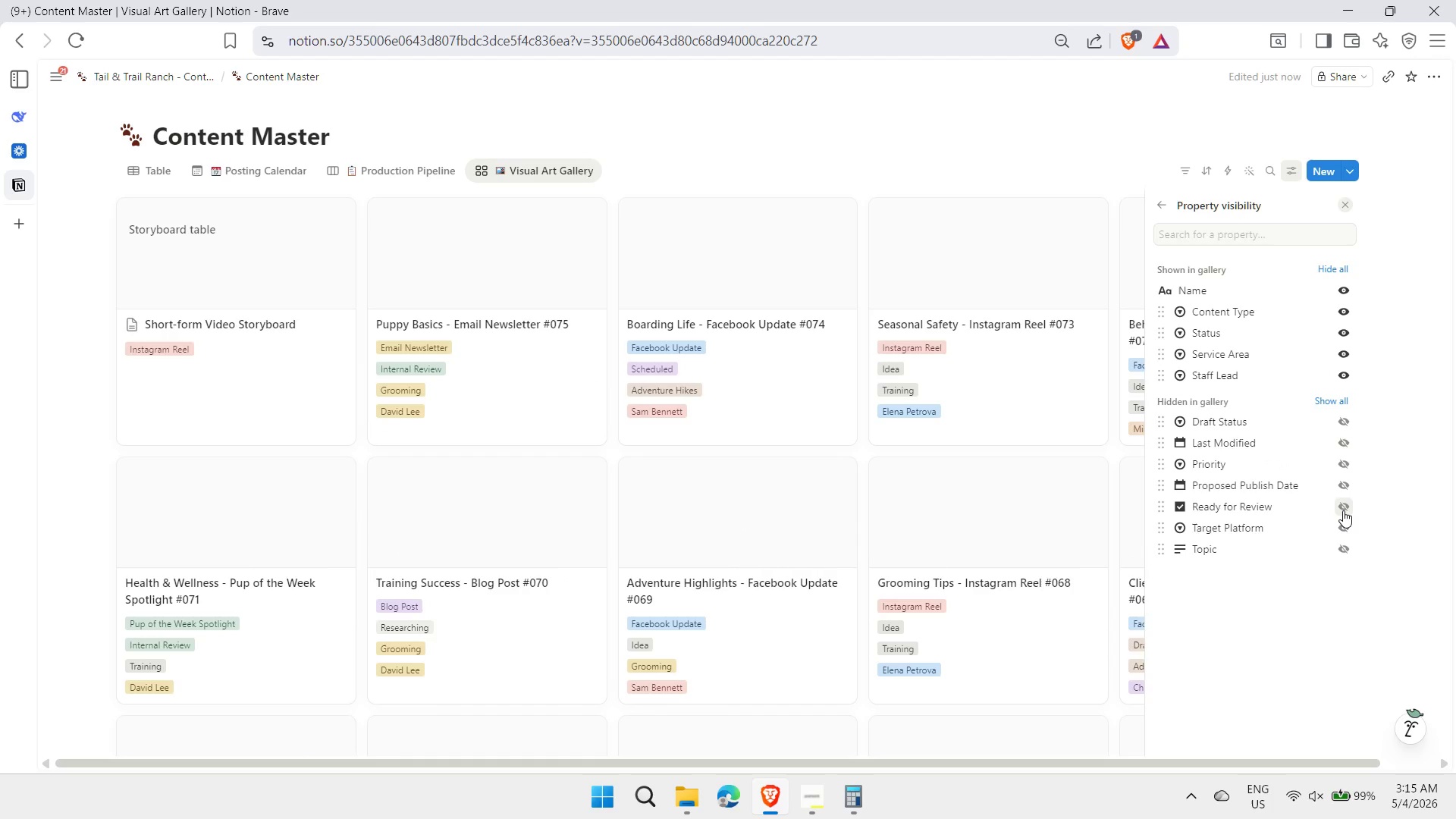 
left_click([1159, 203])
 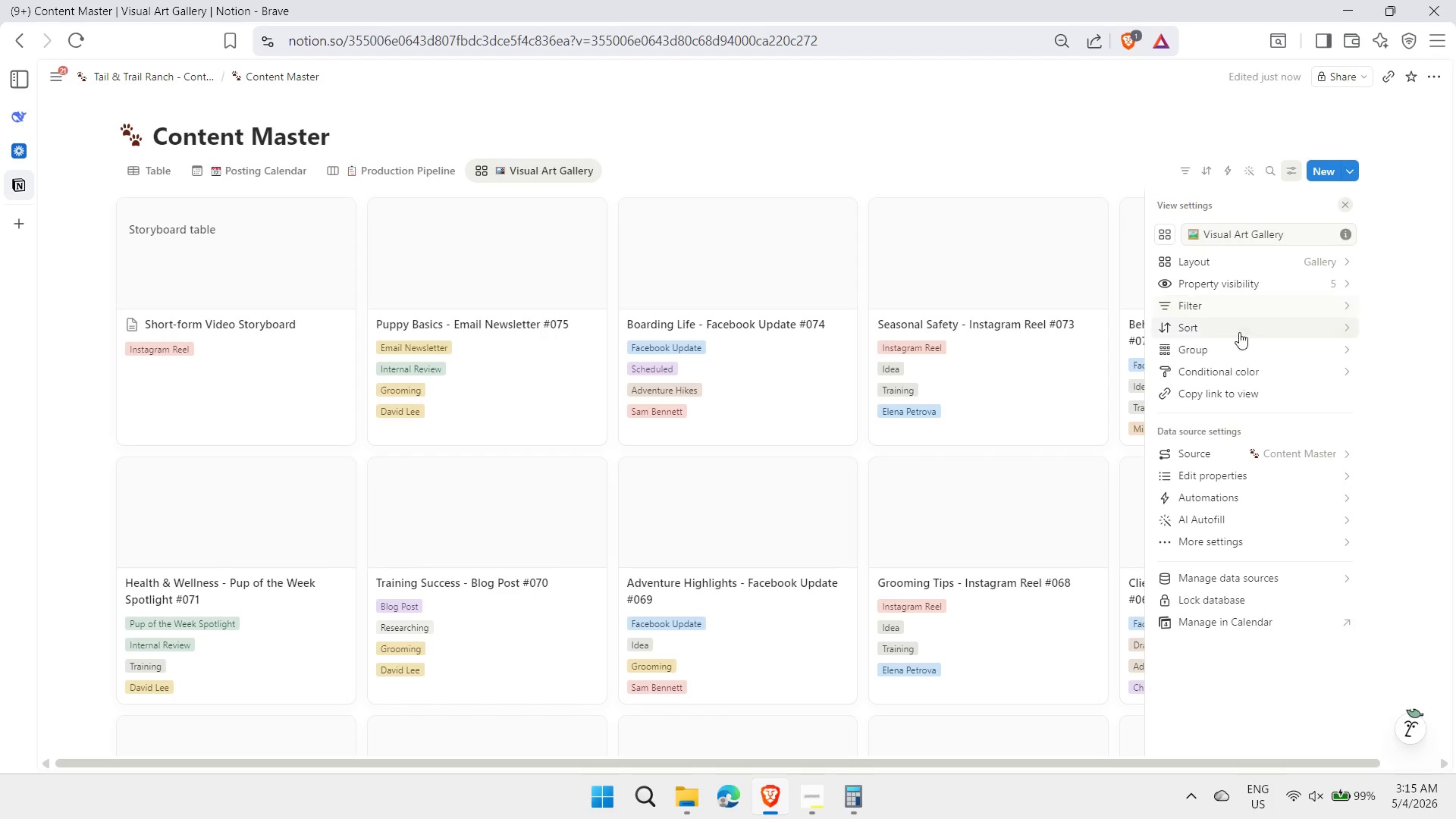 
left_click([1237, 350])
 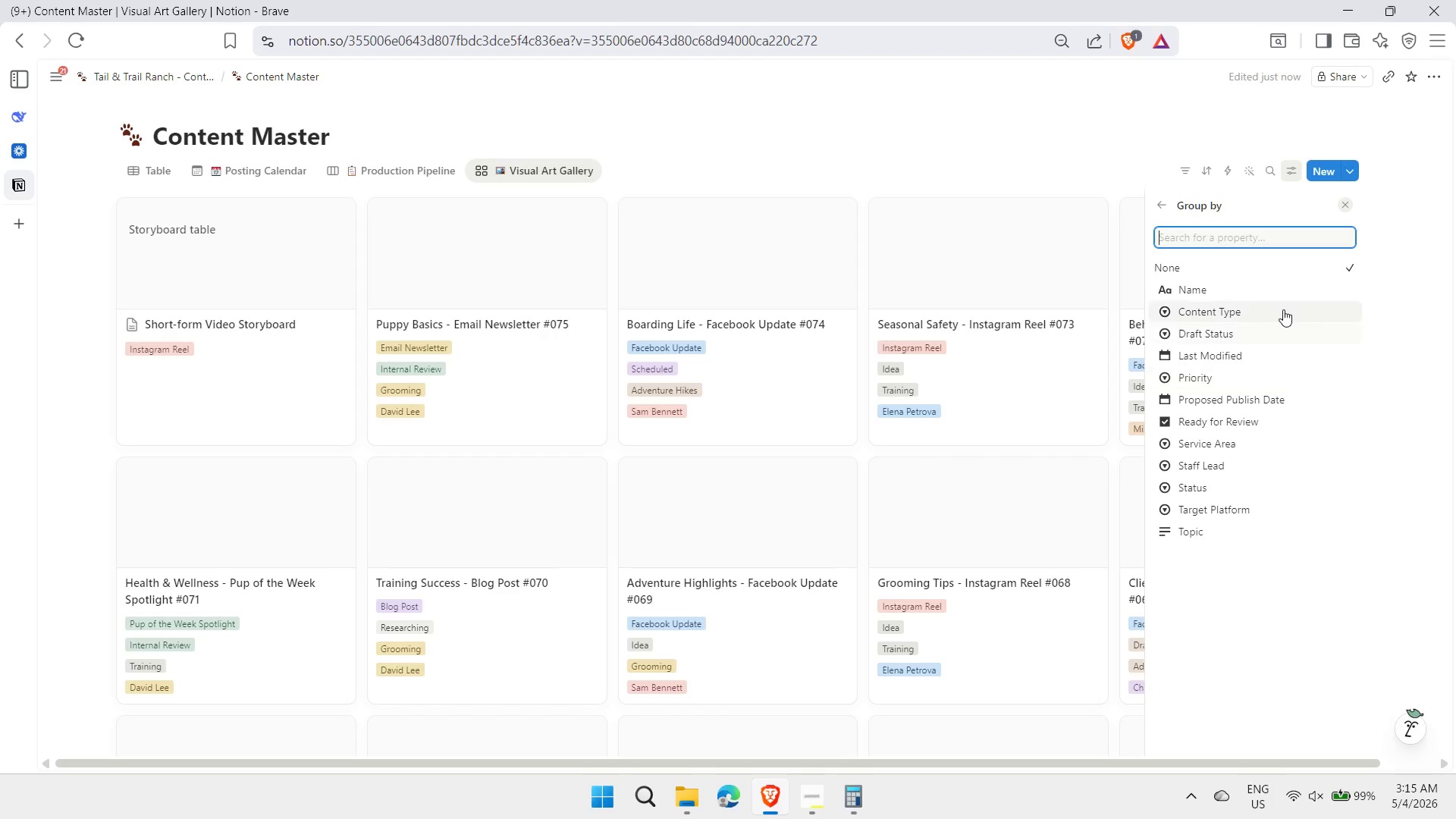 
left_click([1260, 312])
 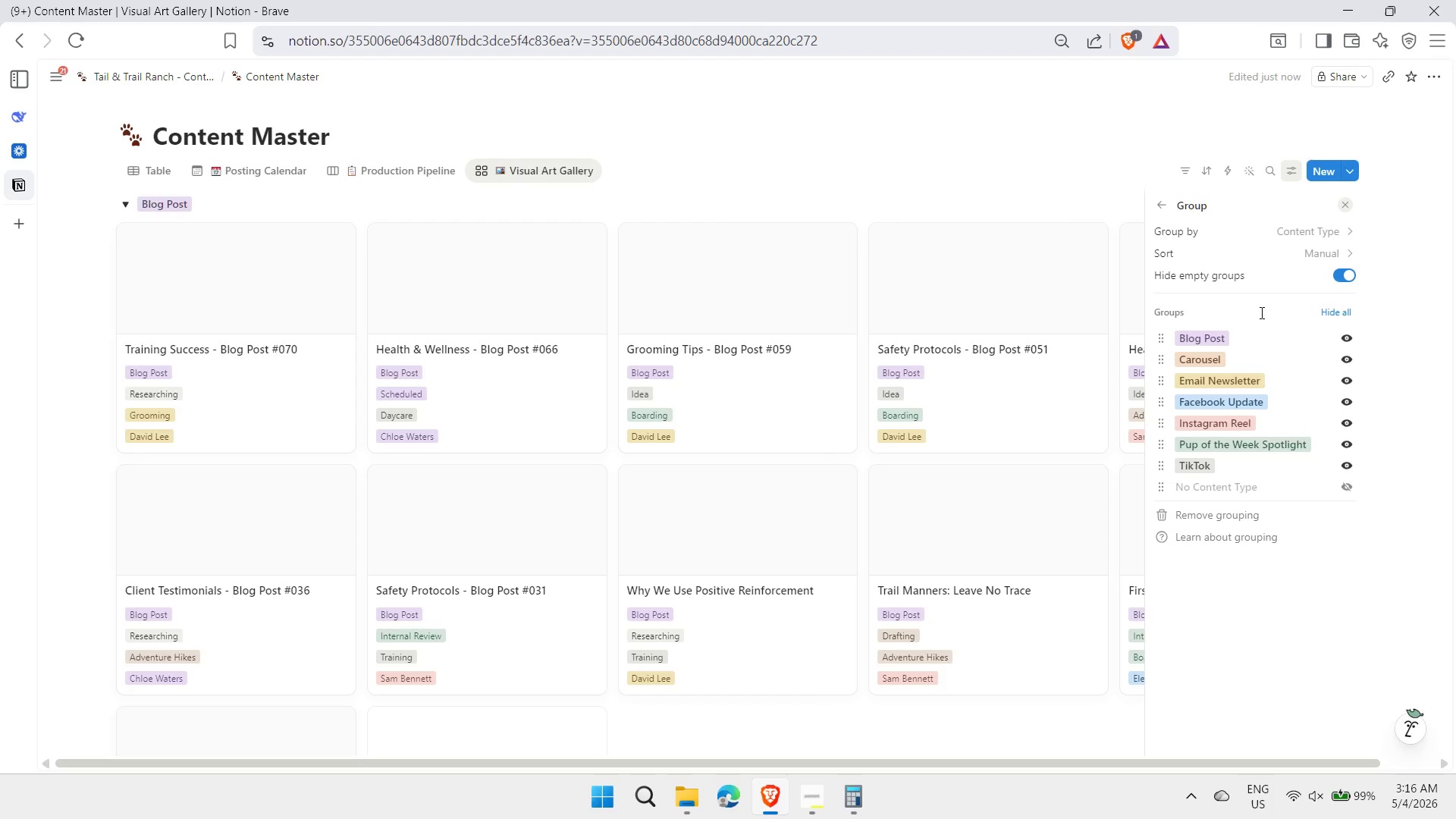 
wait(20.31)
 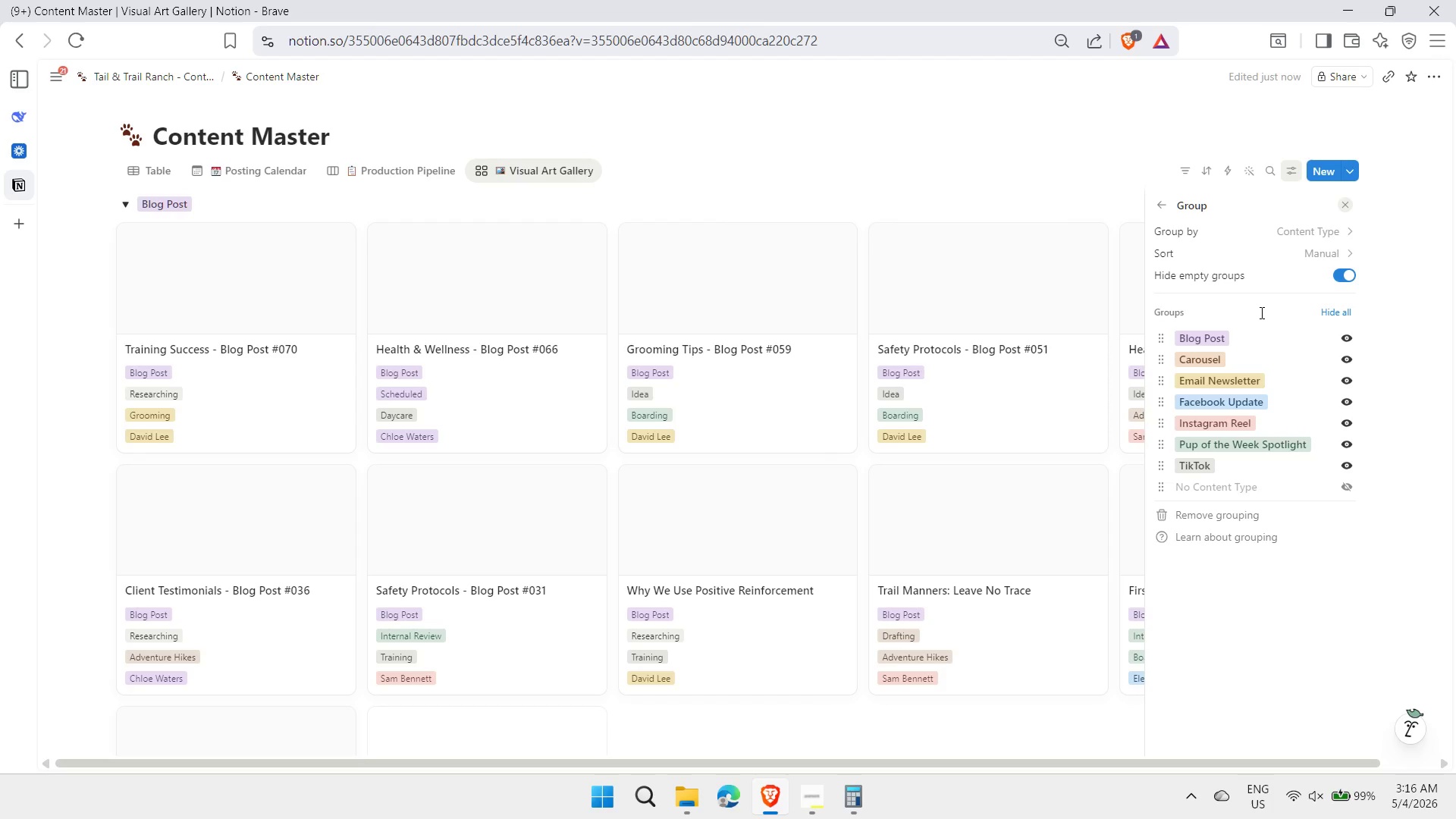 
left_click([1159, 207])
 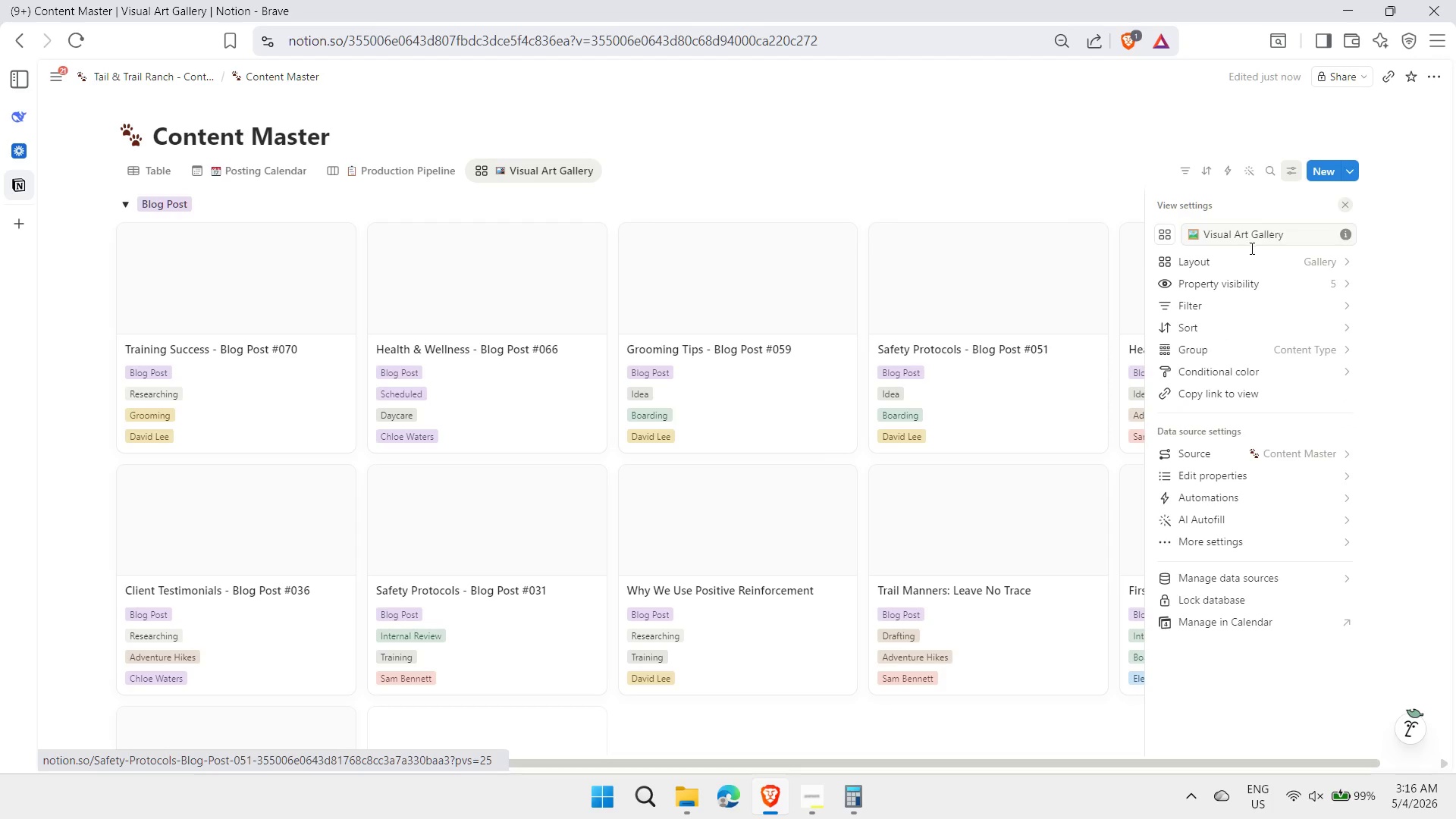 
left_click([1252, 271])
 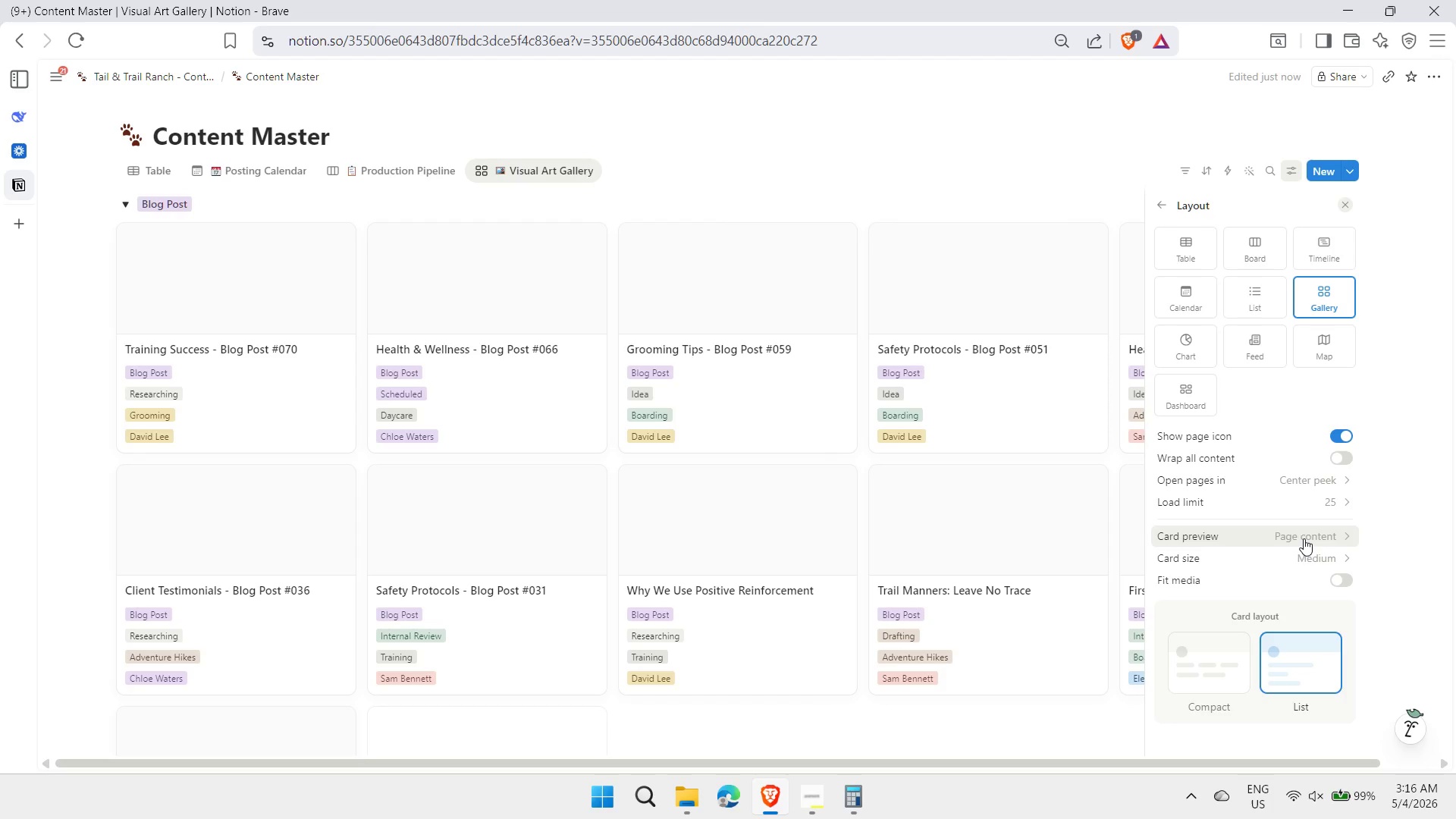 
left_click([1304, 538])
 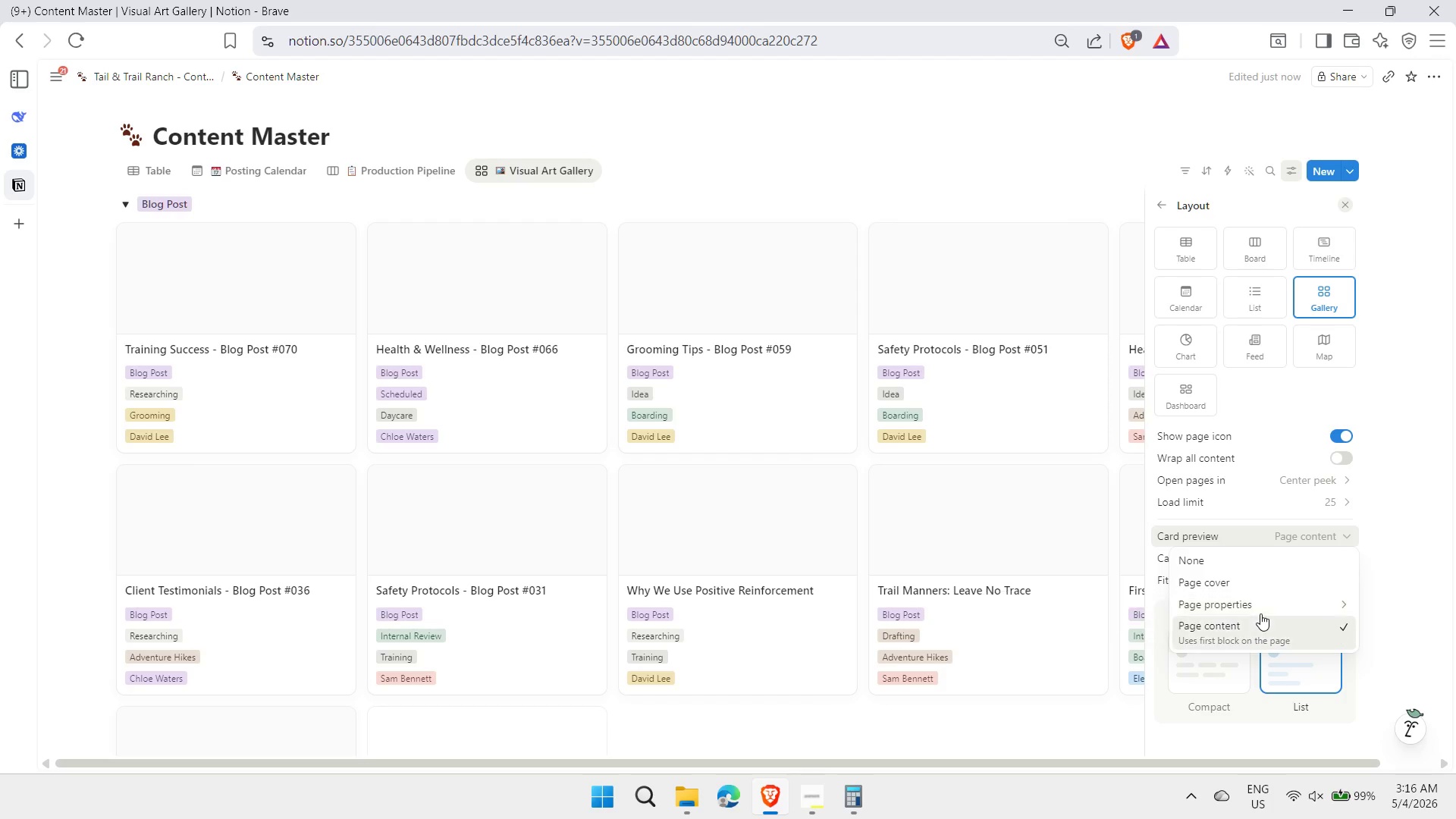 
left_click([1260, 613])
 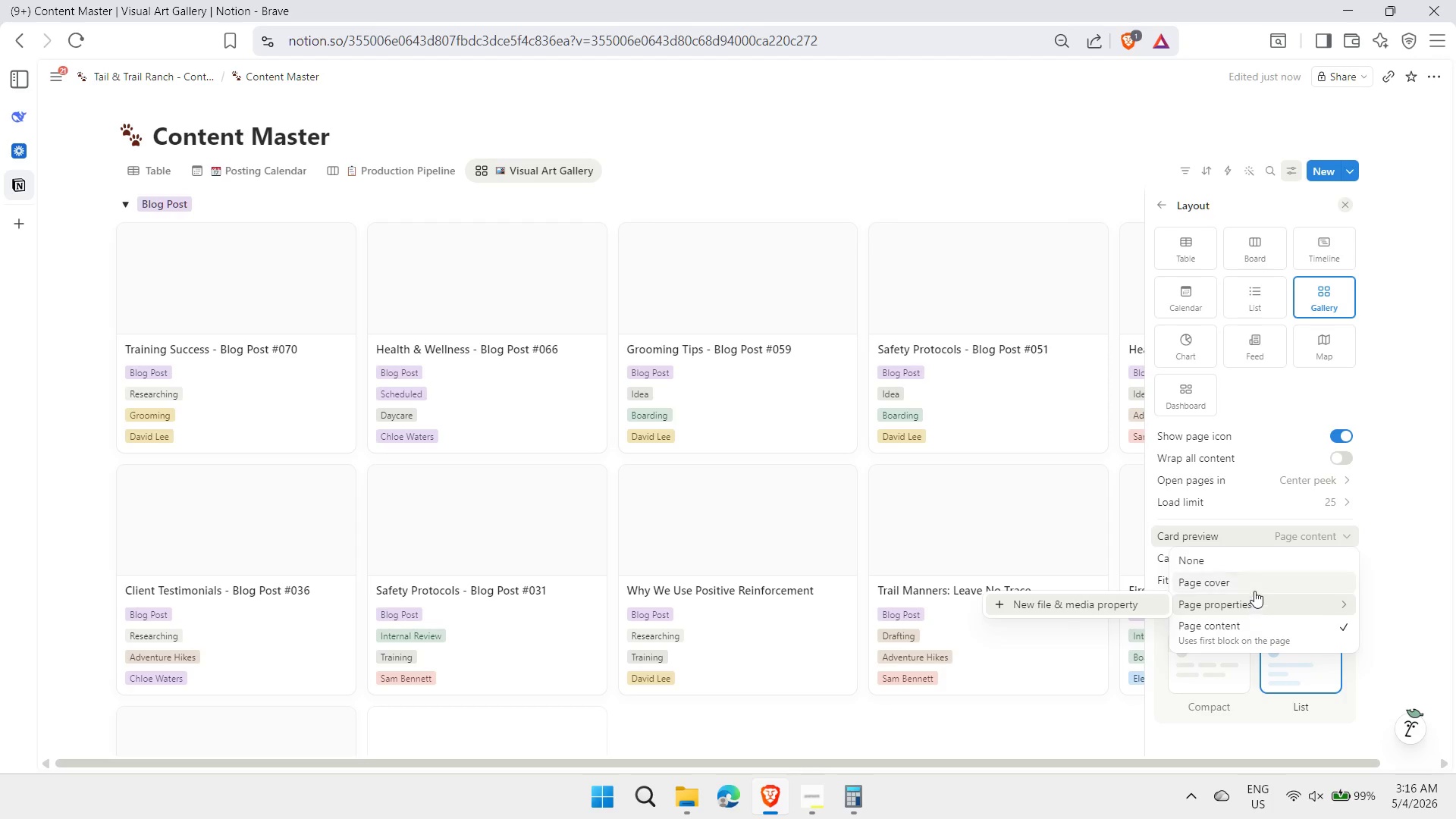 
left_click([1250, 580])
 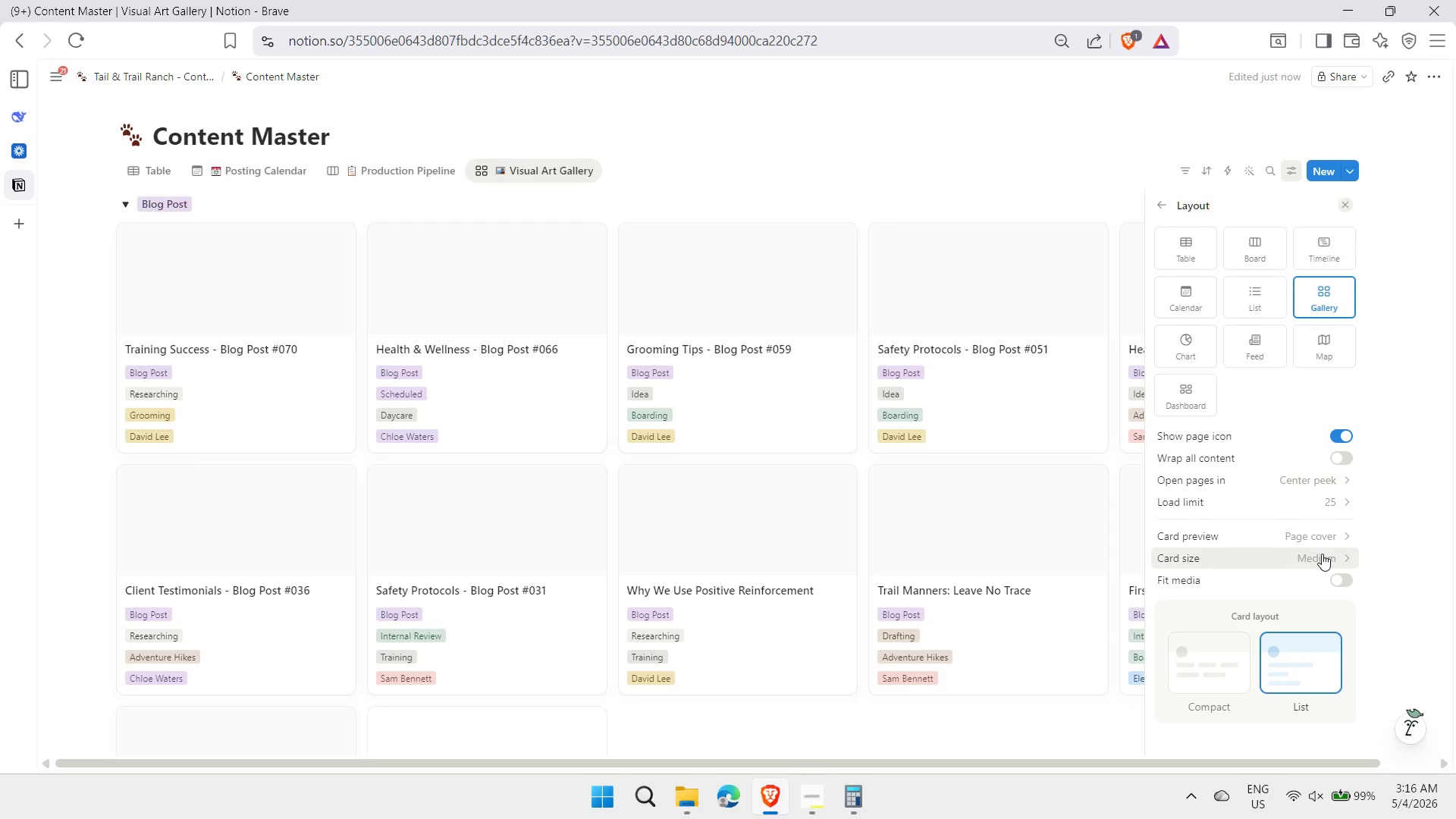 
left_click([1329, 538])
 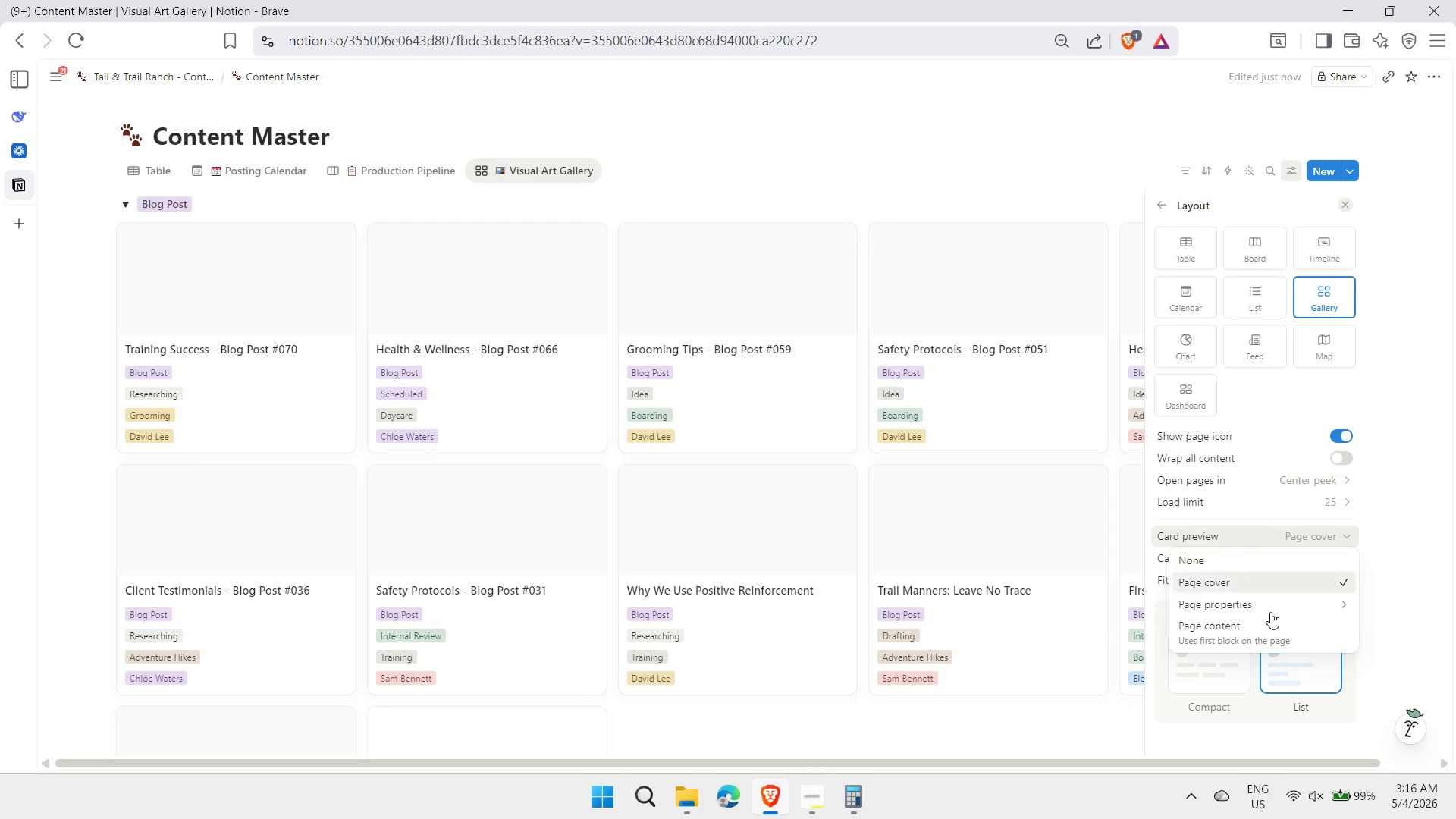 
left_click([1245, 640])
 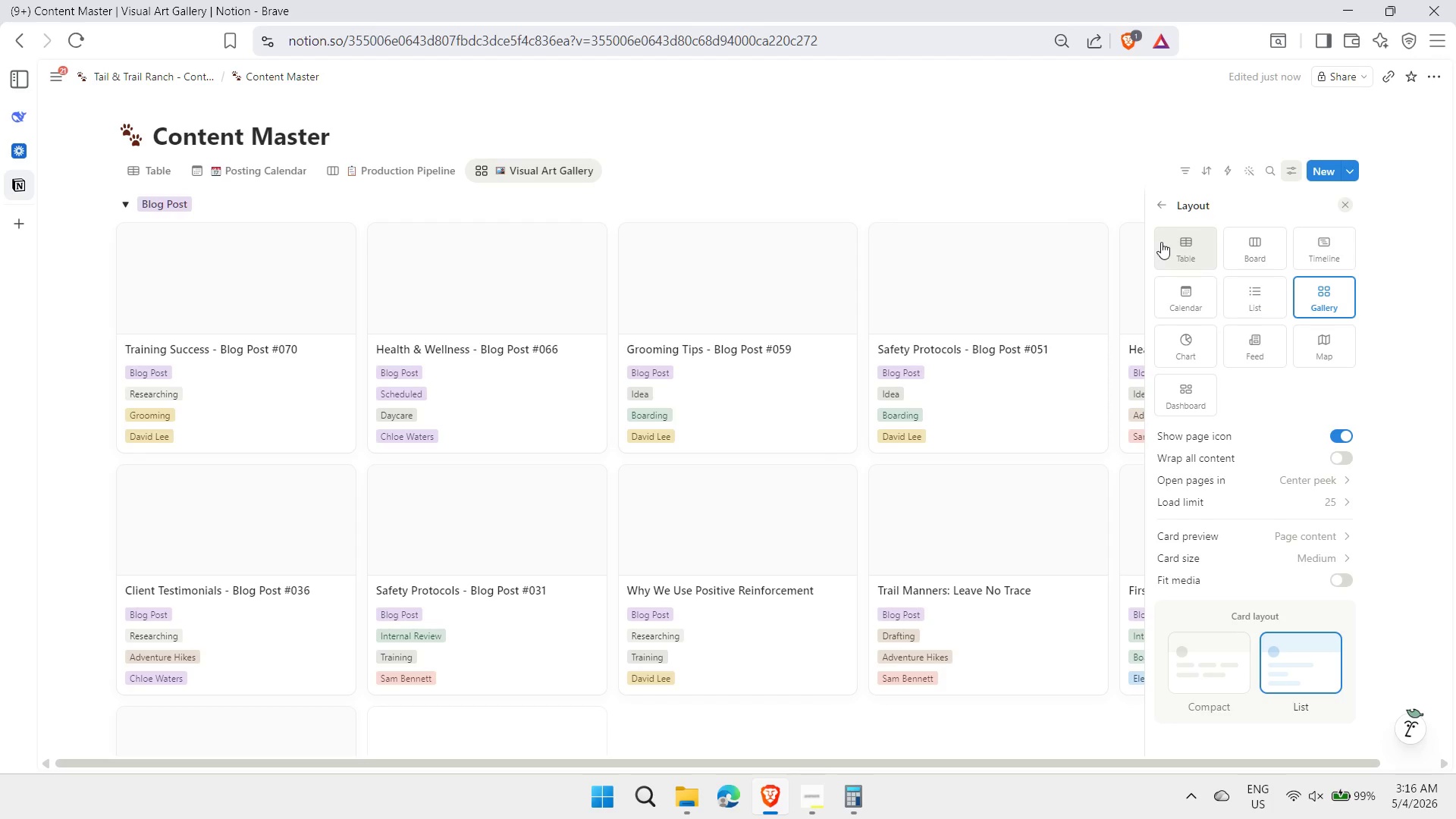 
left_click([1080, 210])
 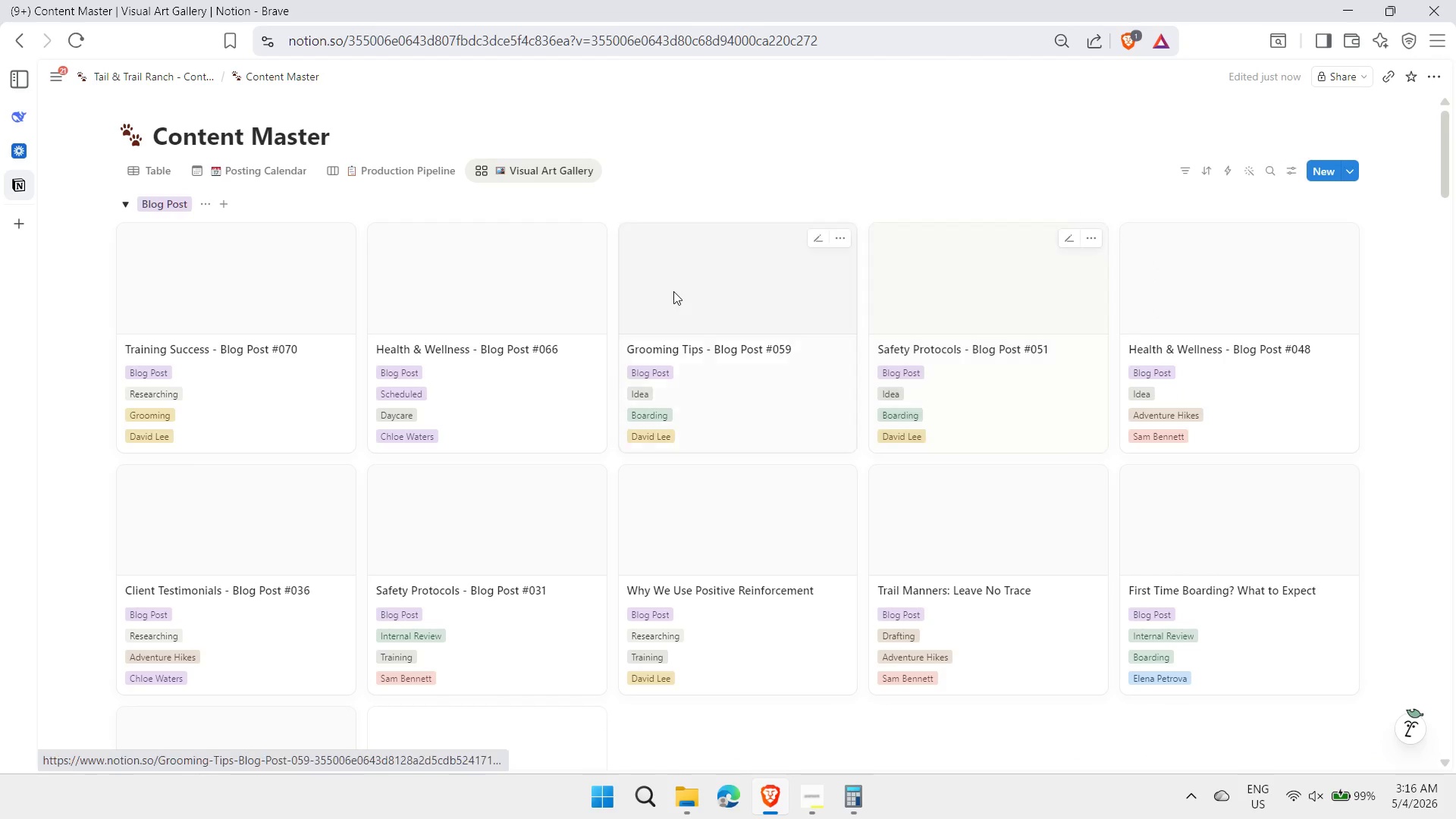 
wait(7.01)
 